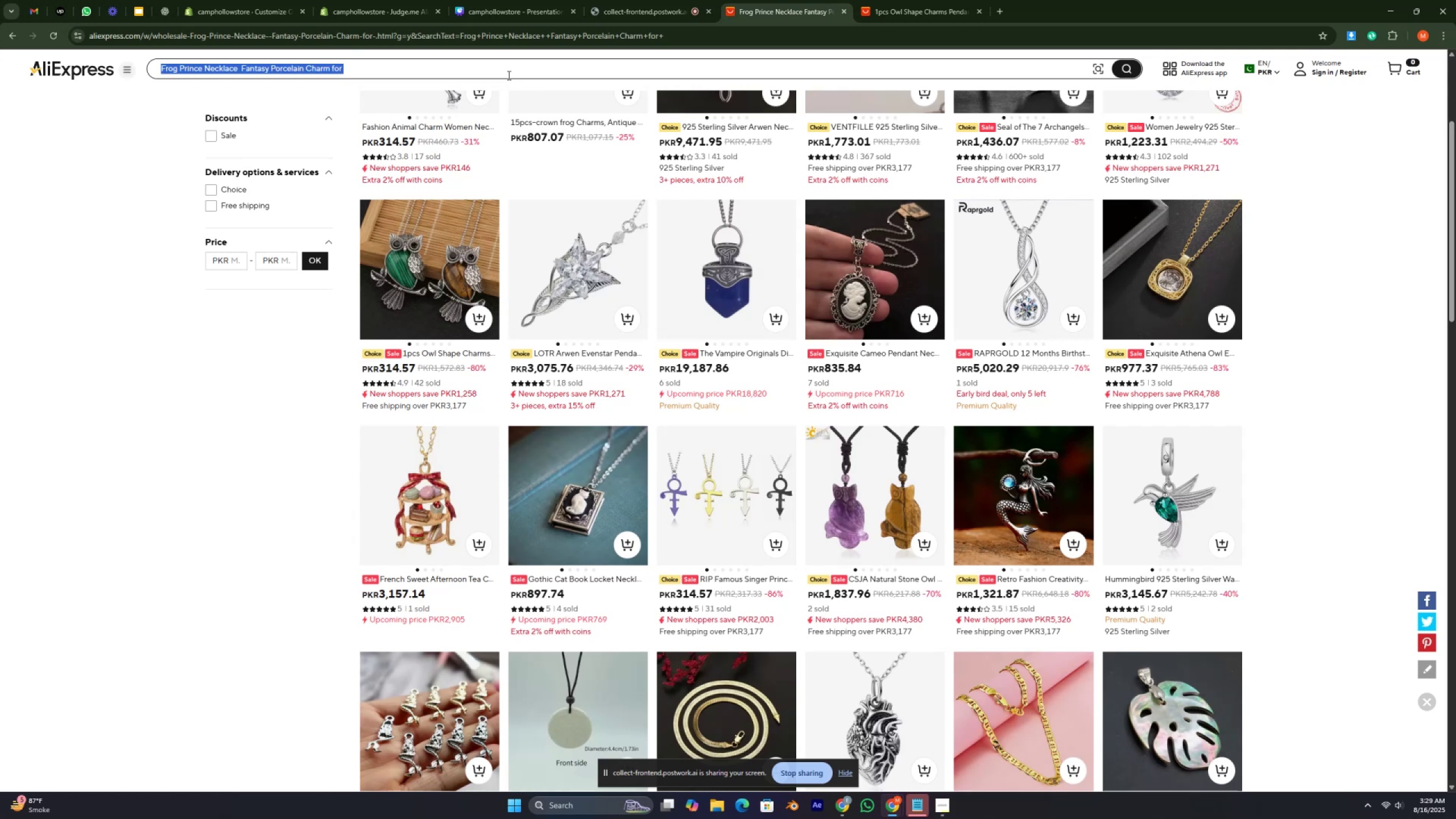 
key(Control+V)
 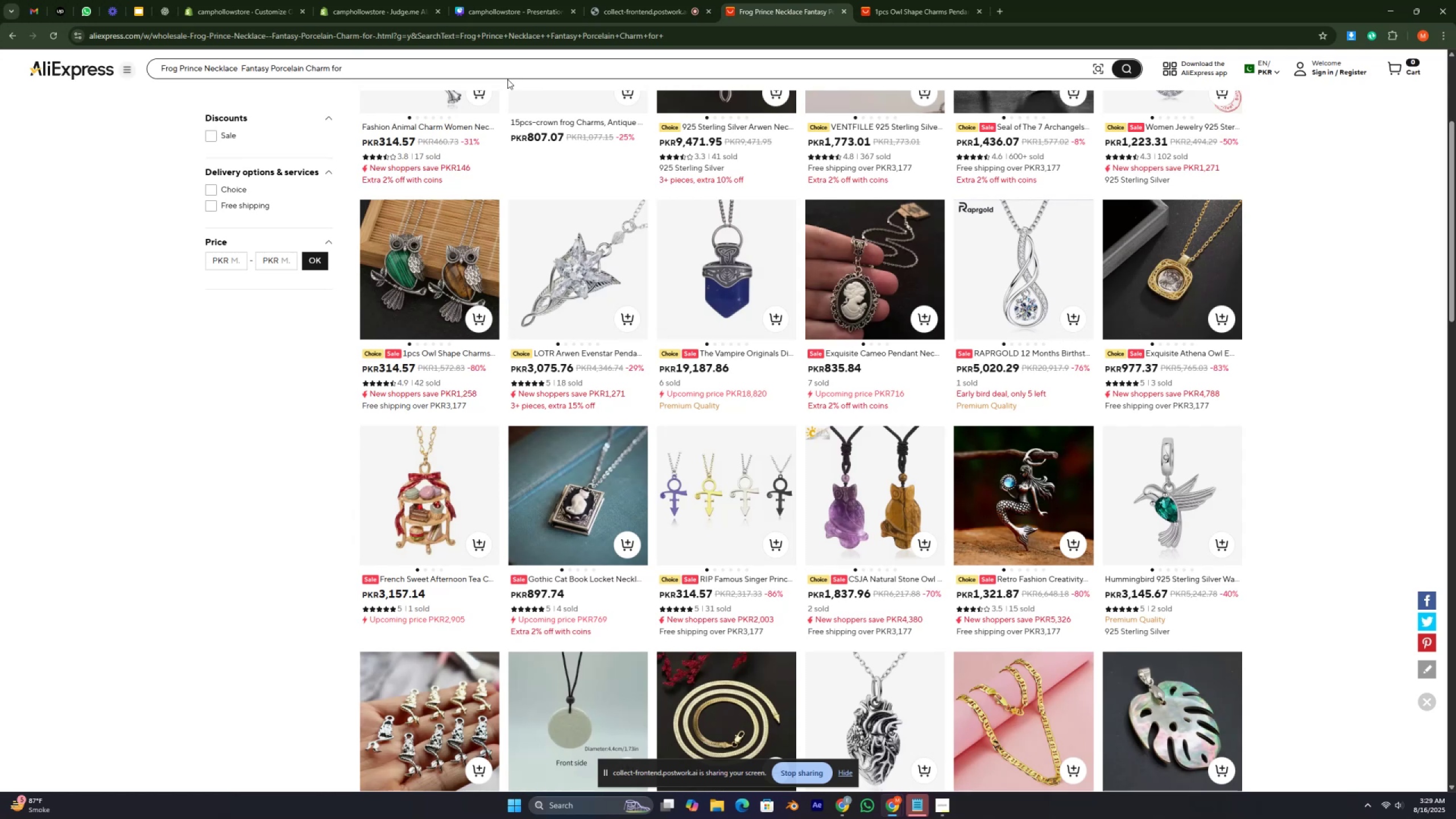 
key(Enter)
 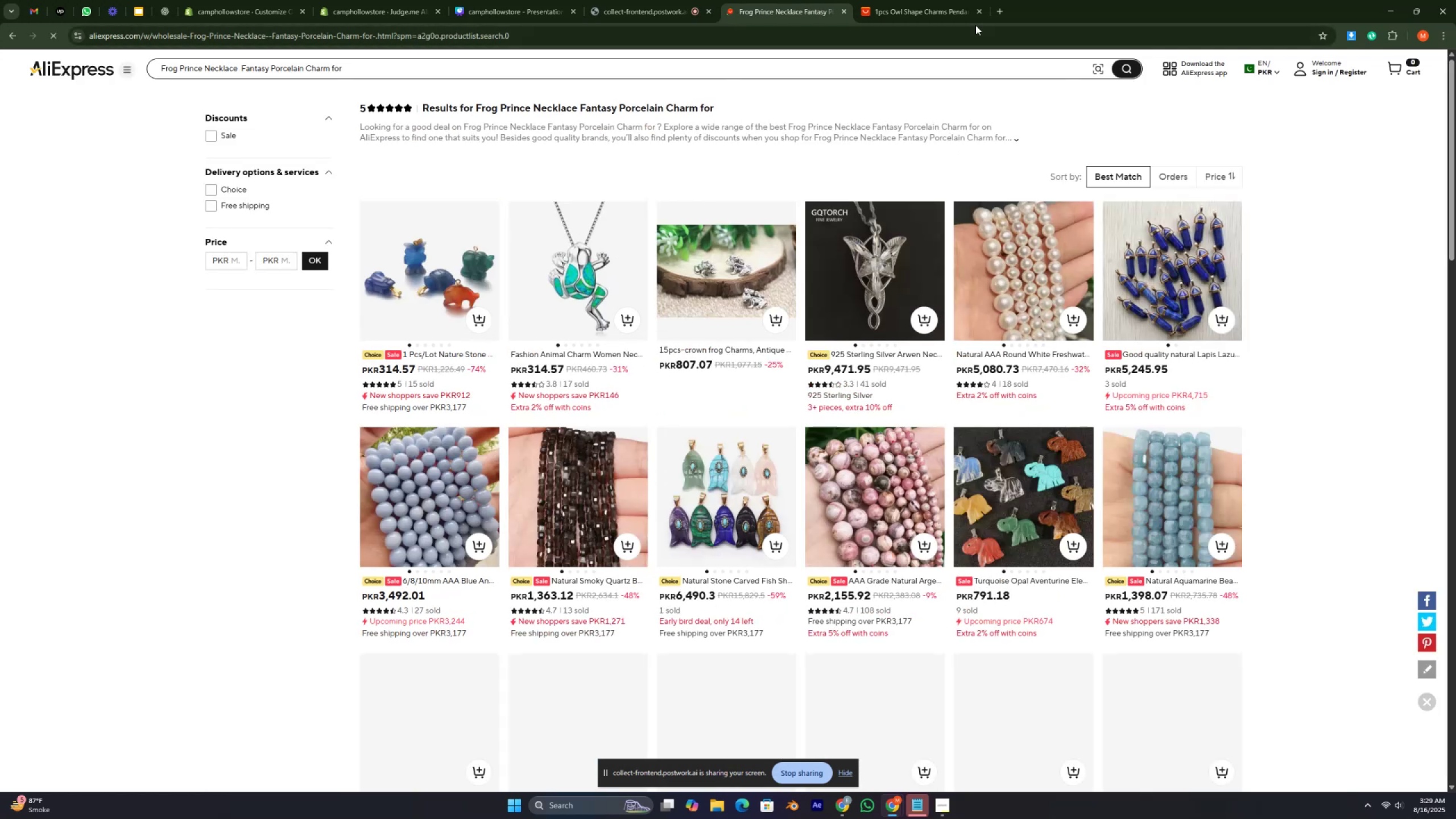 
left_click([979, 16])
 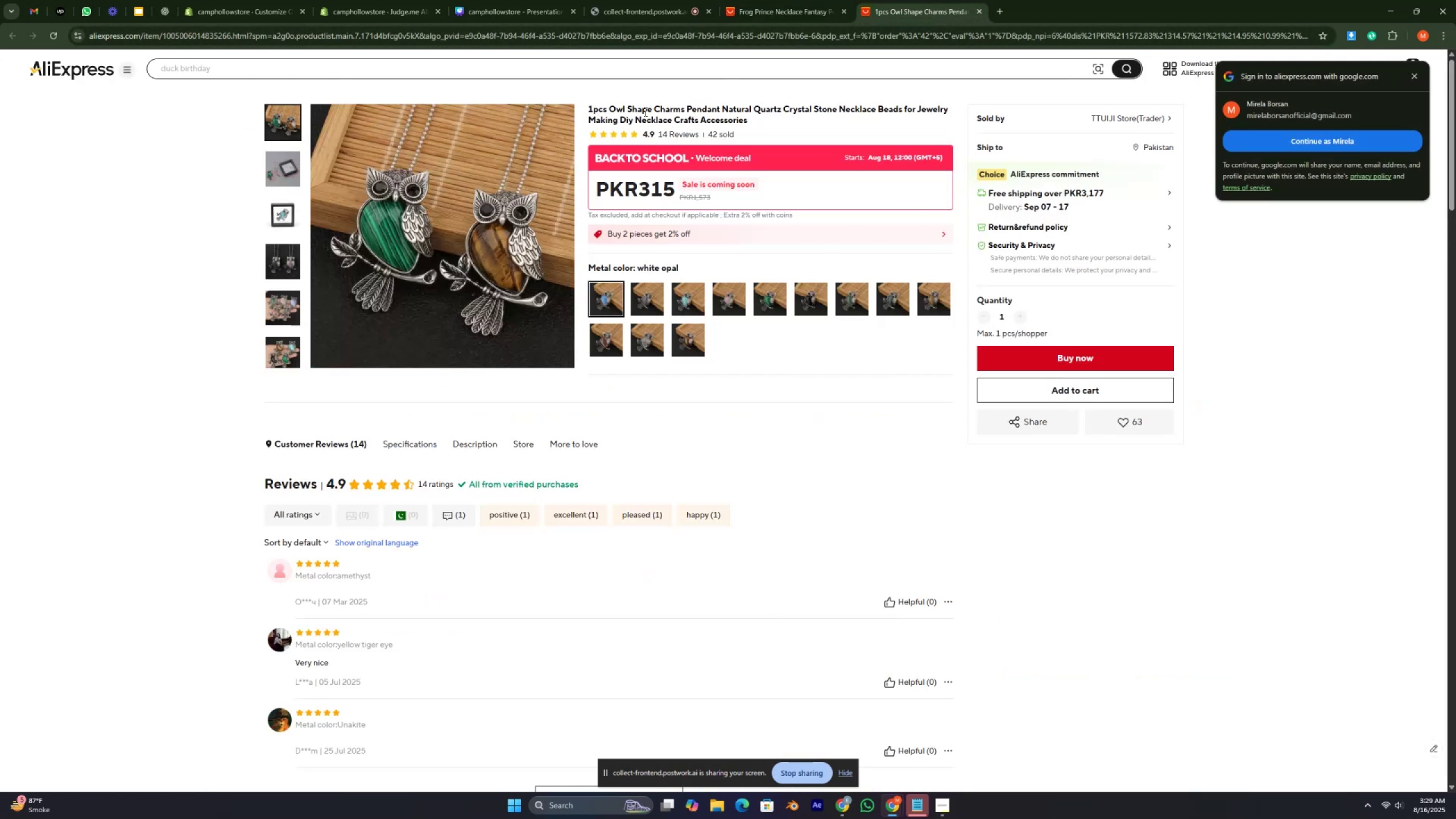 
wait(7.14)
 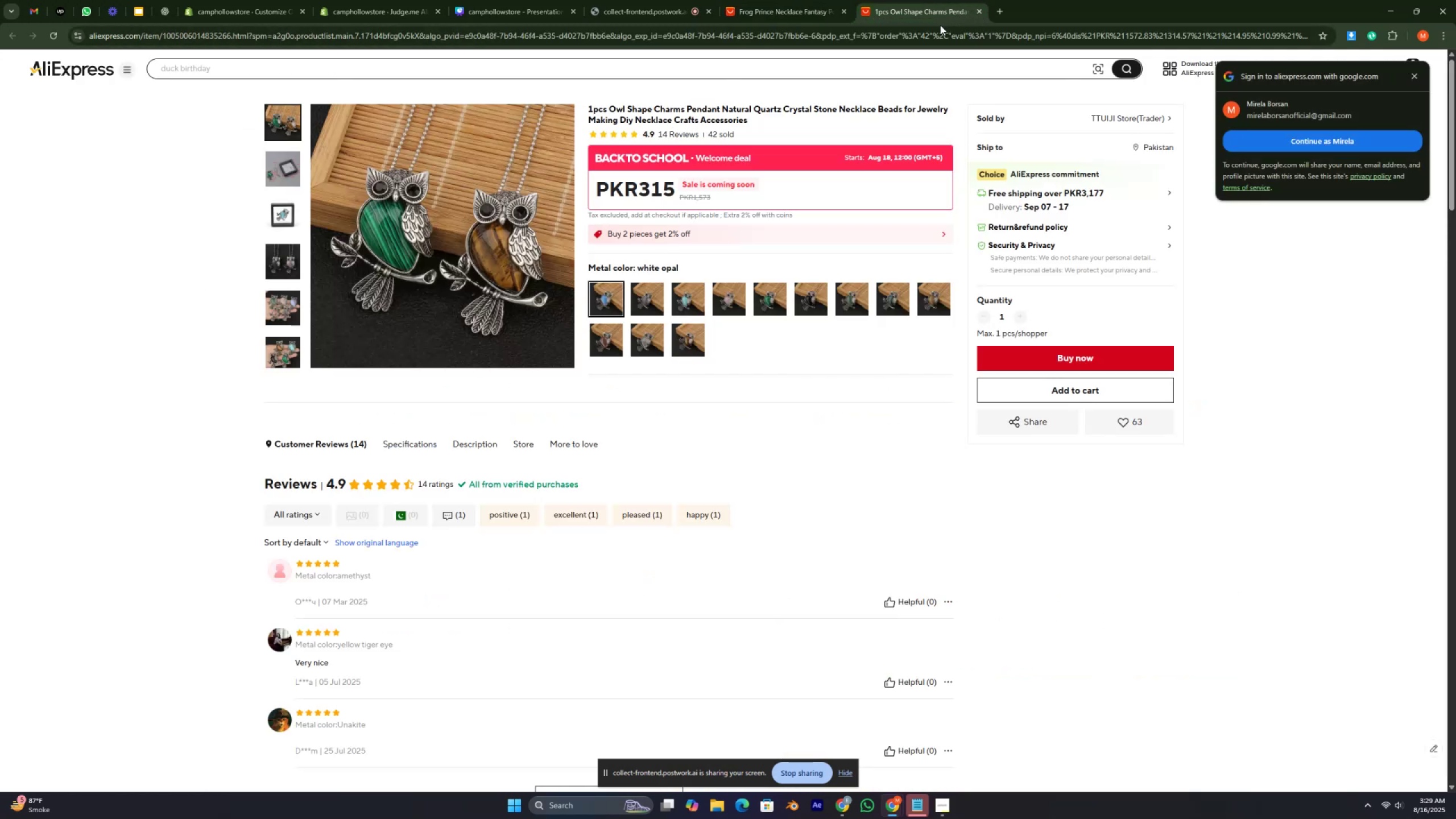 
left_click([982, 12])
 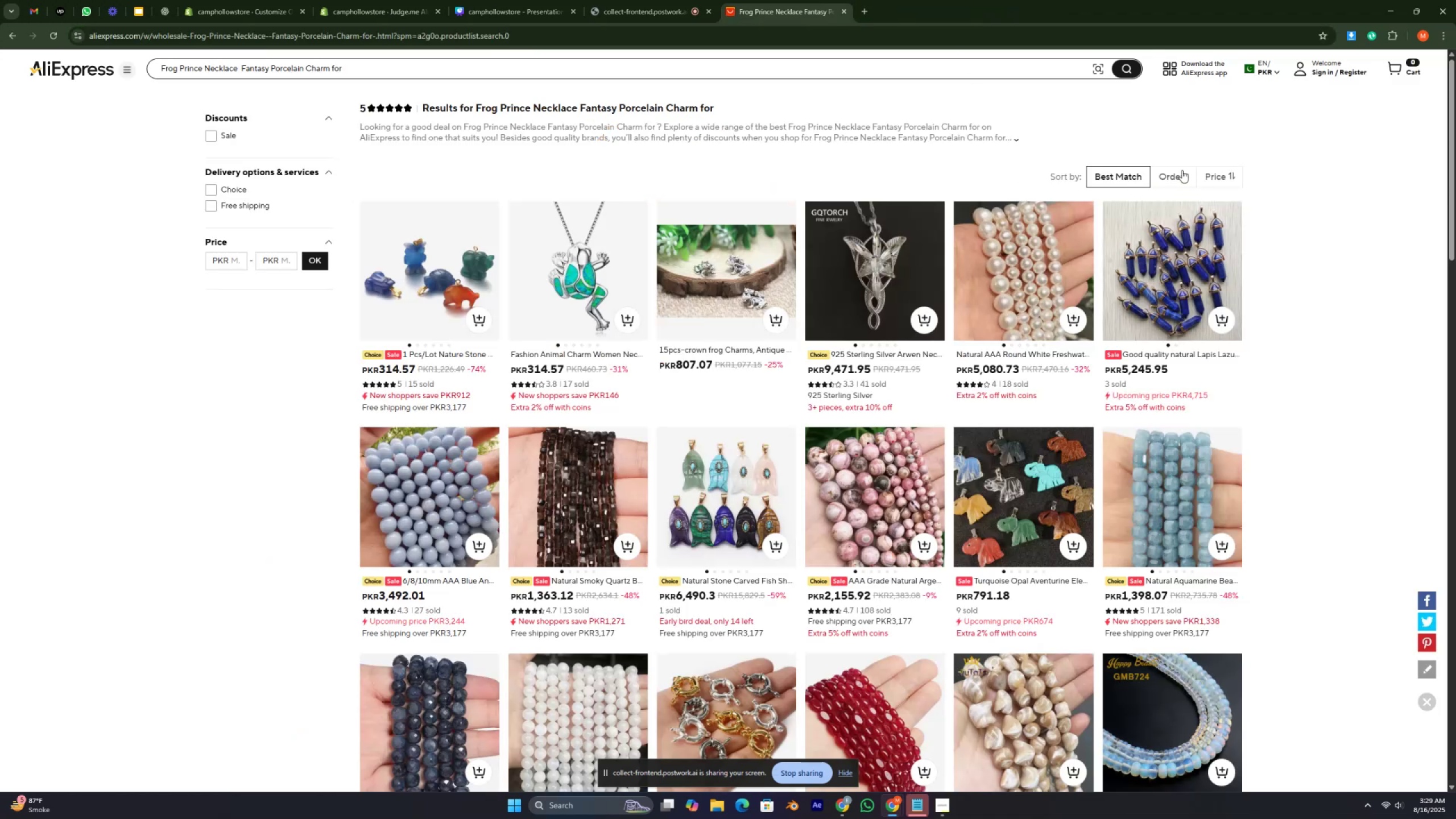 
left_click([1181, 169])
 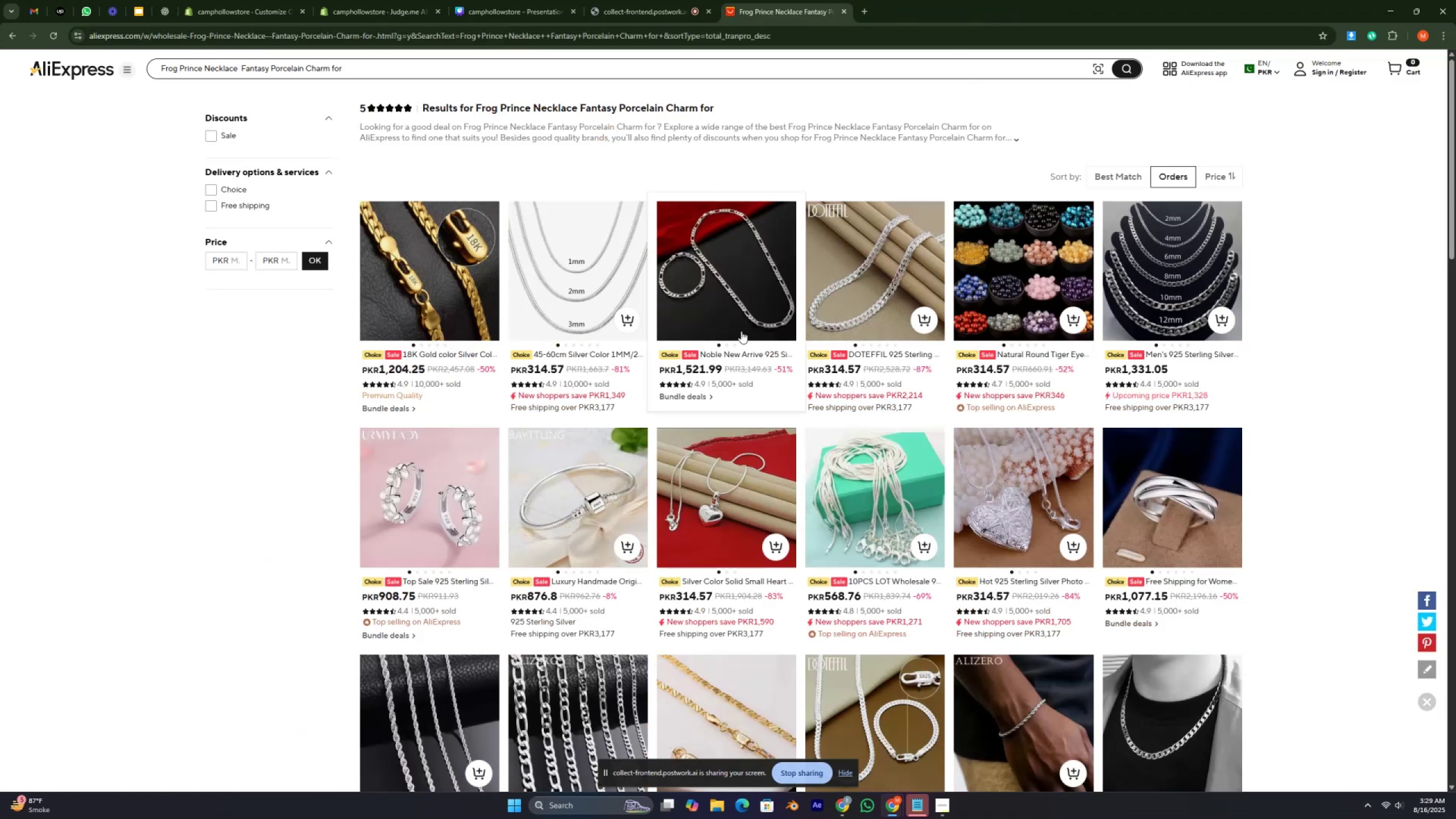 
mouse_move([1062, 413])
 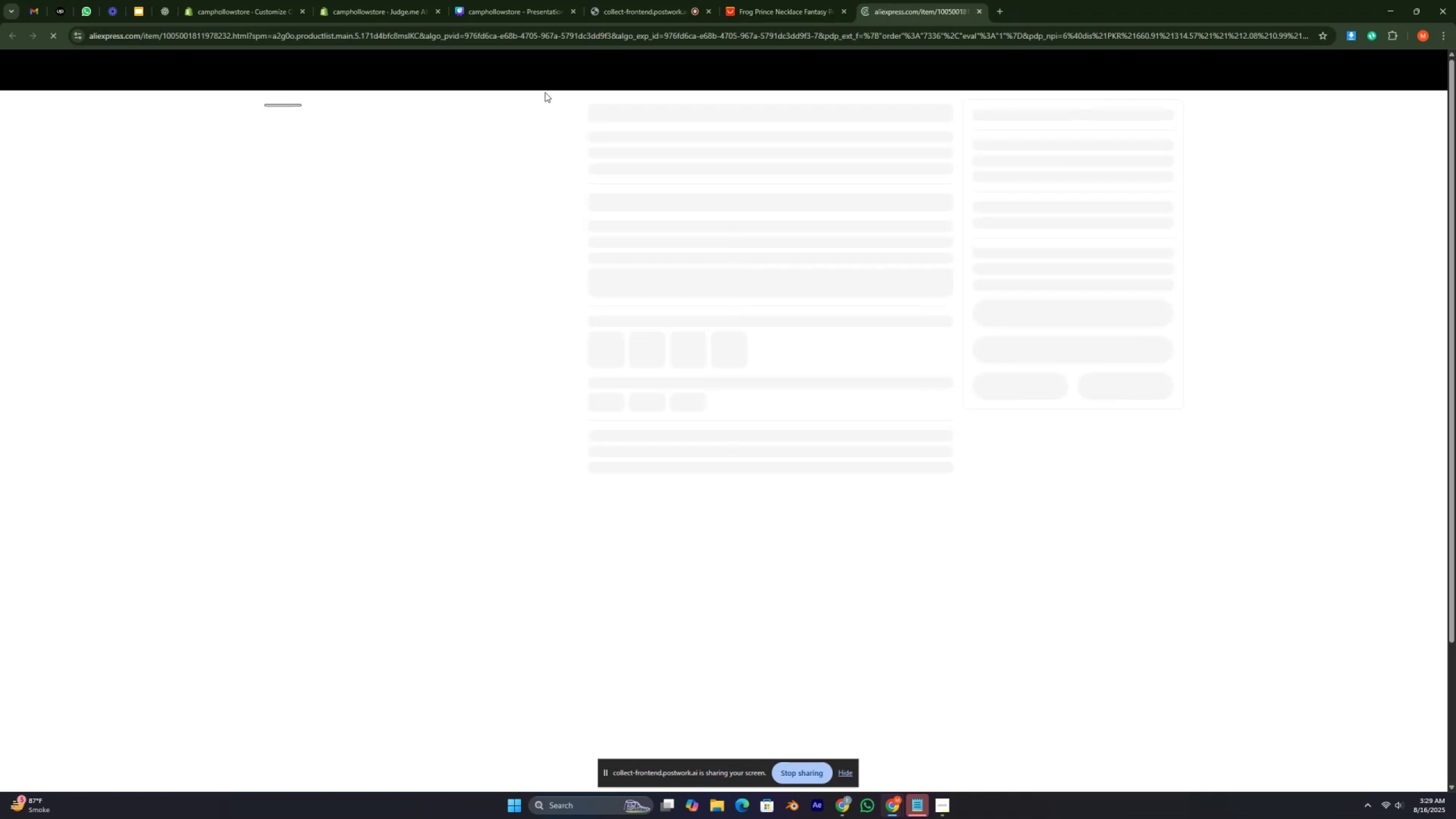 
wait(5.22)
 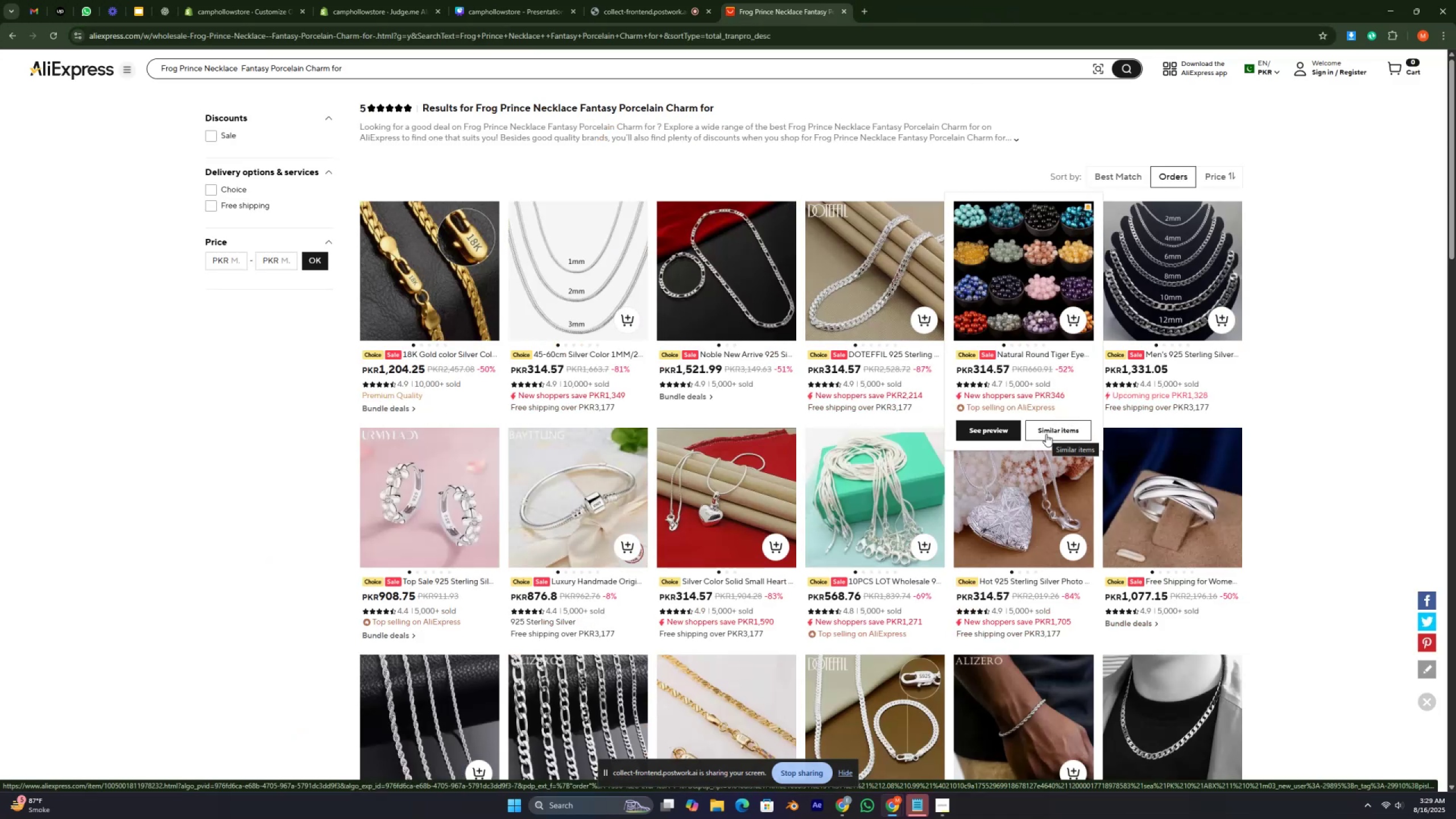 
left_click([479, 38])
 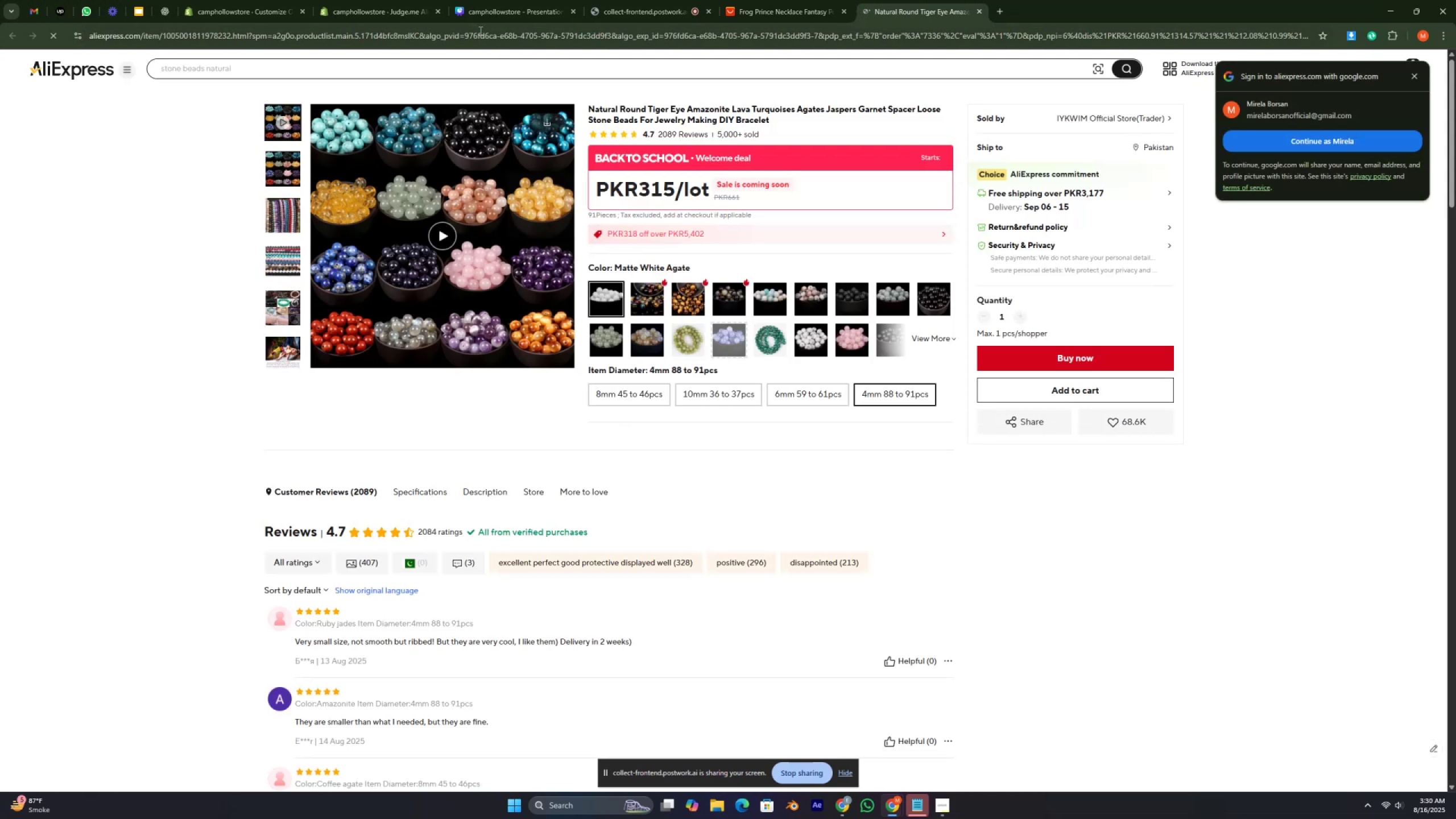 
key(Control+C)
 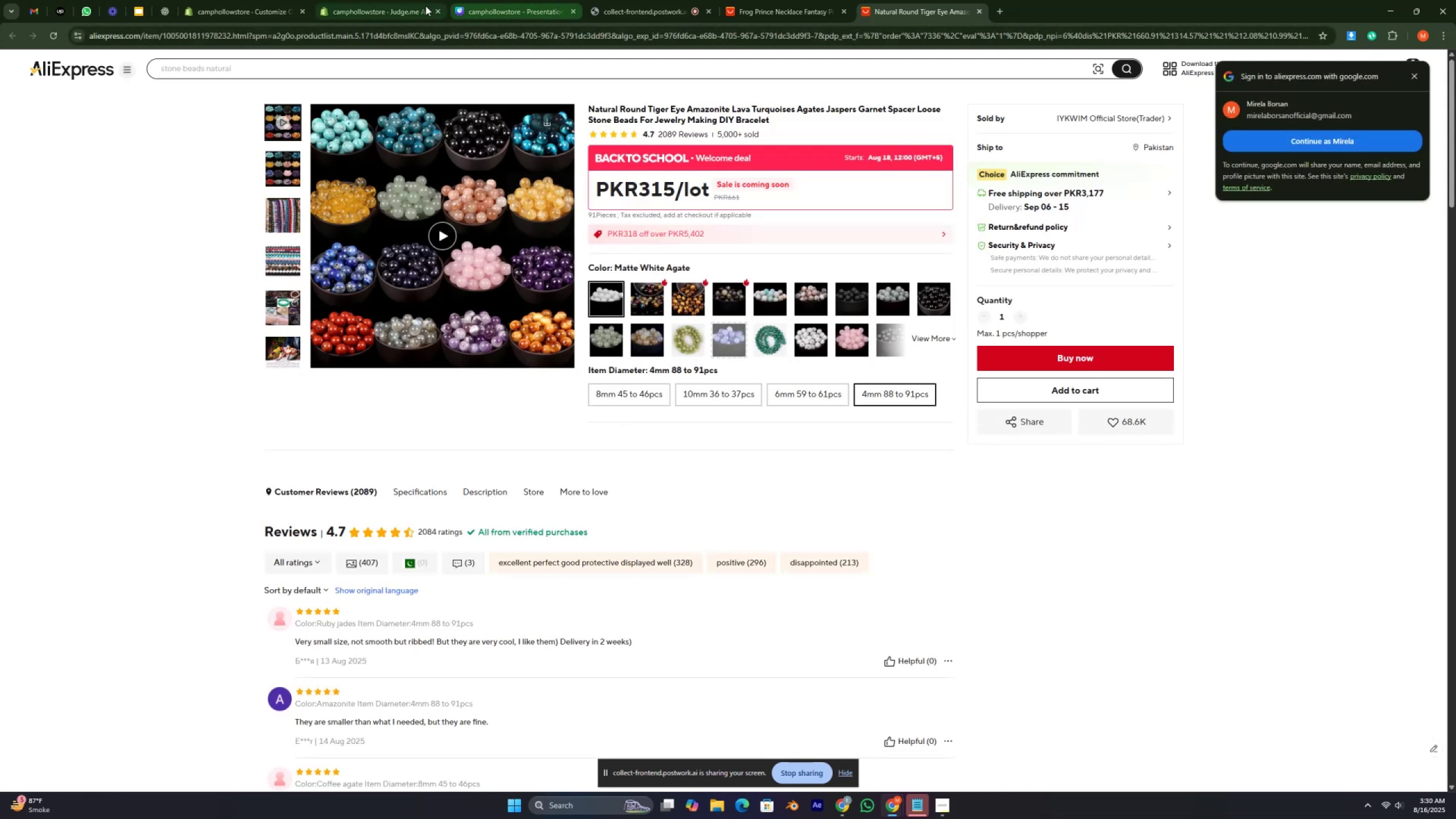 
left_click([392, 13])
 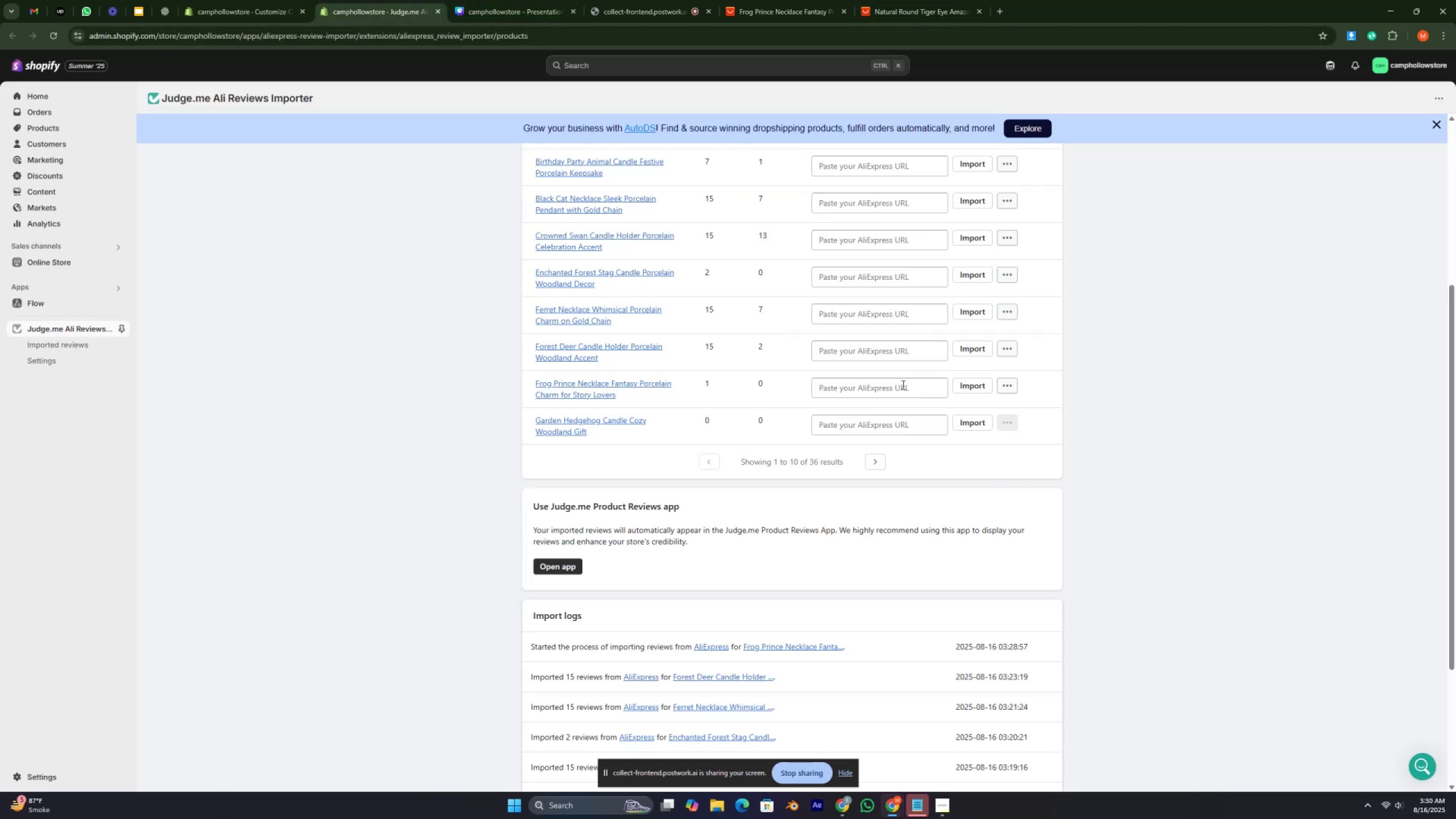 
left_click([902, 384])
 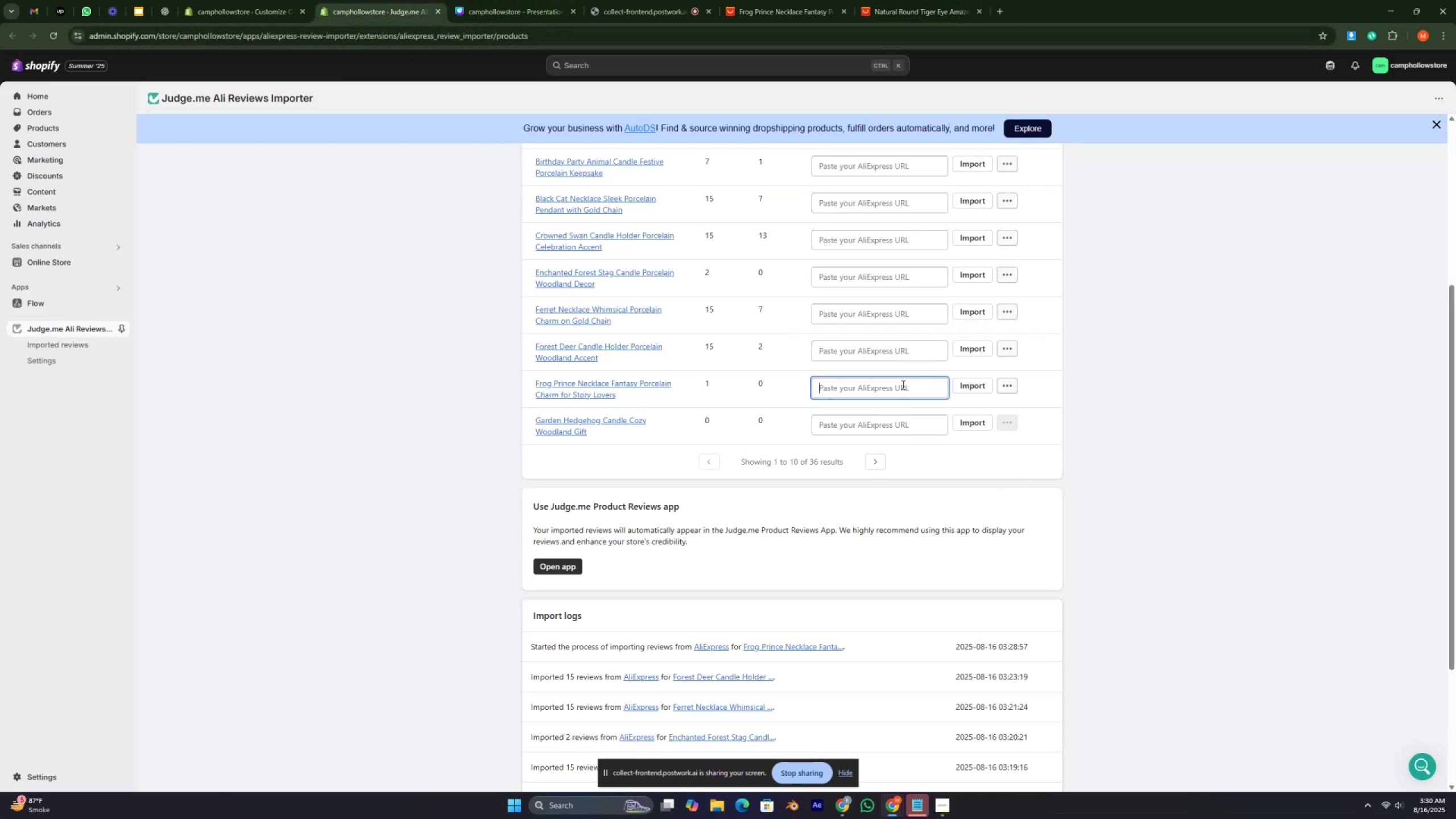 
key(Control+V)
 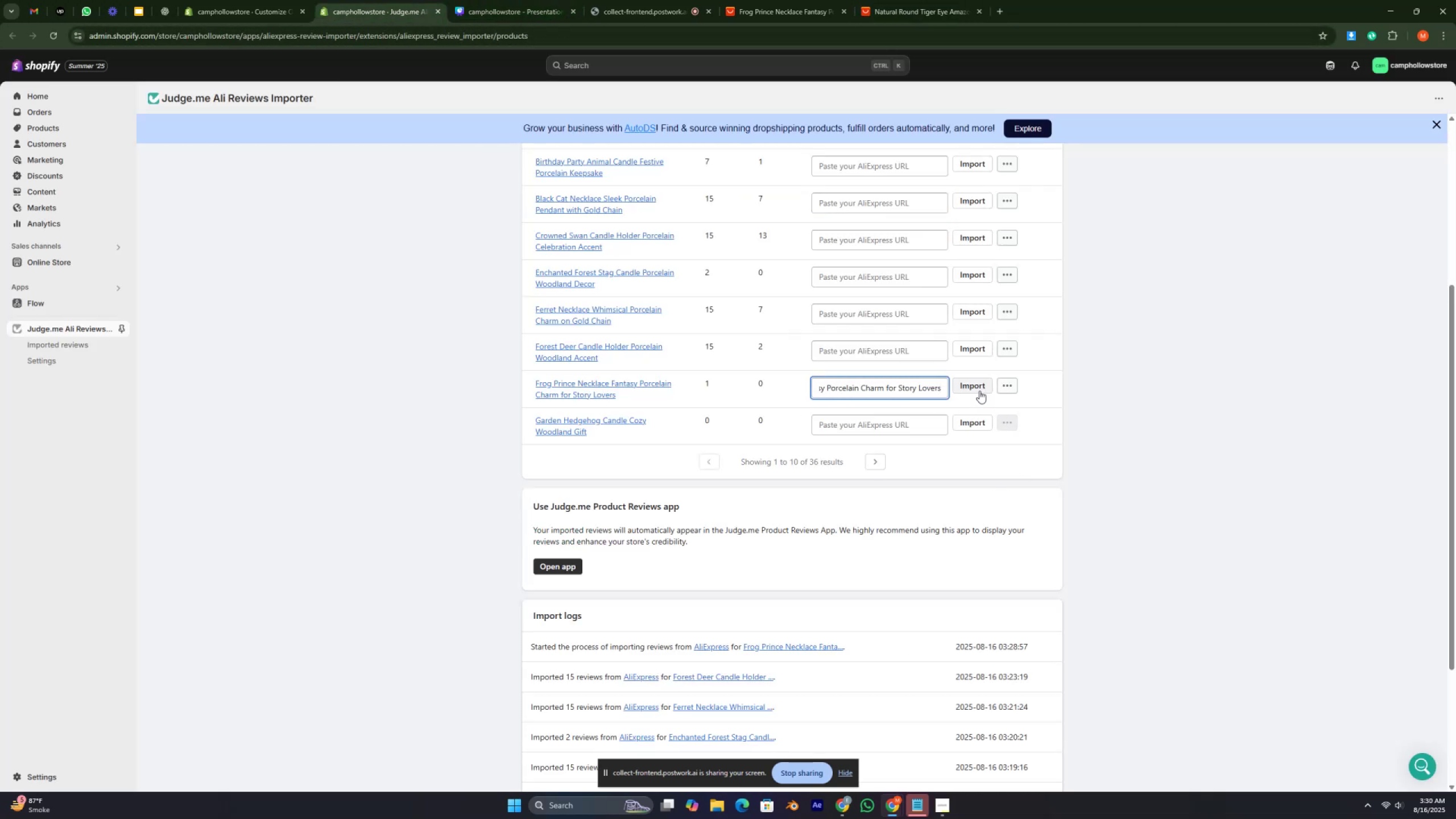 
left_click([968, 381])
 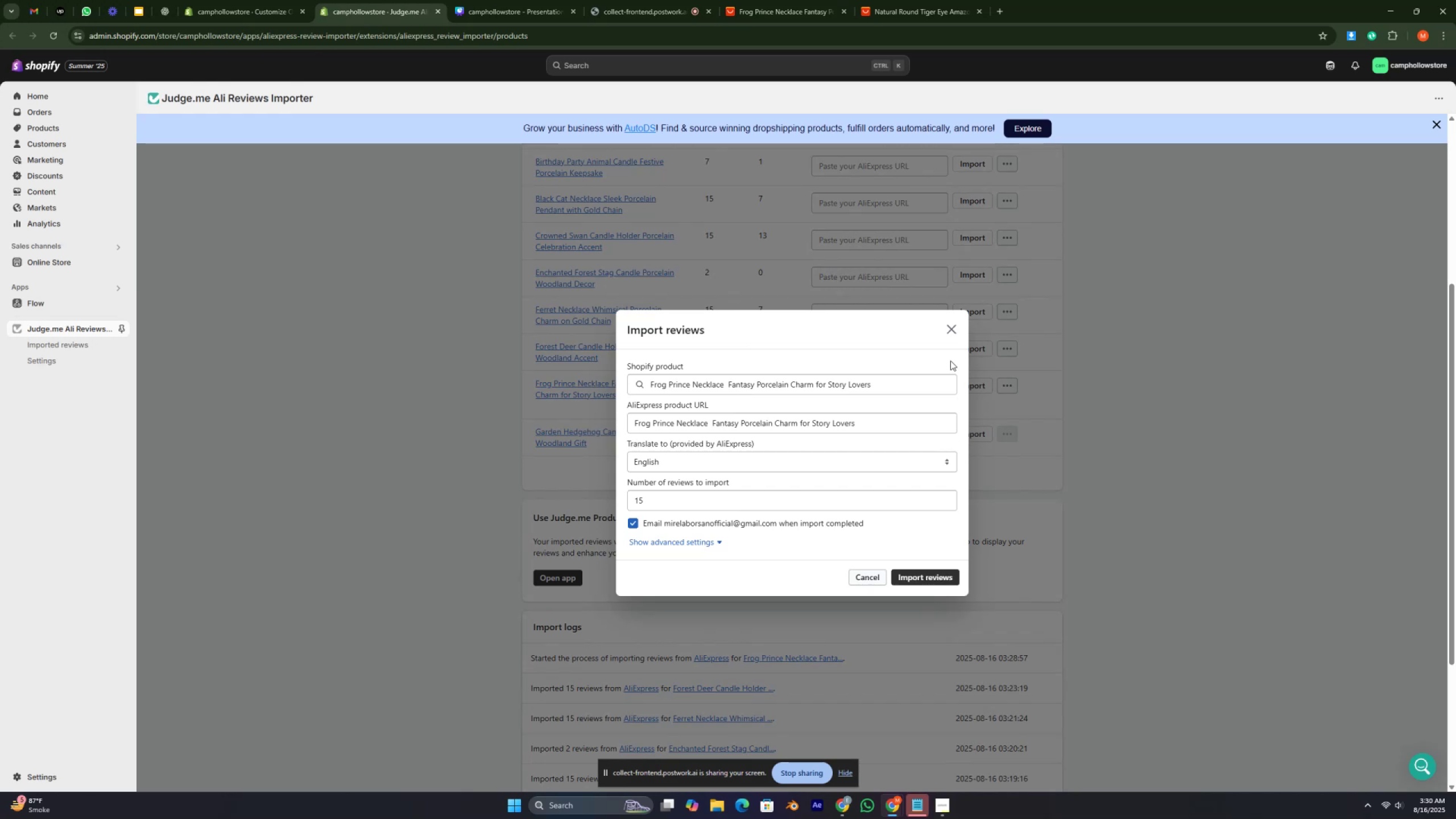 
left_click([950, 326])
 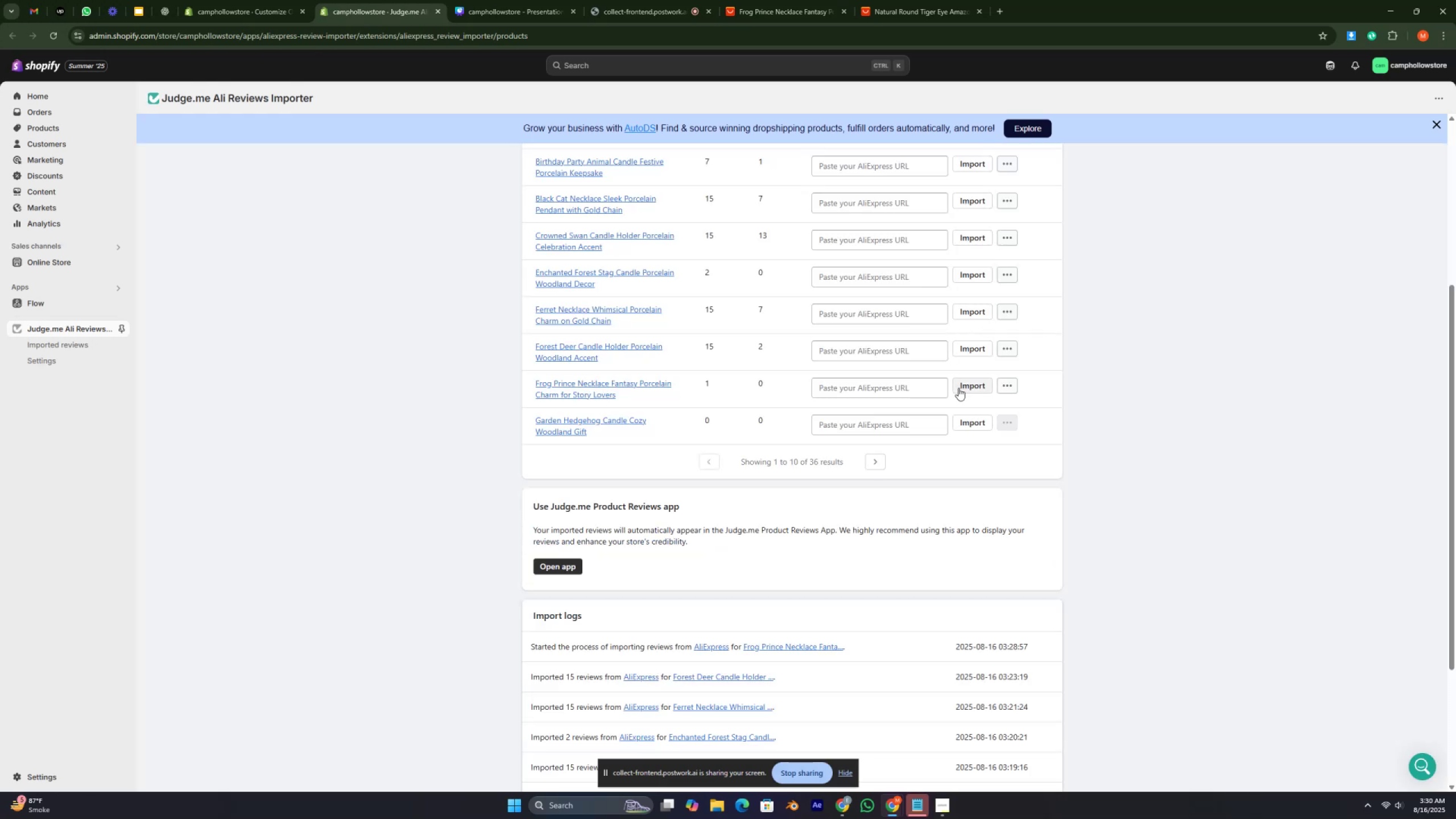 
left_click([958, 388])
 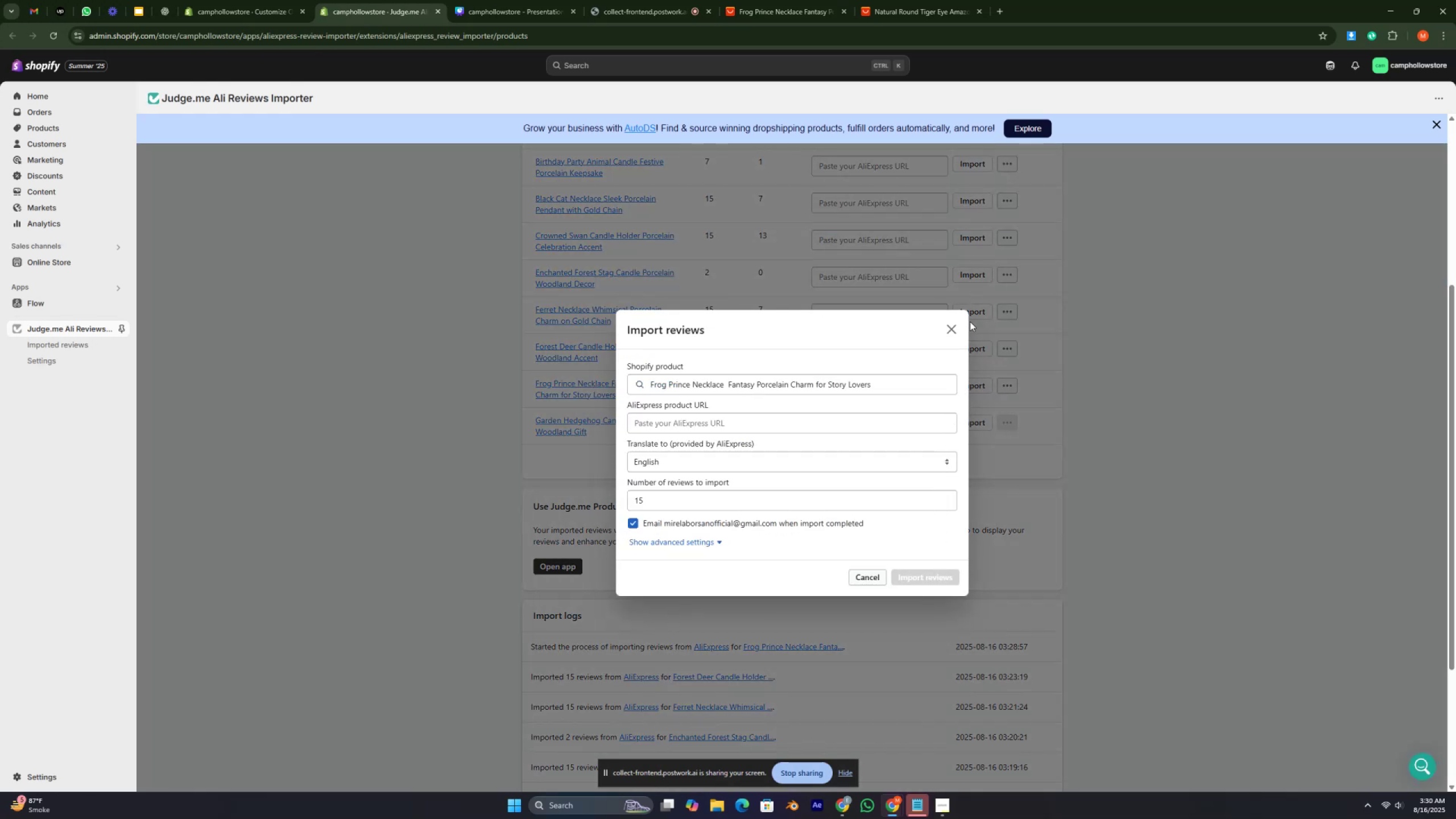 
left_click([959, 325])
 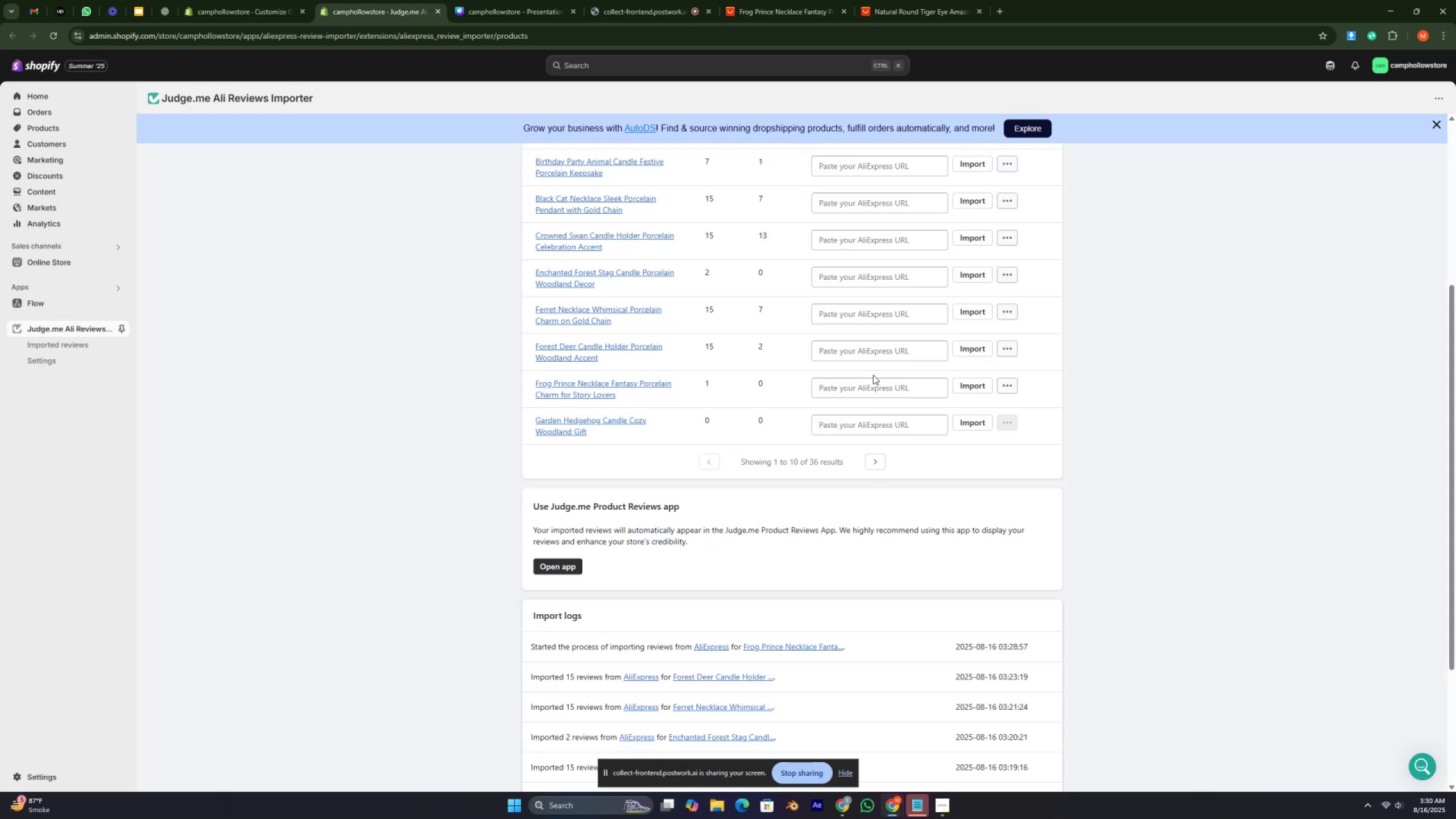 
left_click([874, 390])
 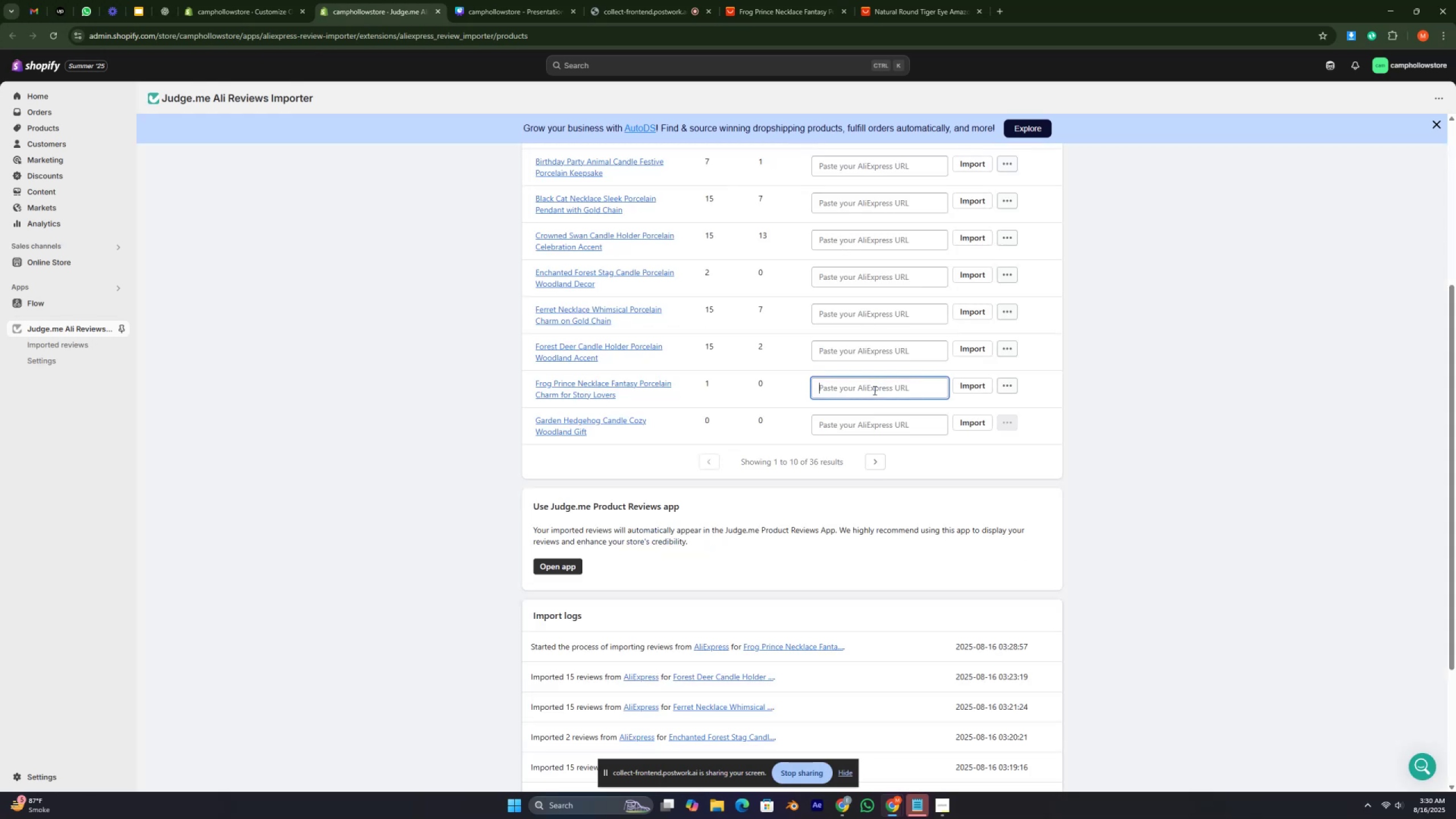 
key(Control+V)
 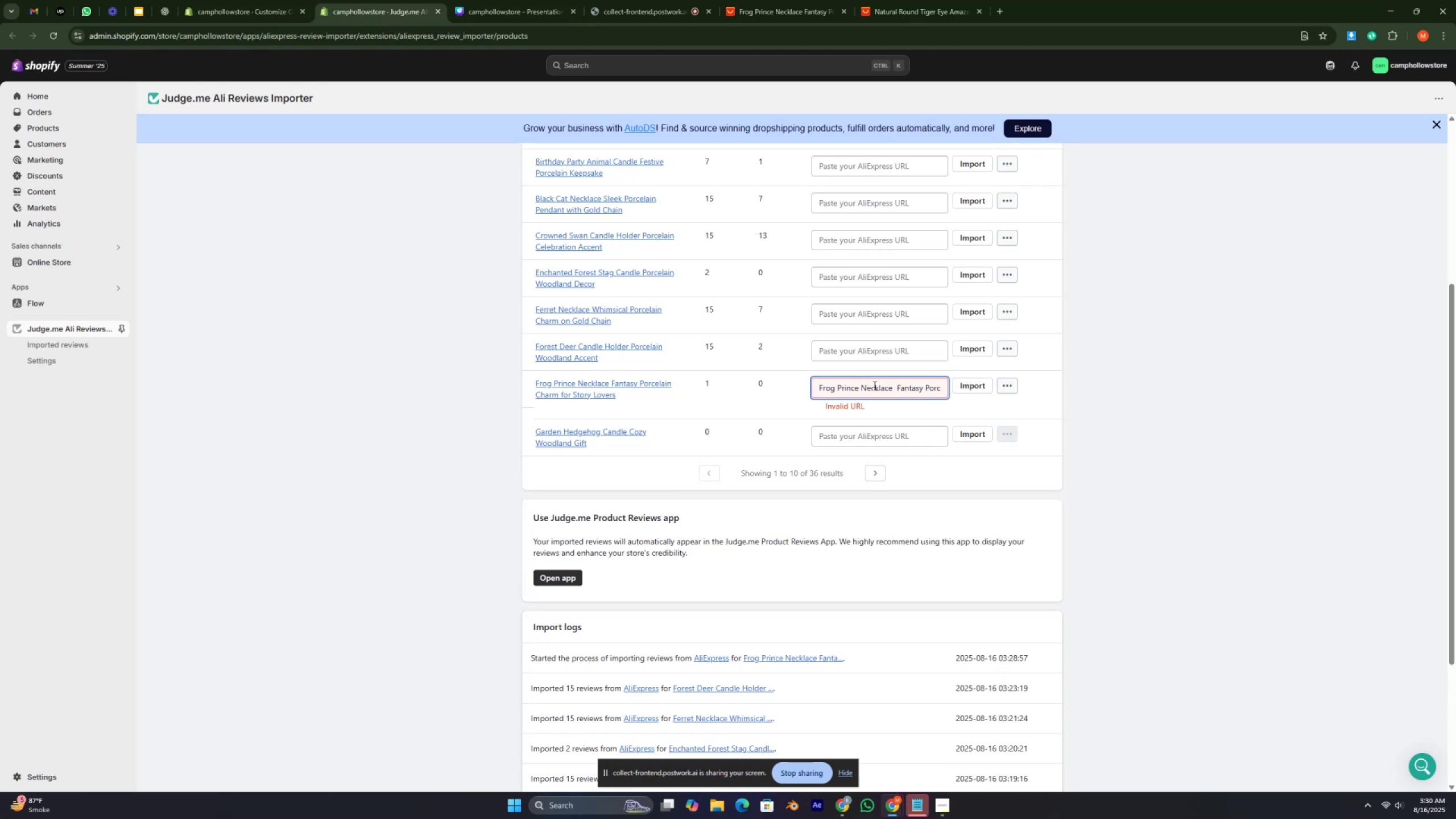 
key(Control+G)
 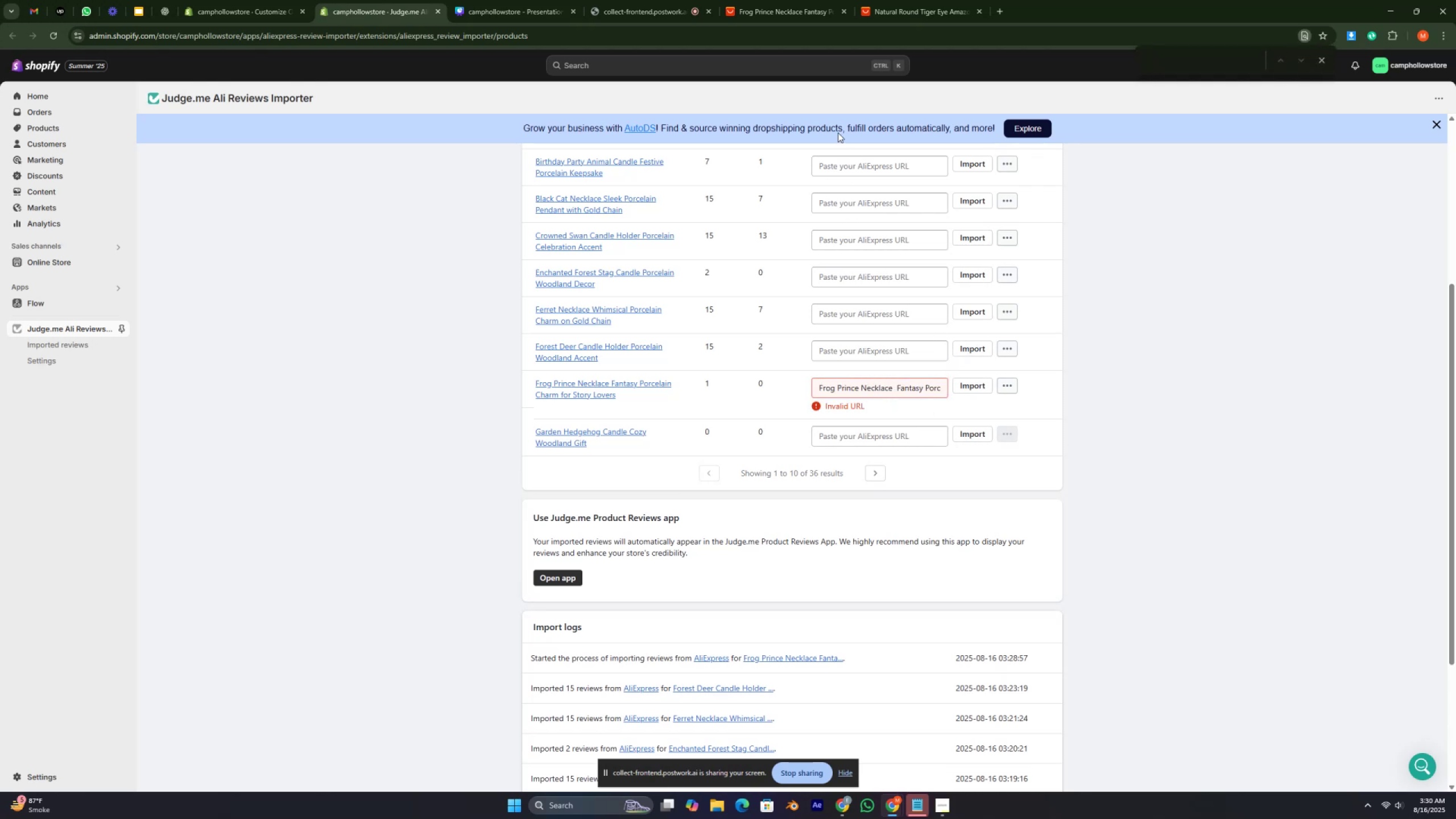 
left_click([890, 14])
 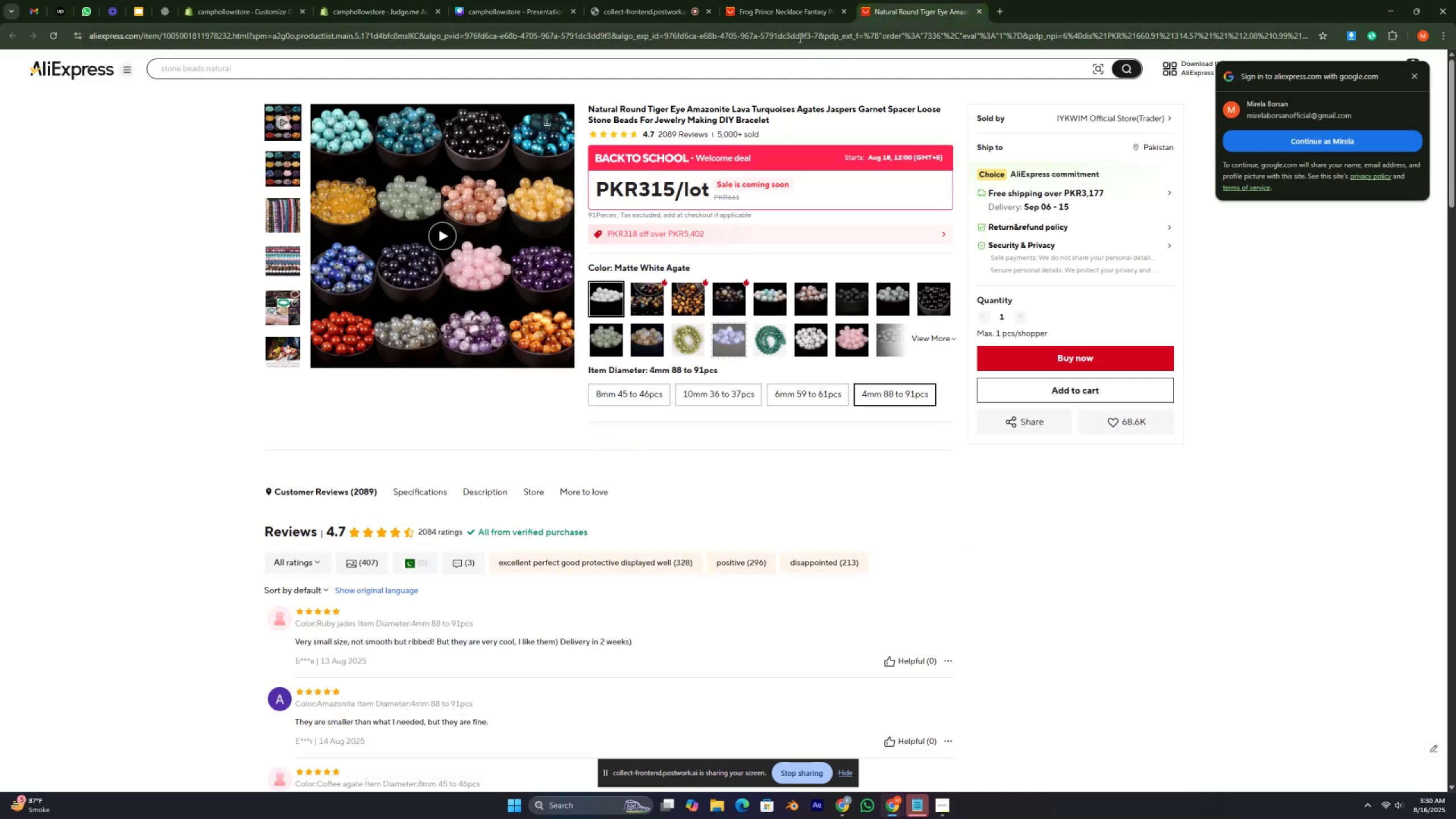 
left_click([798, 37])
 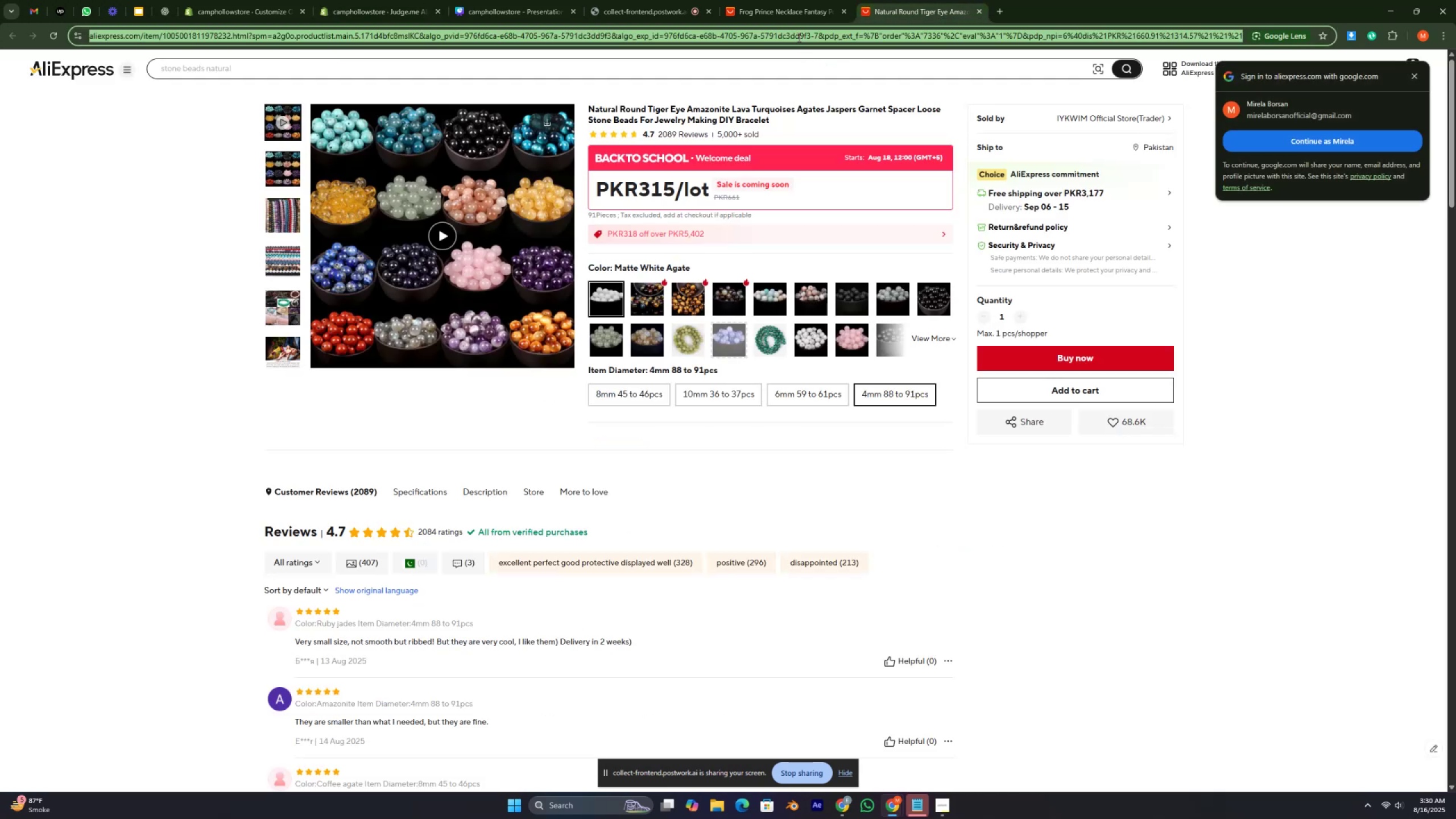 
key(Control+C)
 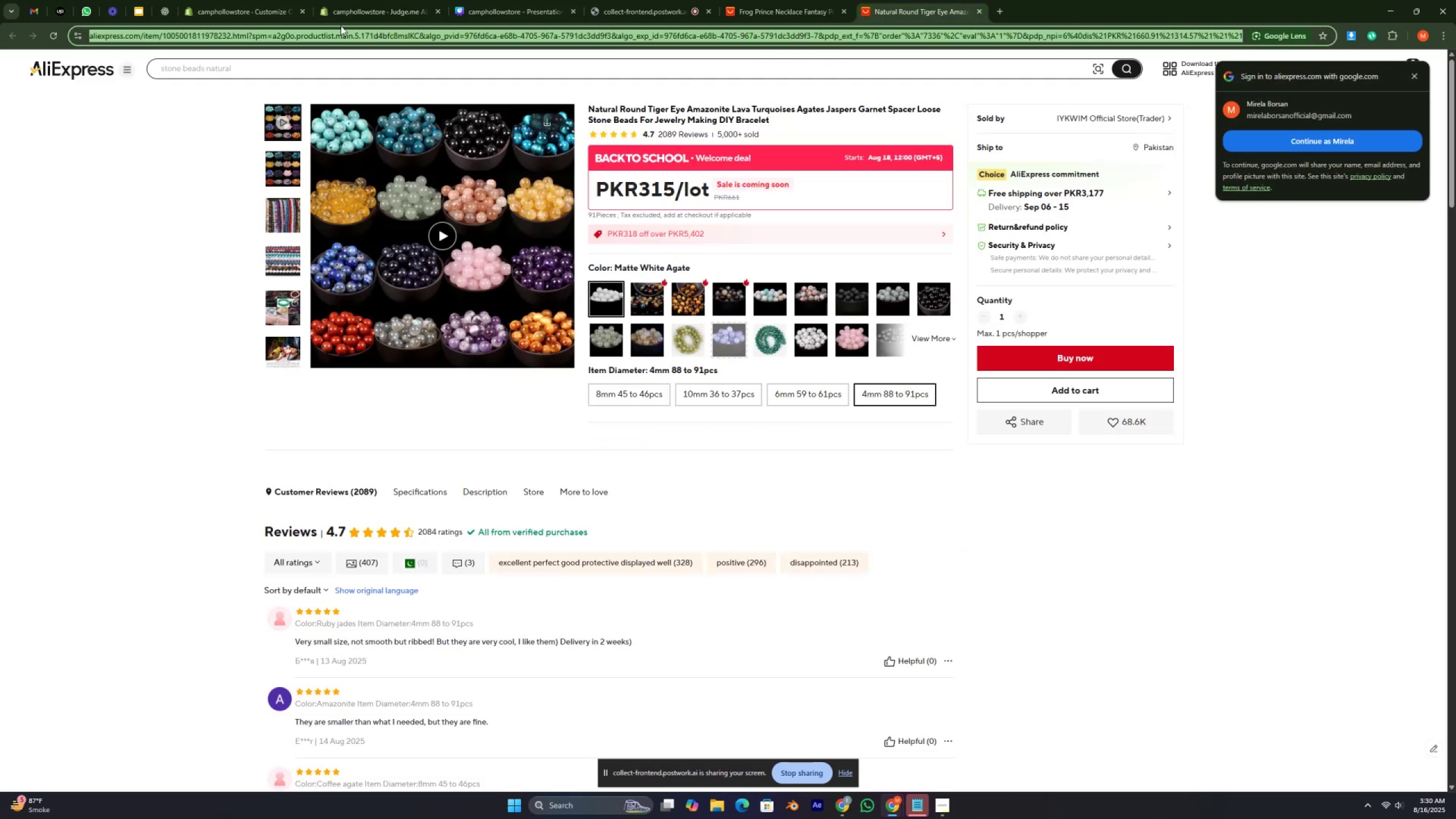 
left_click([345, 10])
 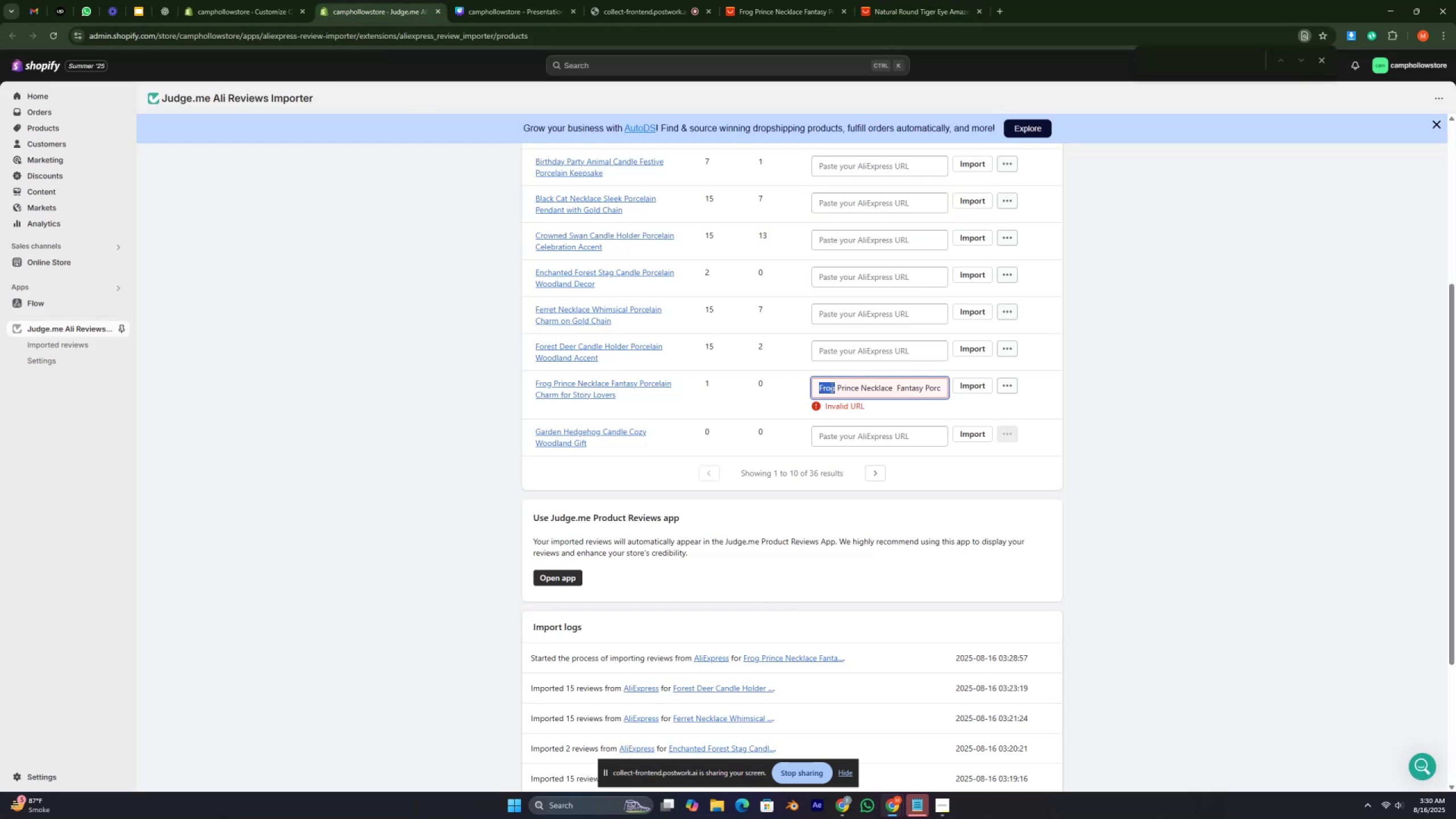 
triple_click([831, 387])
 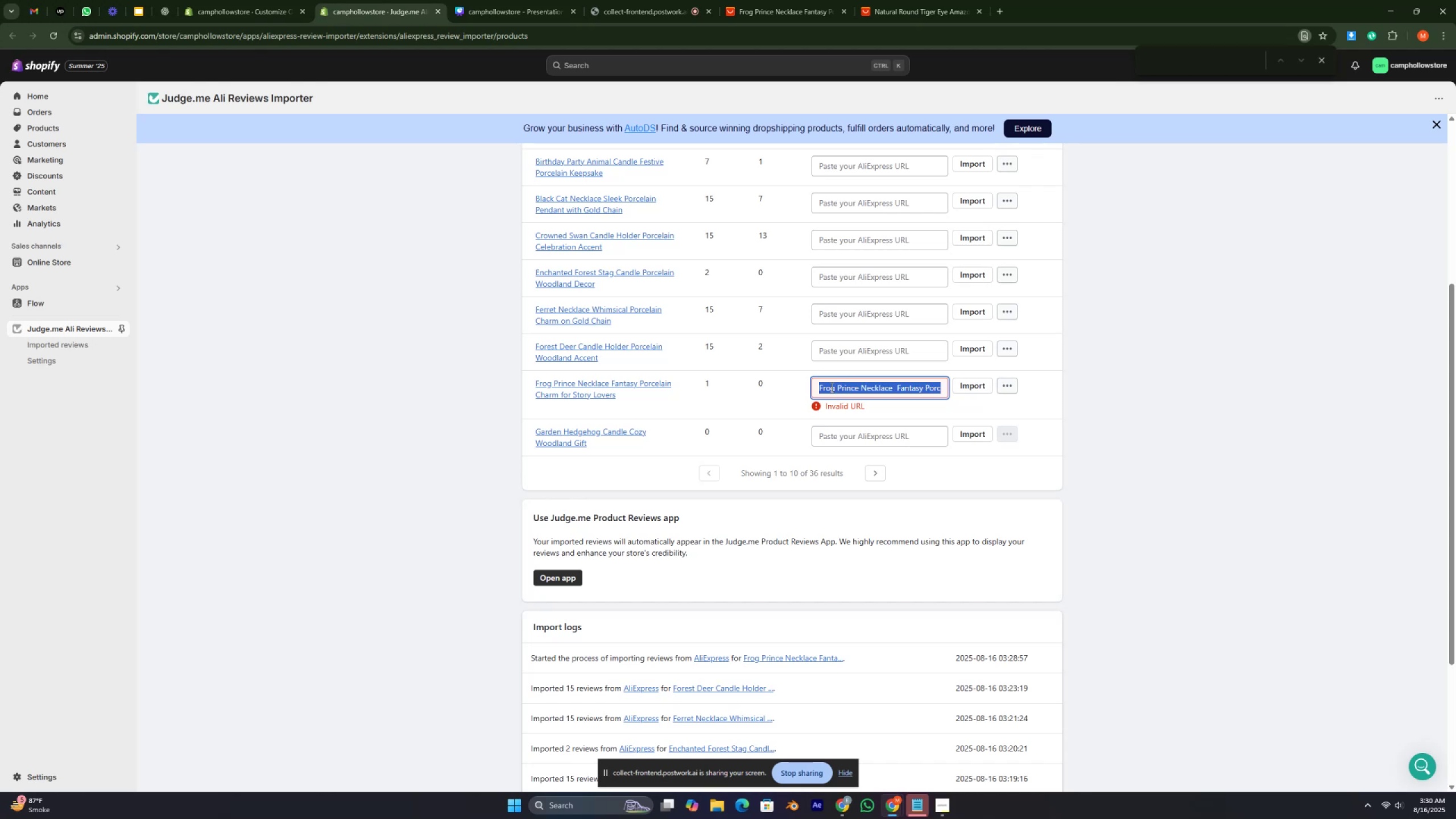 
key(Control+V)
 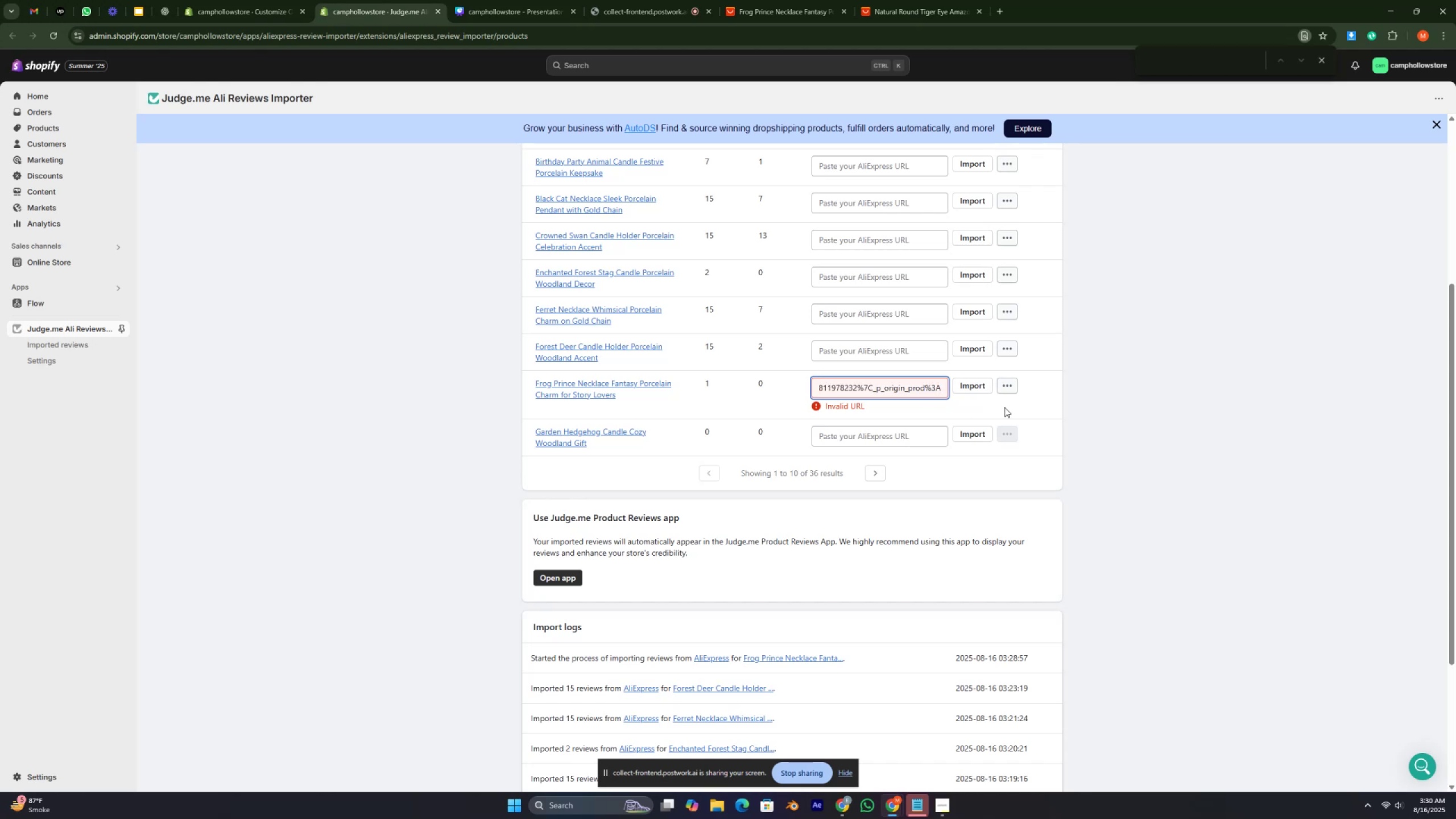 
left_click([975, 384])
 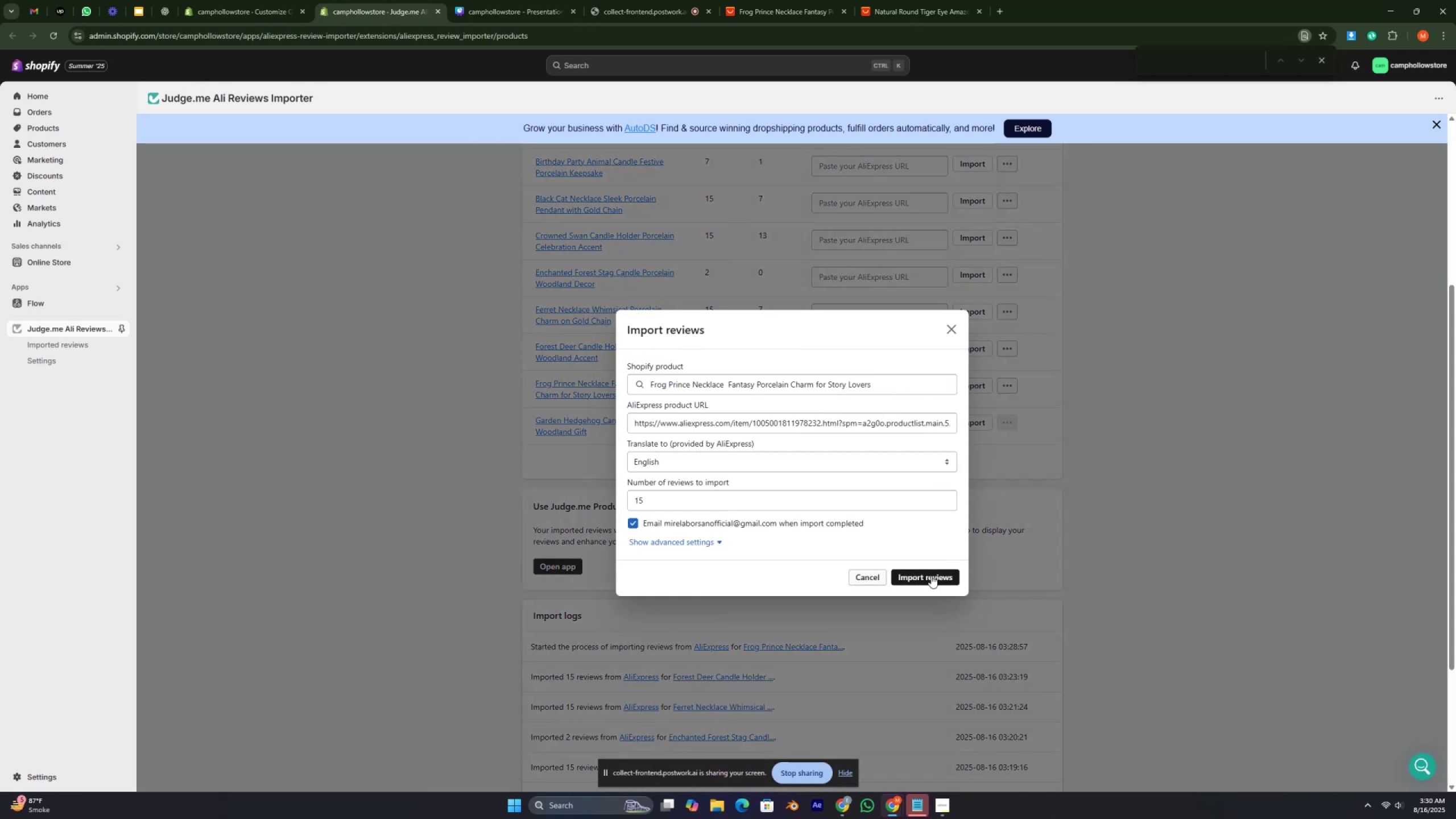 
left_click([931, 576])
 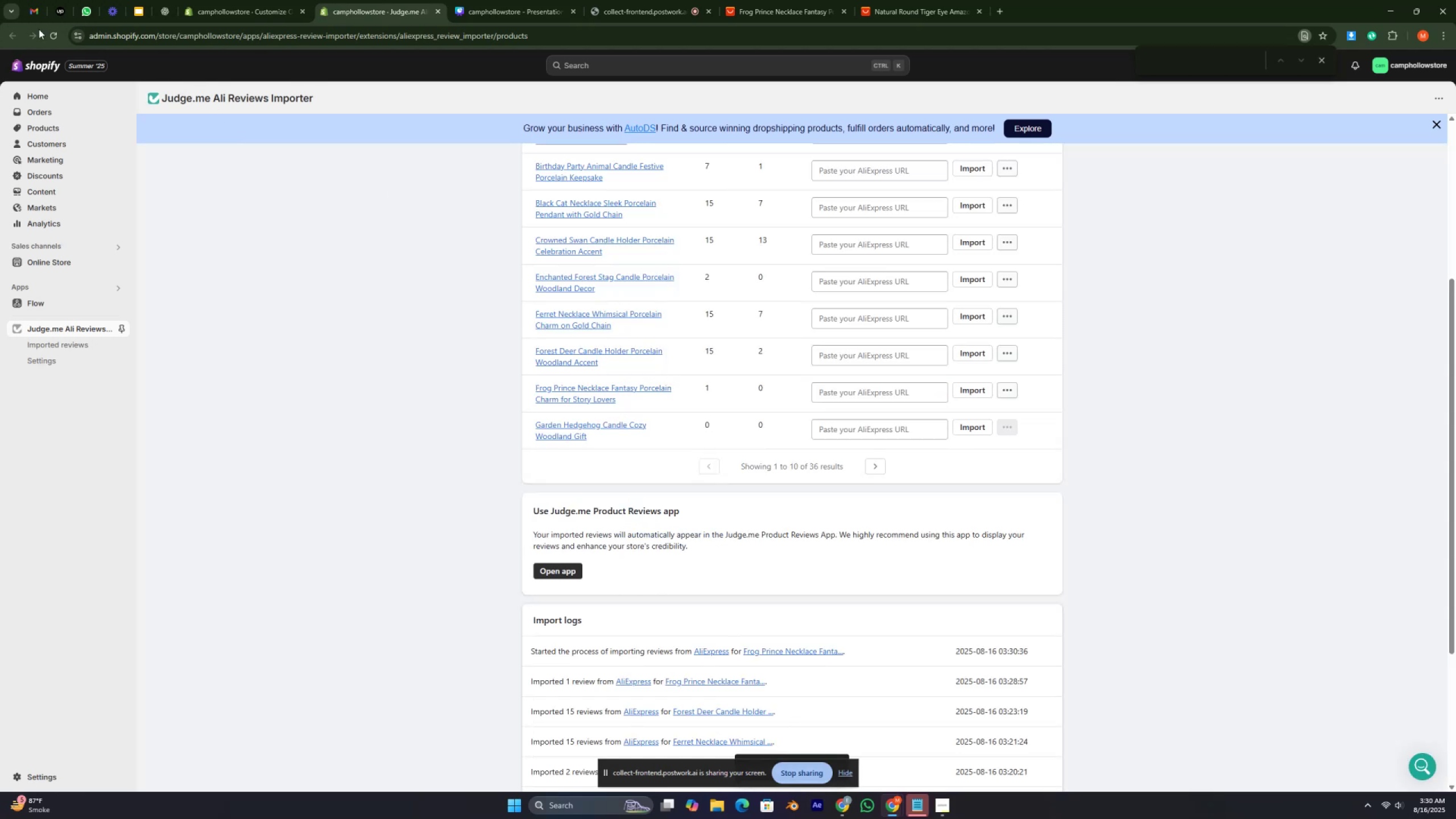 
left_click_drag(start_coordinate=[64, 33], to_coordinate=[59, 33])
 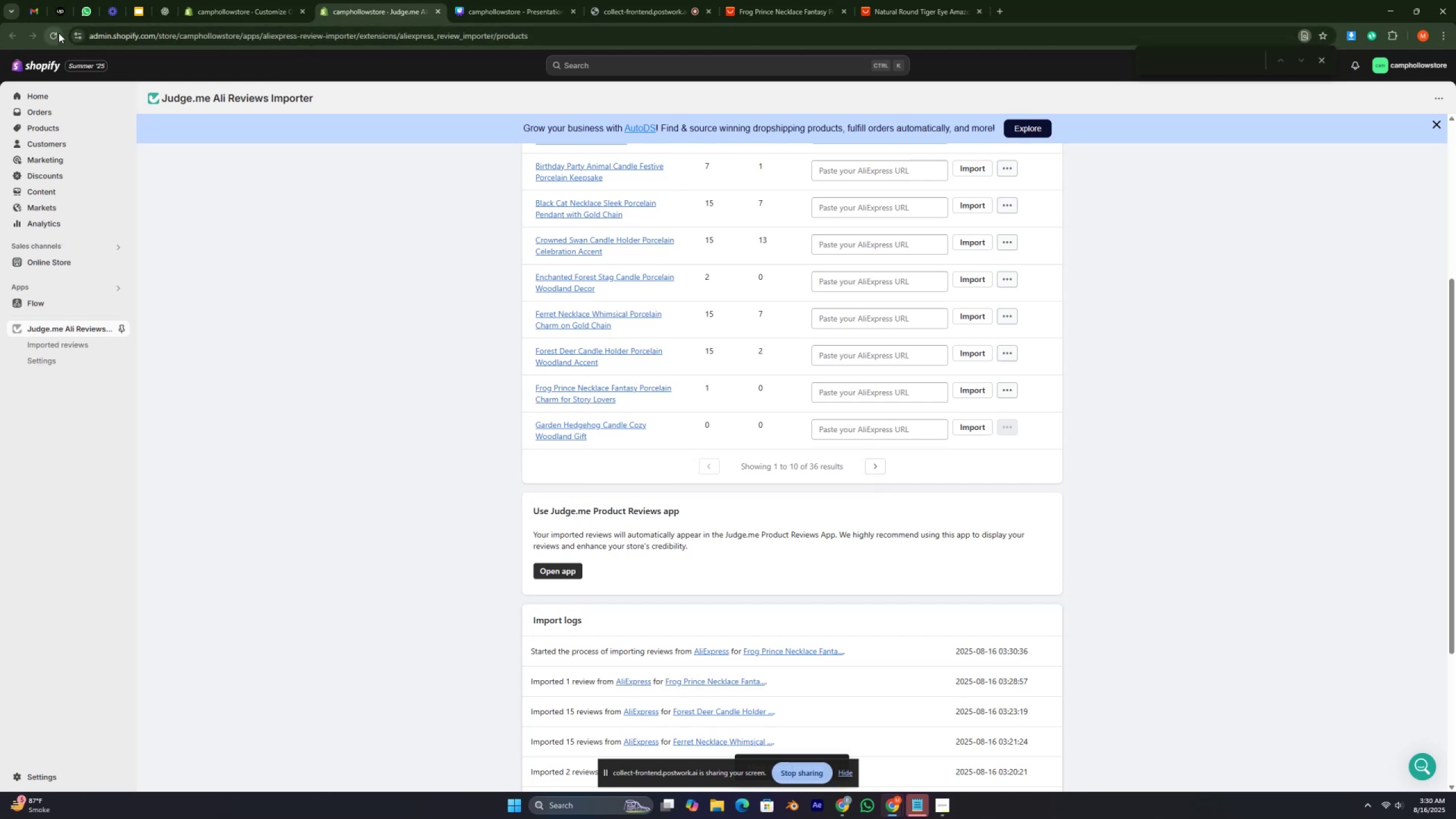 
left_click([59, 33])
 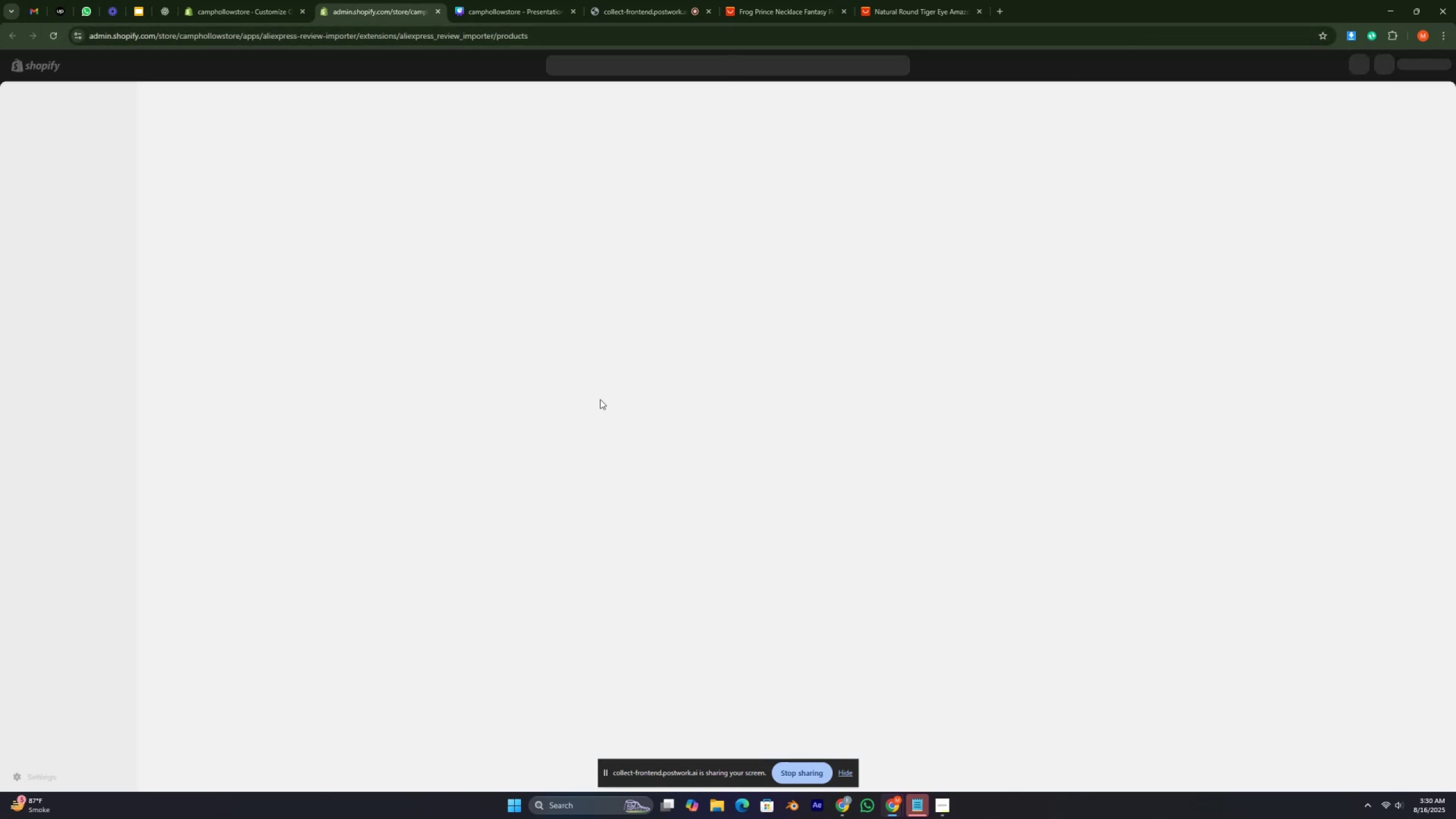 
key(Control+ControlLeft)
 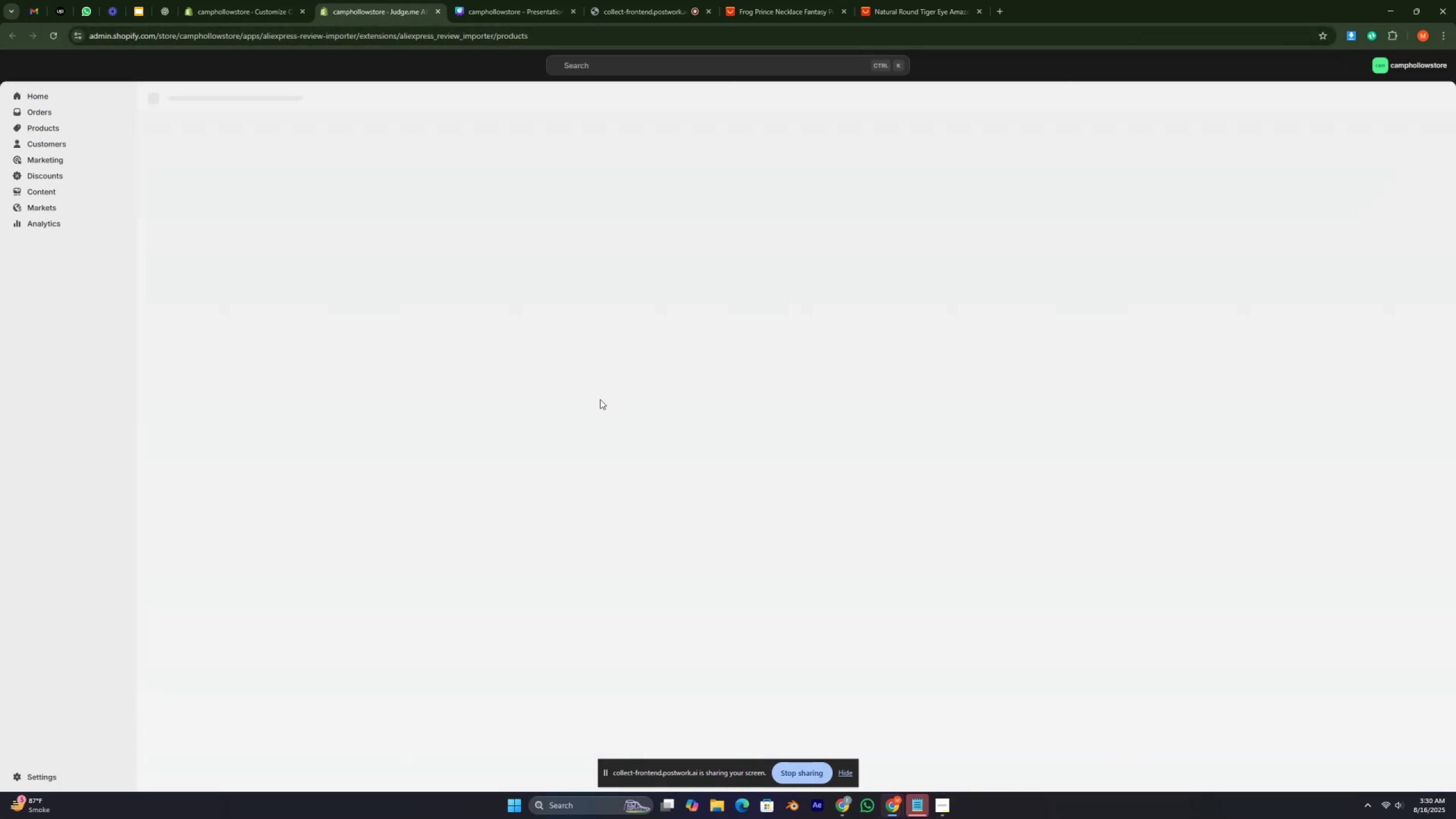 
key(Control+ControlLeft)
 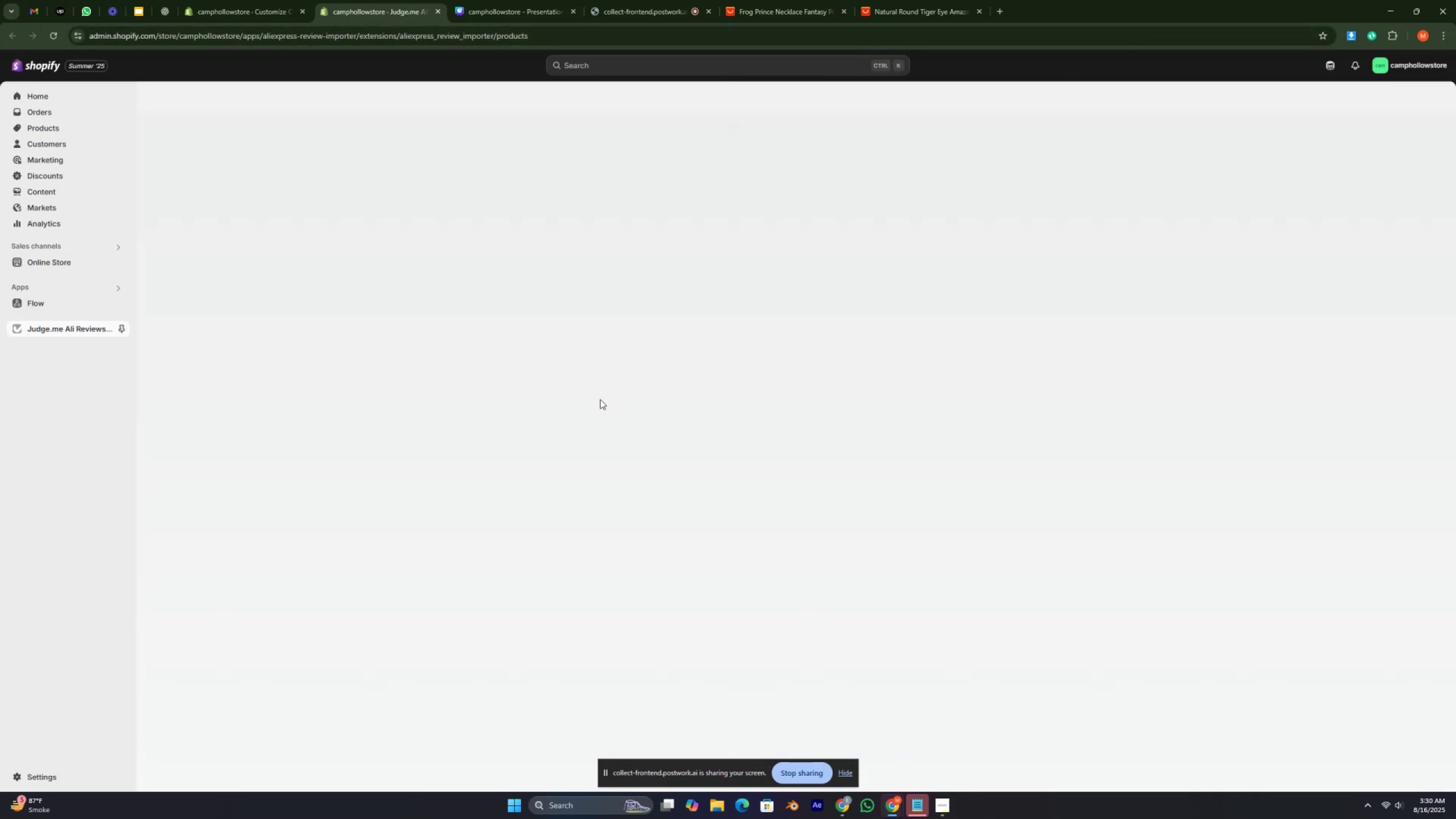 
key(Control+ControlLeft)
 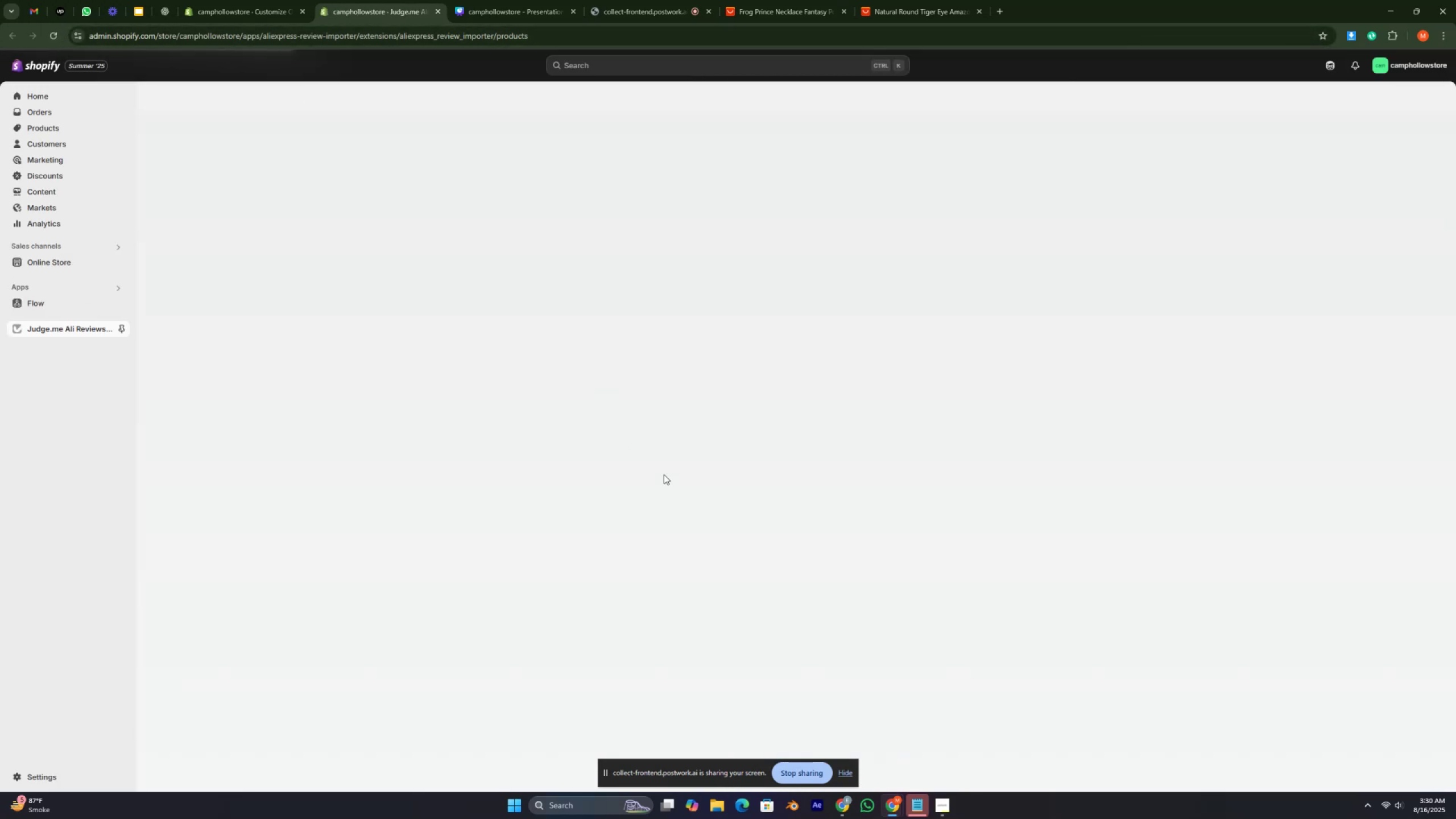 
key(Control+ControlLeft)
 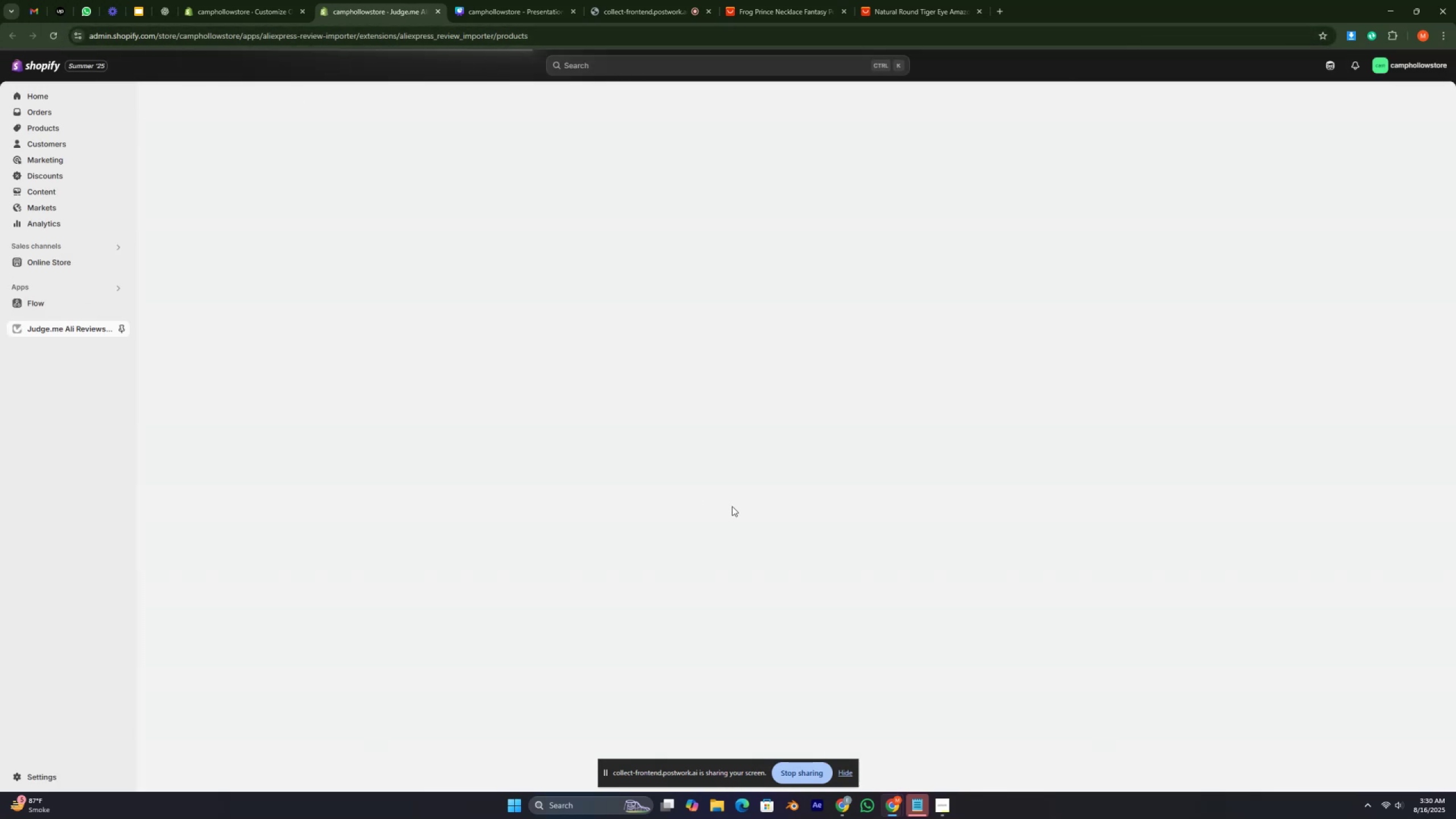 
key(Control+ControlLeft)
 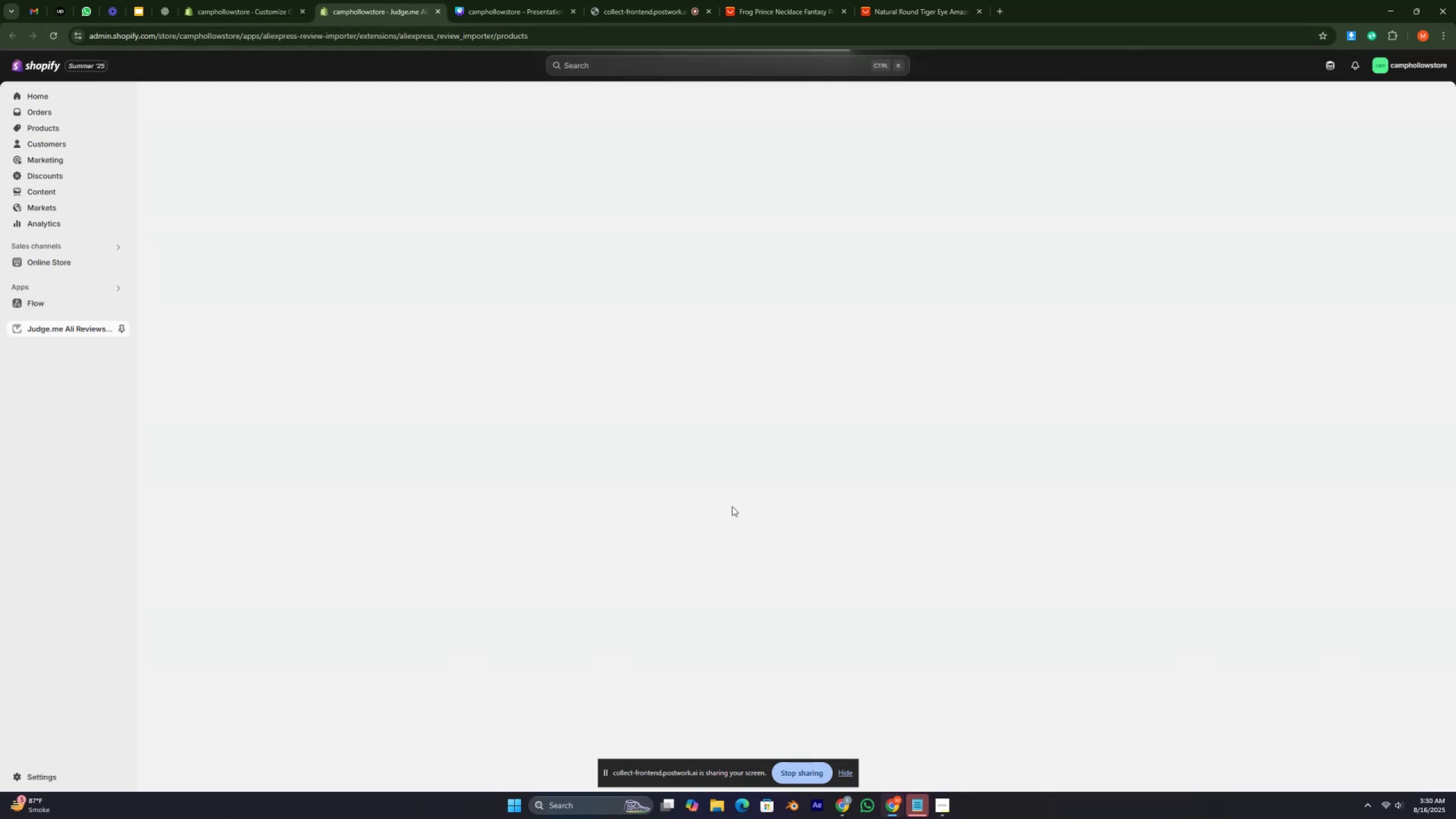 
key(Control+ControlLeft)
 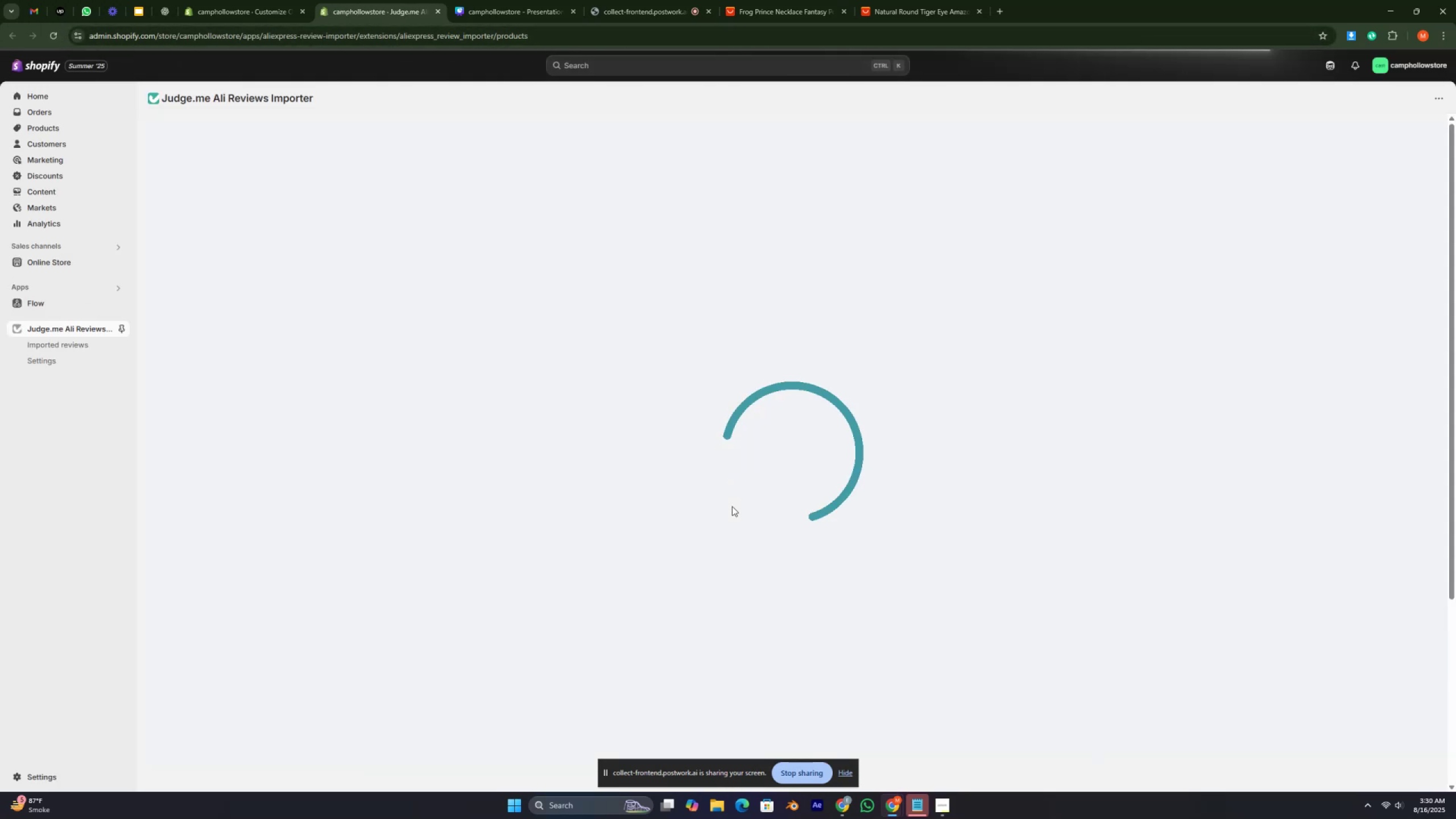 
key(Control+ControlLeft)
 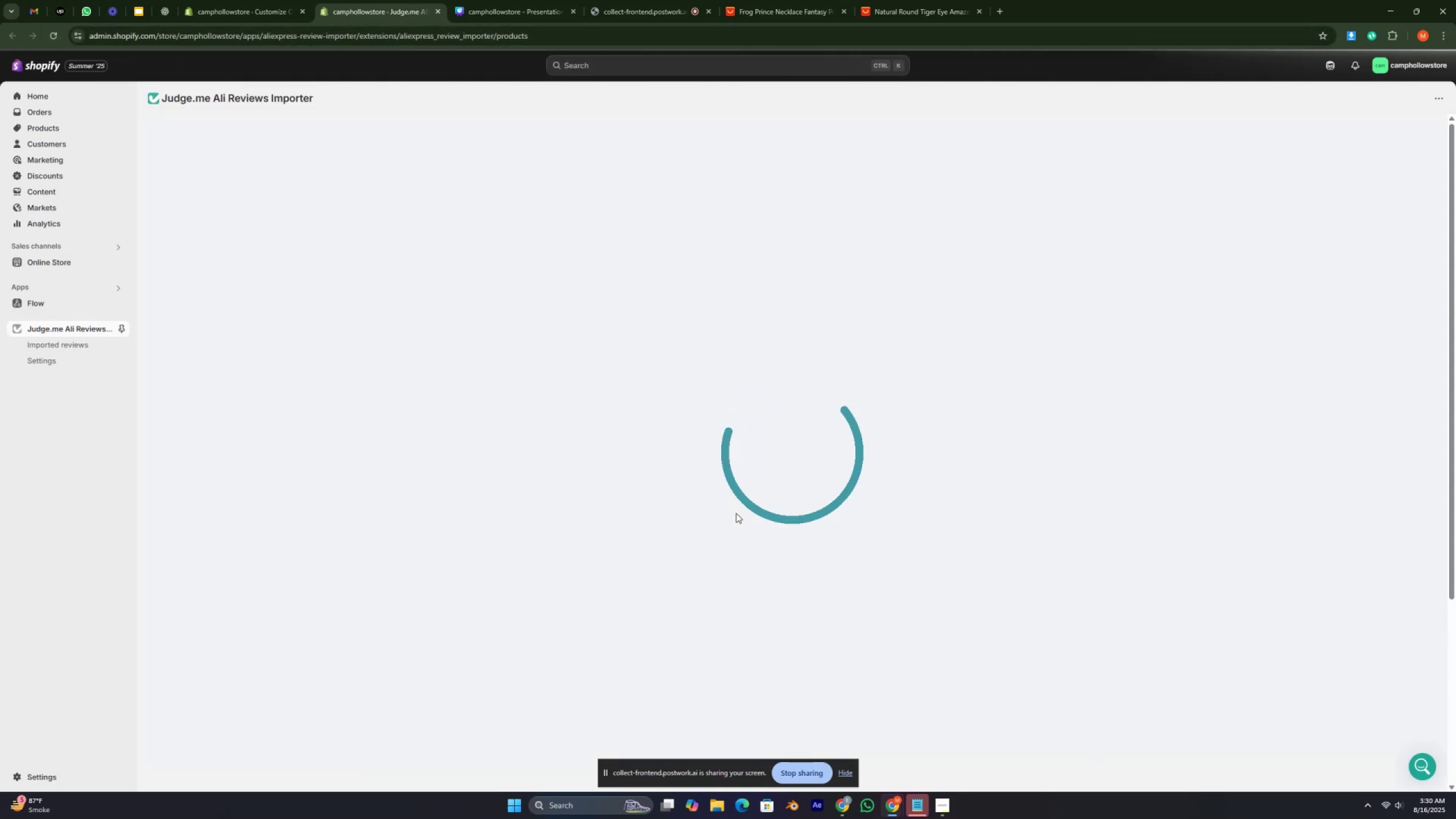 
key(Control+ControlLeft)
 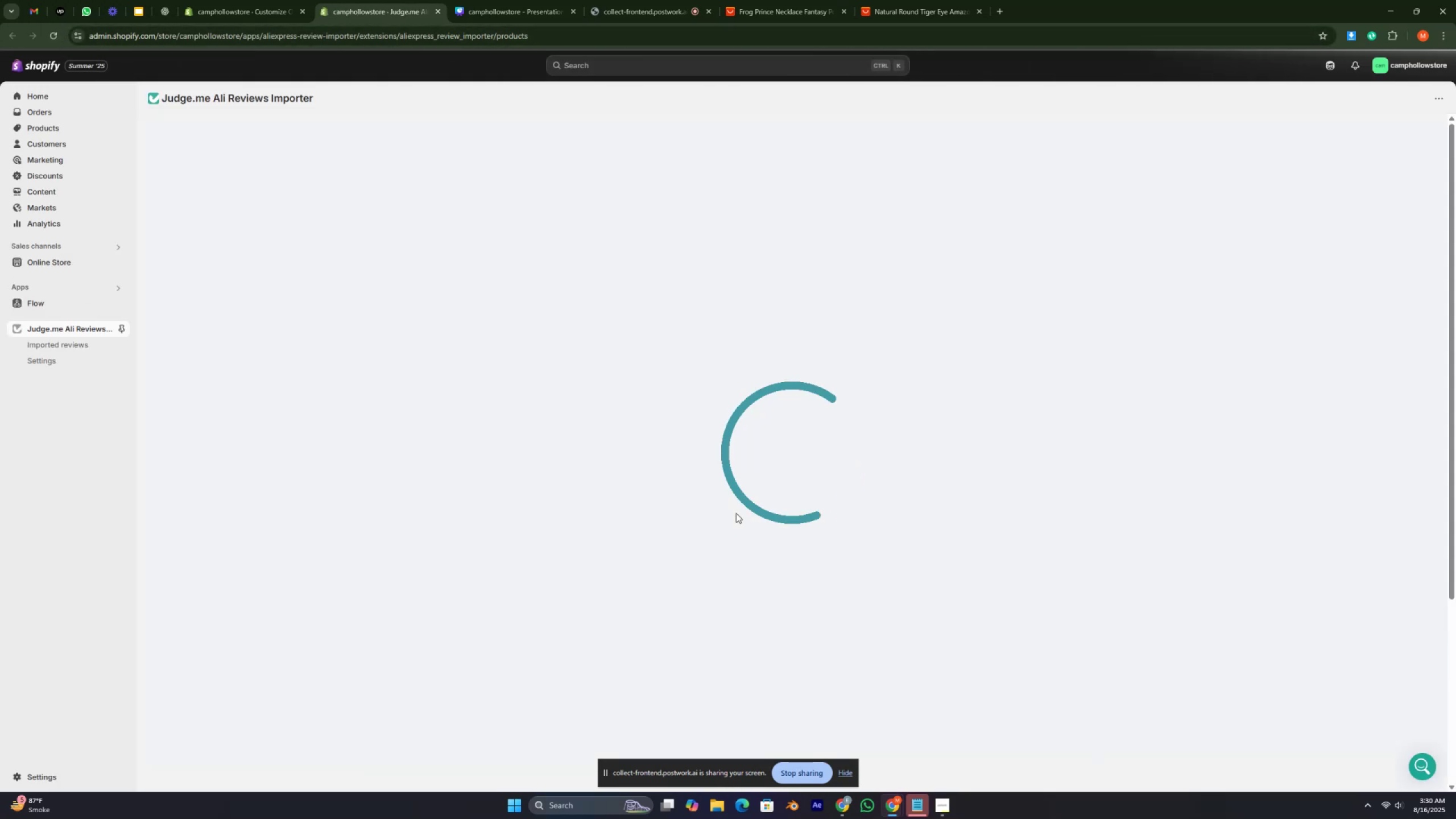 
key(Control+ControlLeft)
 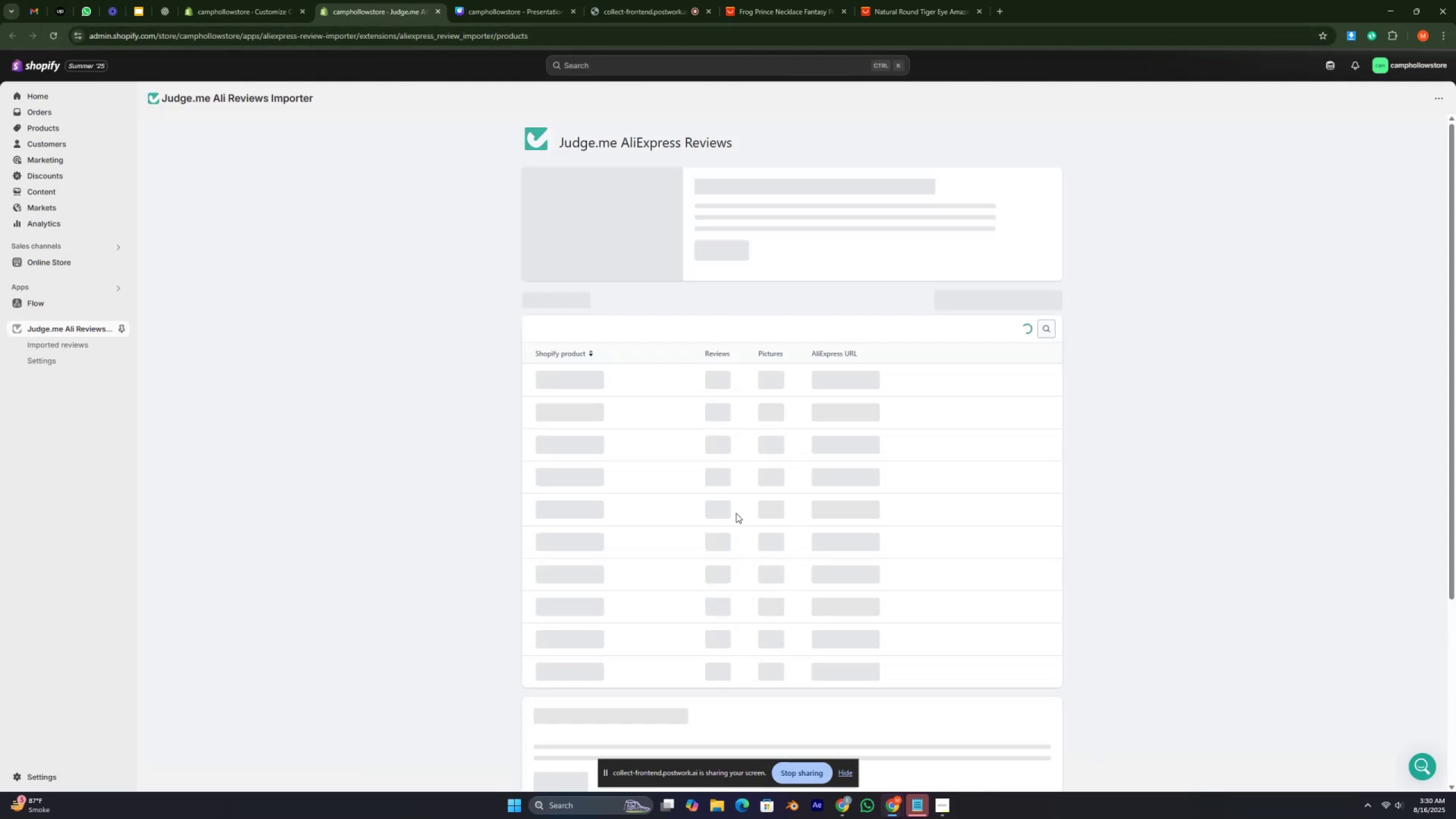 
key(Control+ControlLeft)
 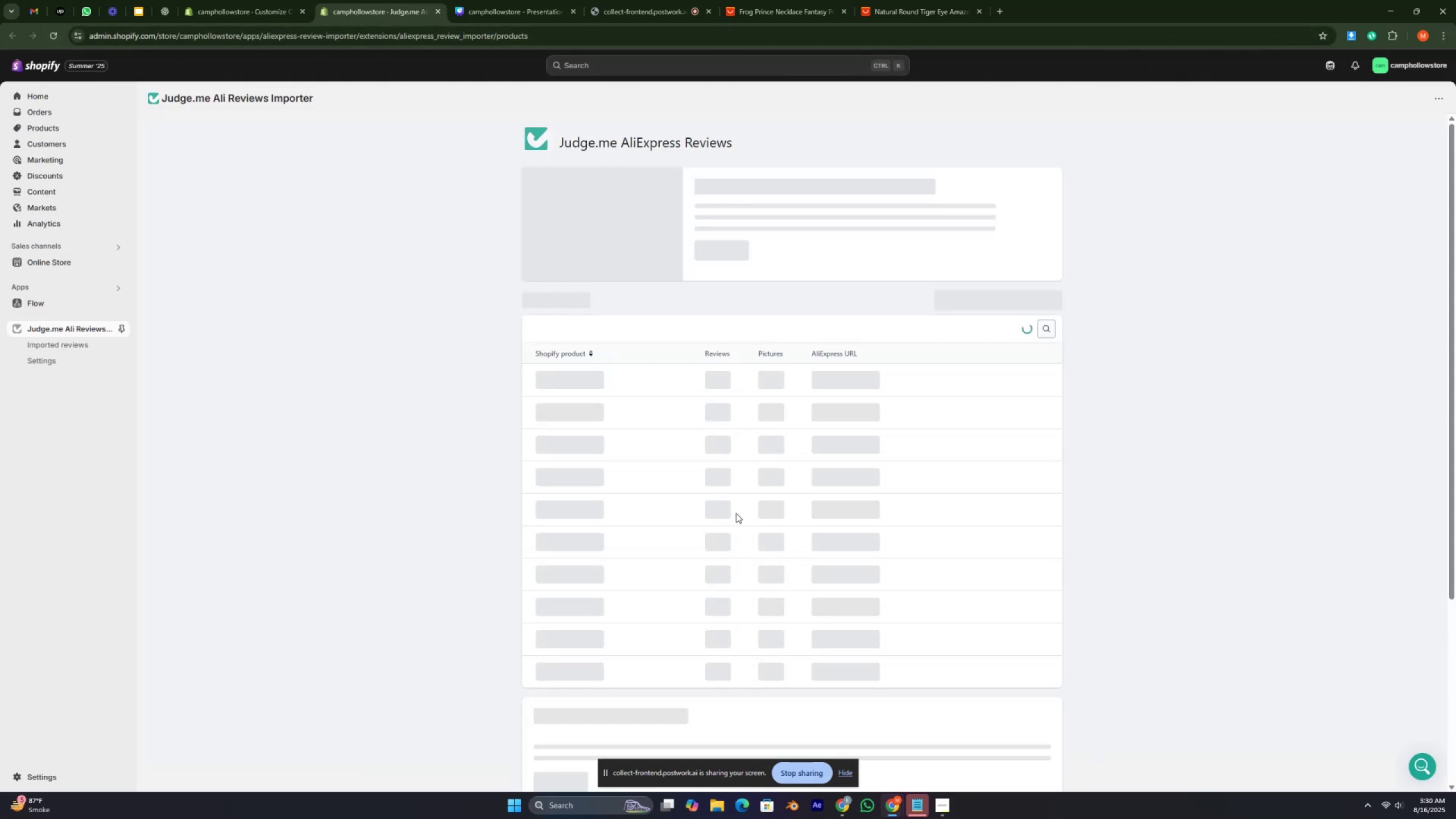 
key(Control+ControlLeft)
 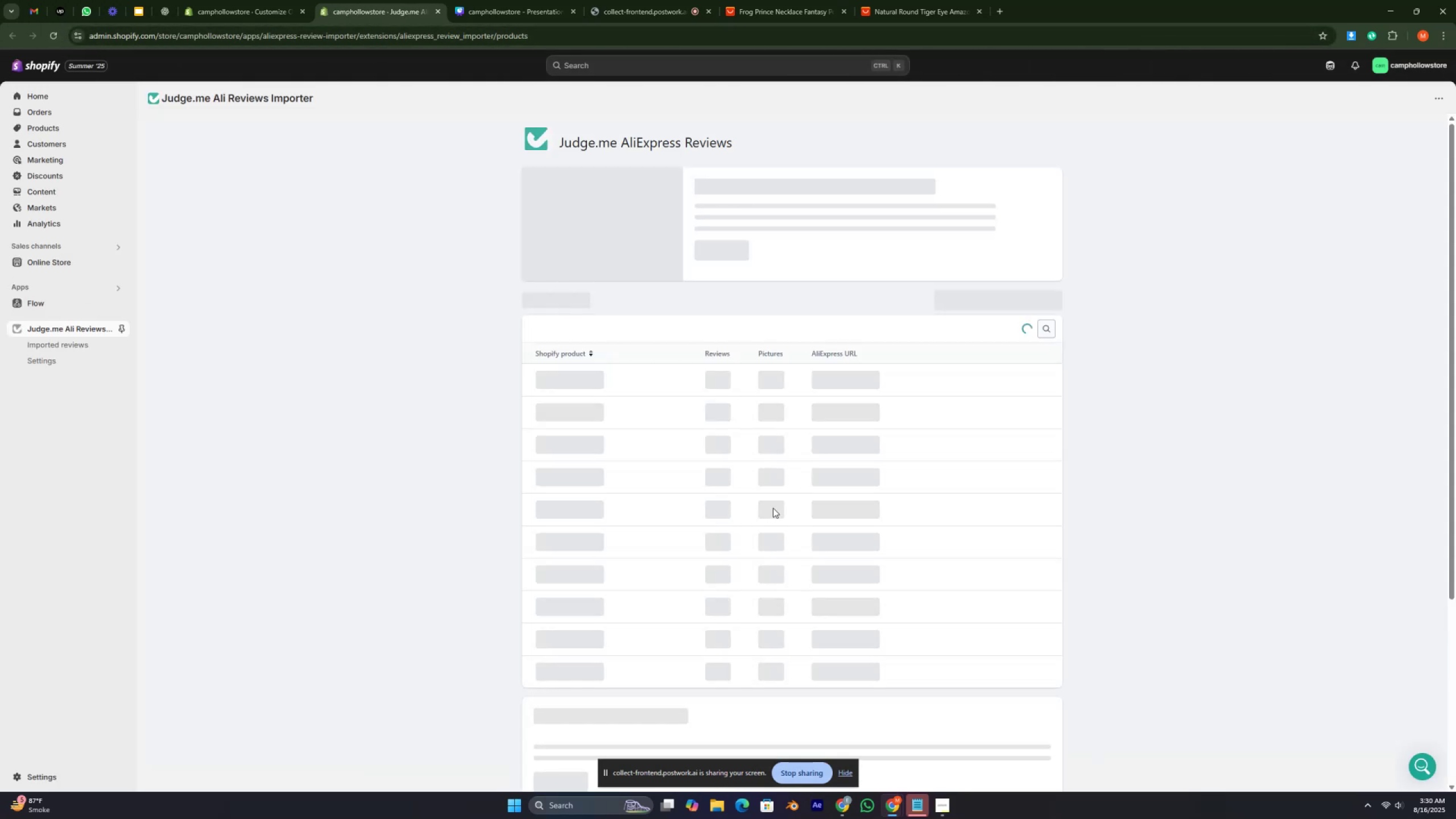 
key(Control+ControlLeft)
 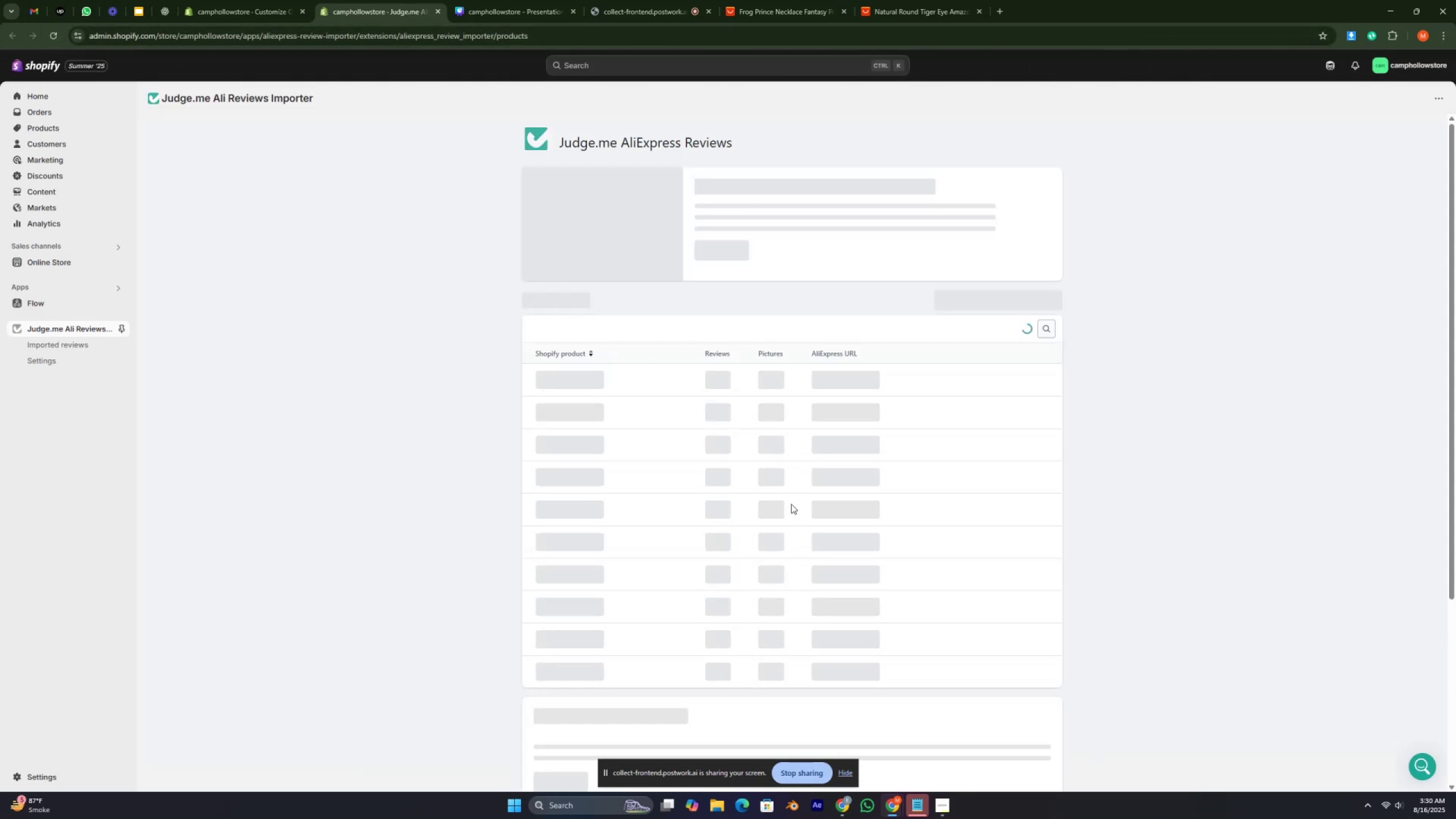 
key(Control+ControlLeft)
 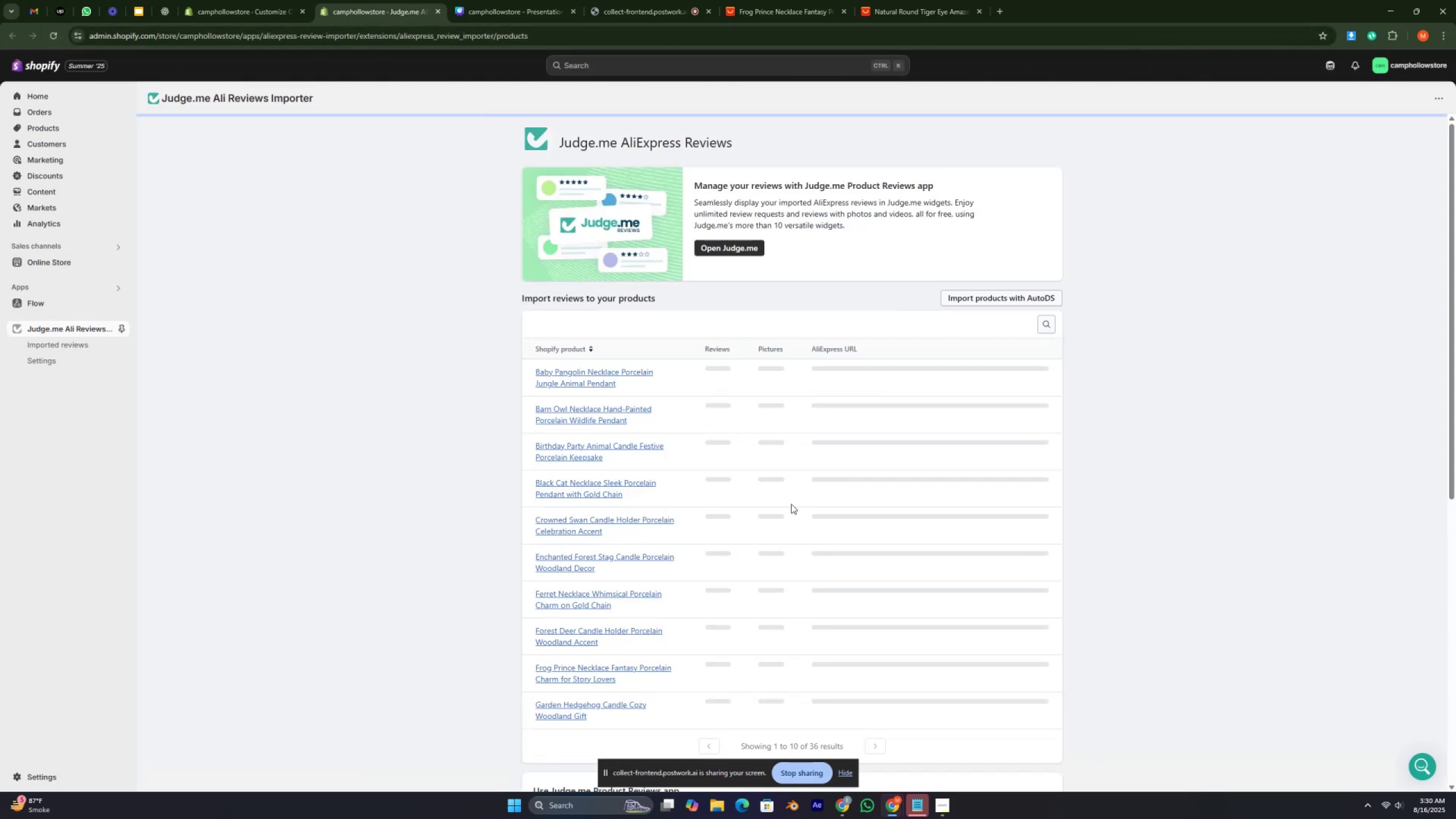 
key(Control+ControlLeft)
 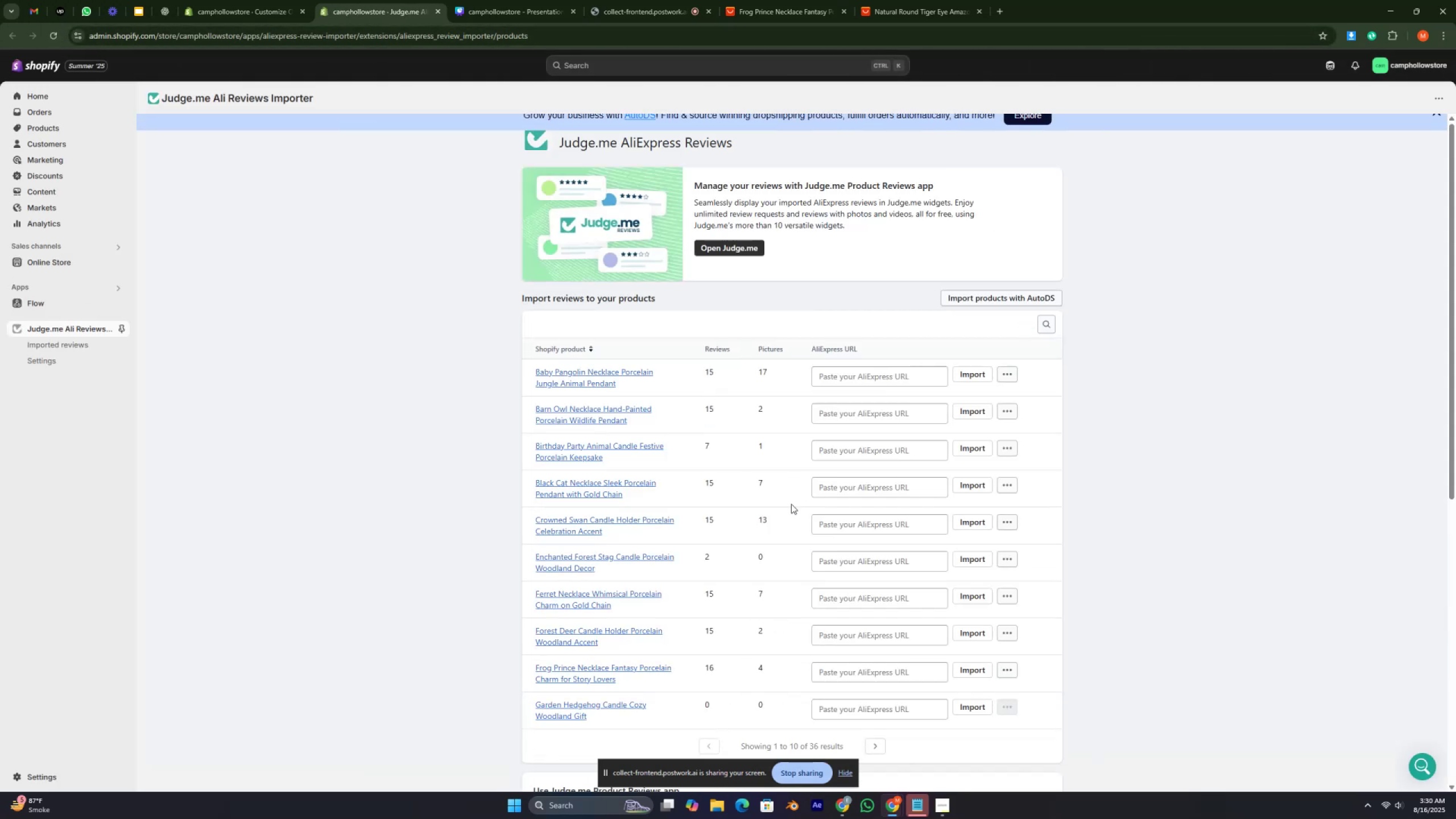 
key(Control+ControlLeft)
 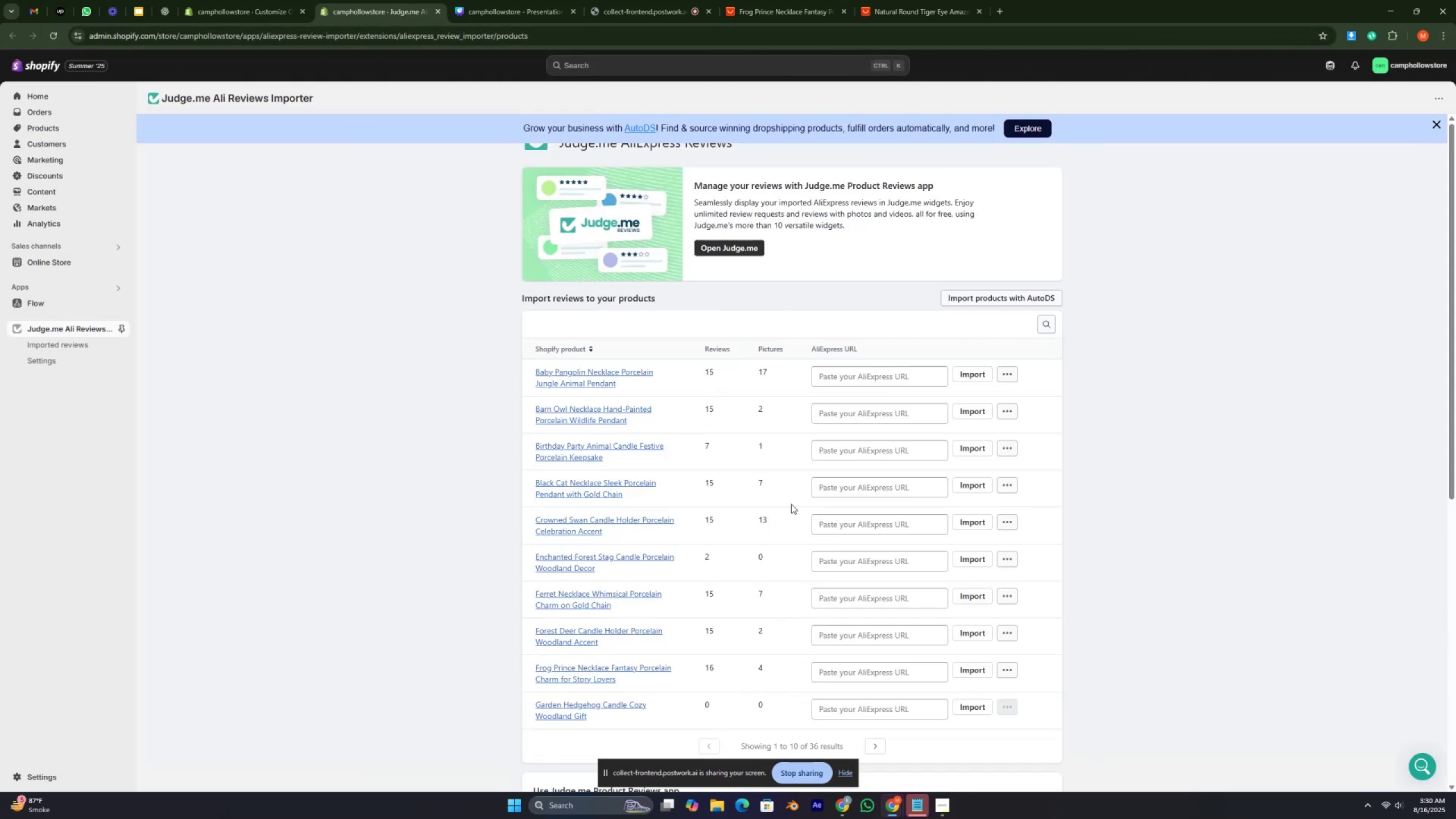 
scroll: coordinate [791, 504], scroll_direction: down, amount: 5.0
 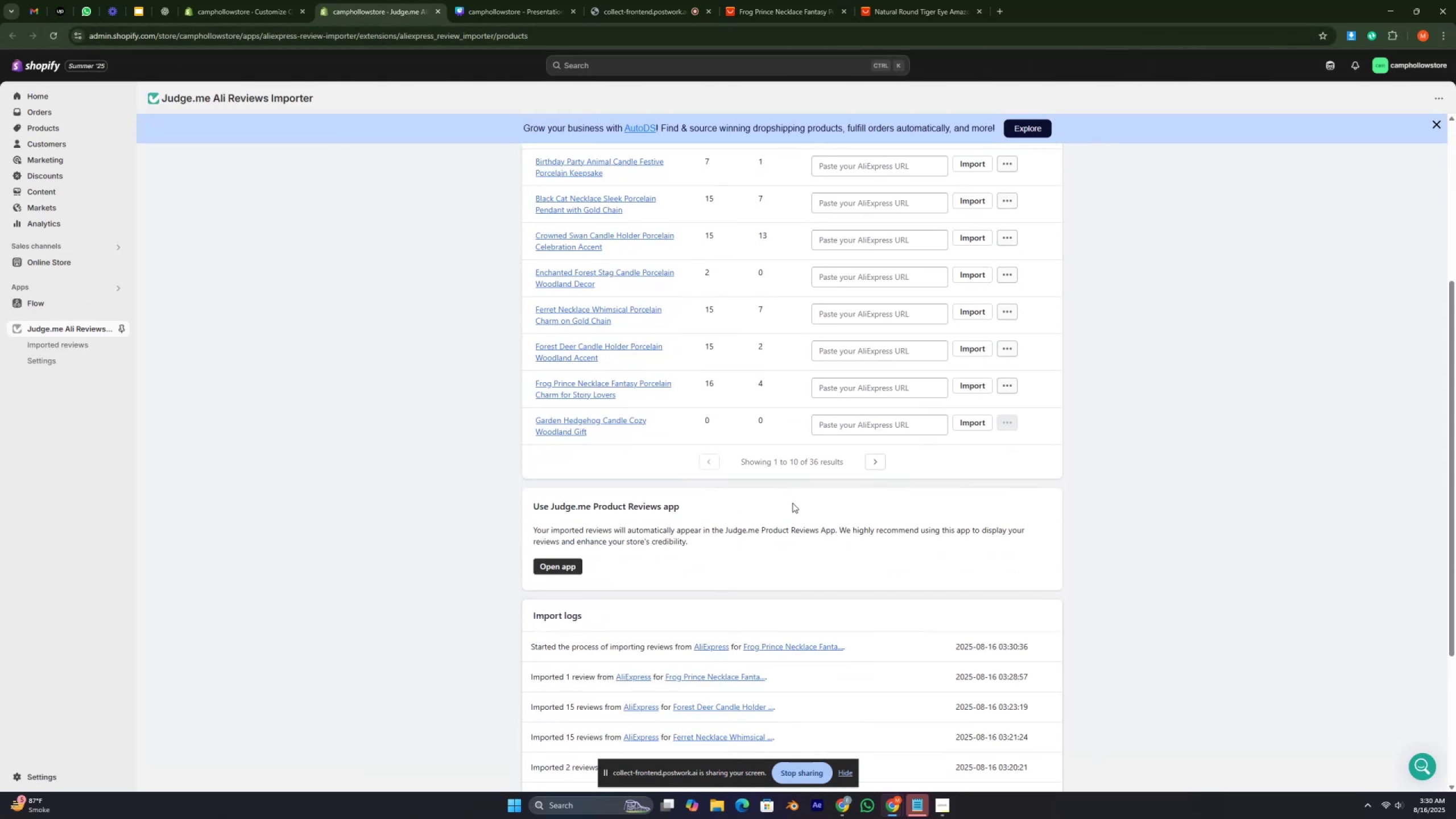 
key(Control+ControlLeft)
 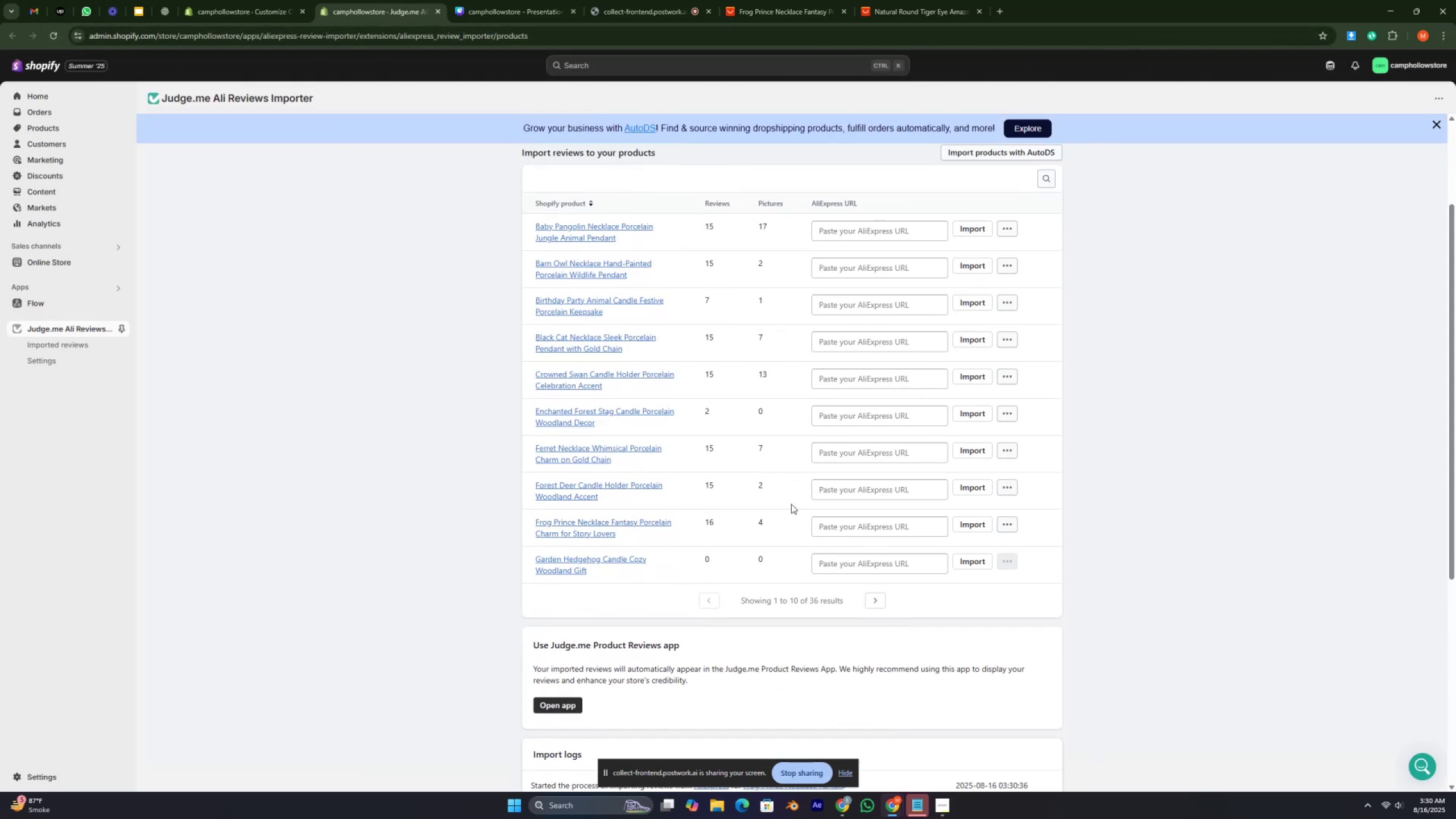 
key(Control+ControlLeft)
 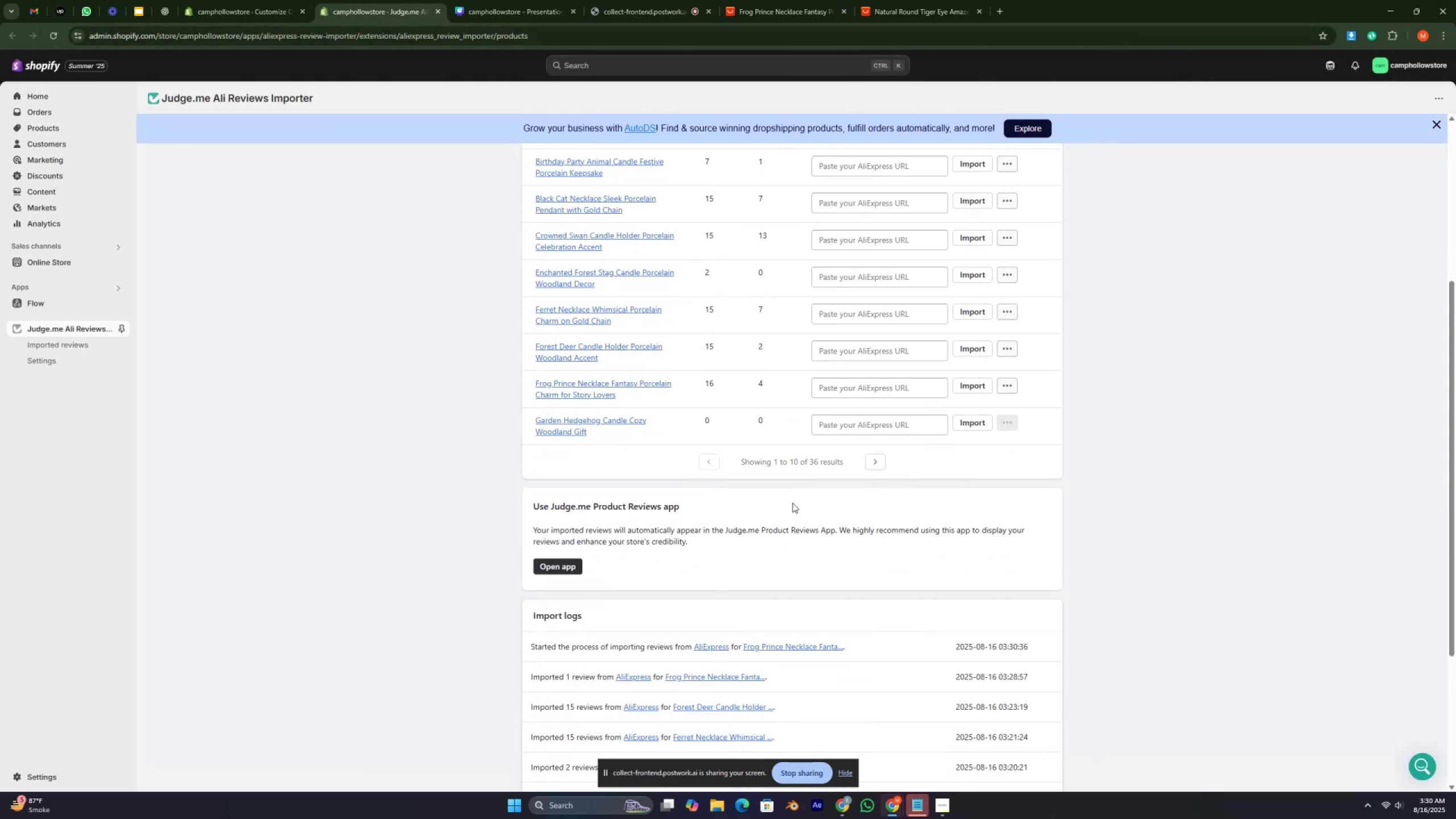 
key(Control+ControlLeft)
 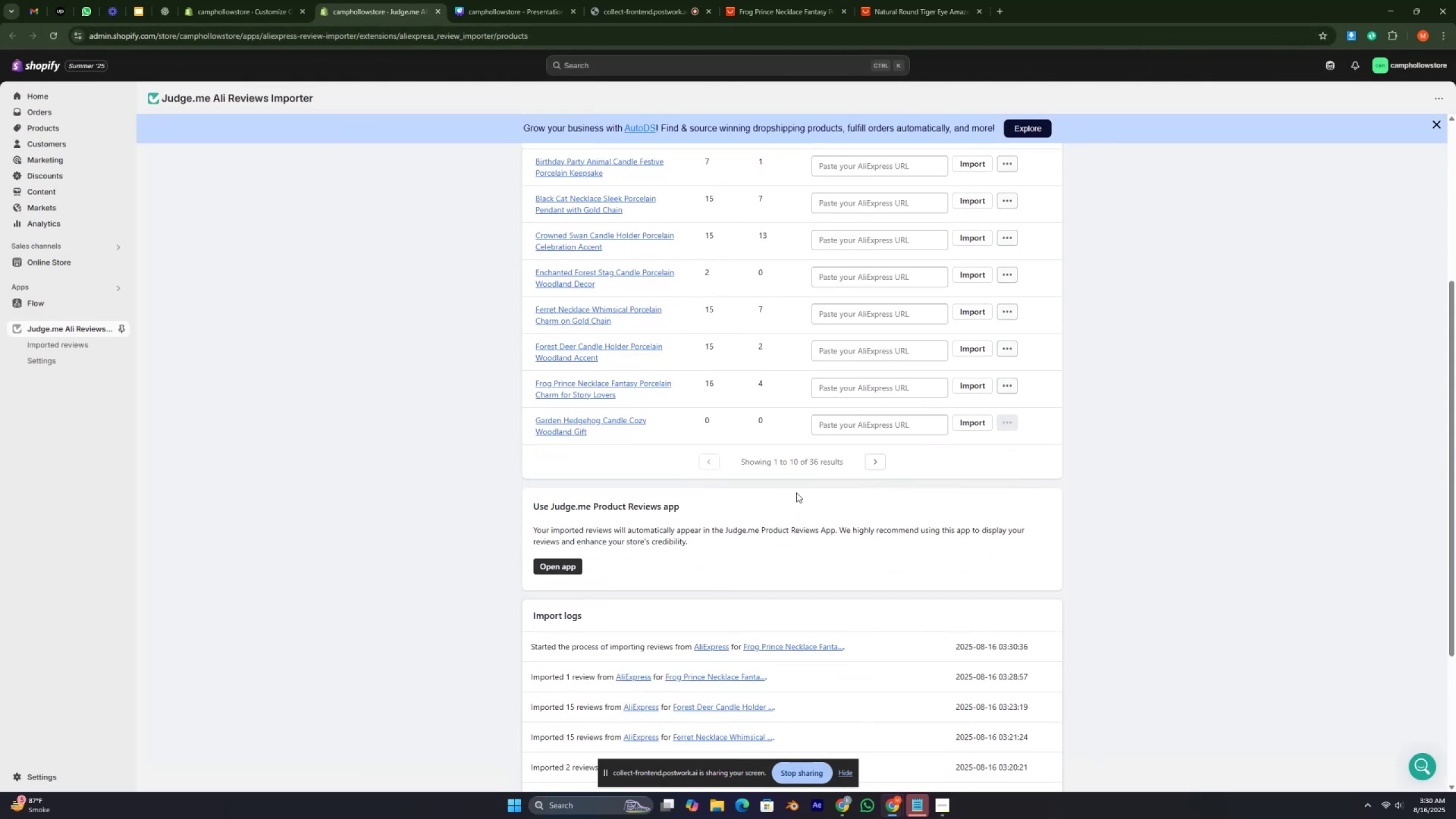 
key(Control+ControlLeft)
 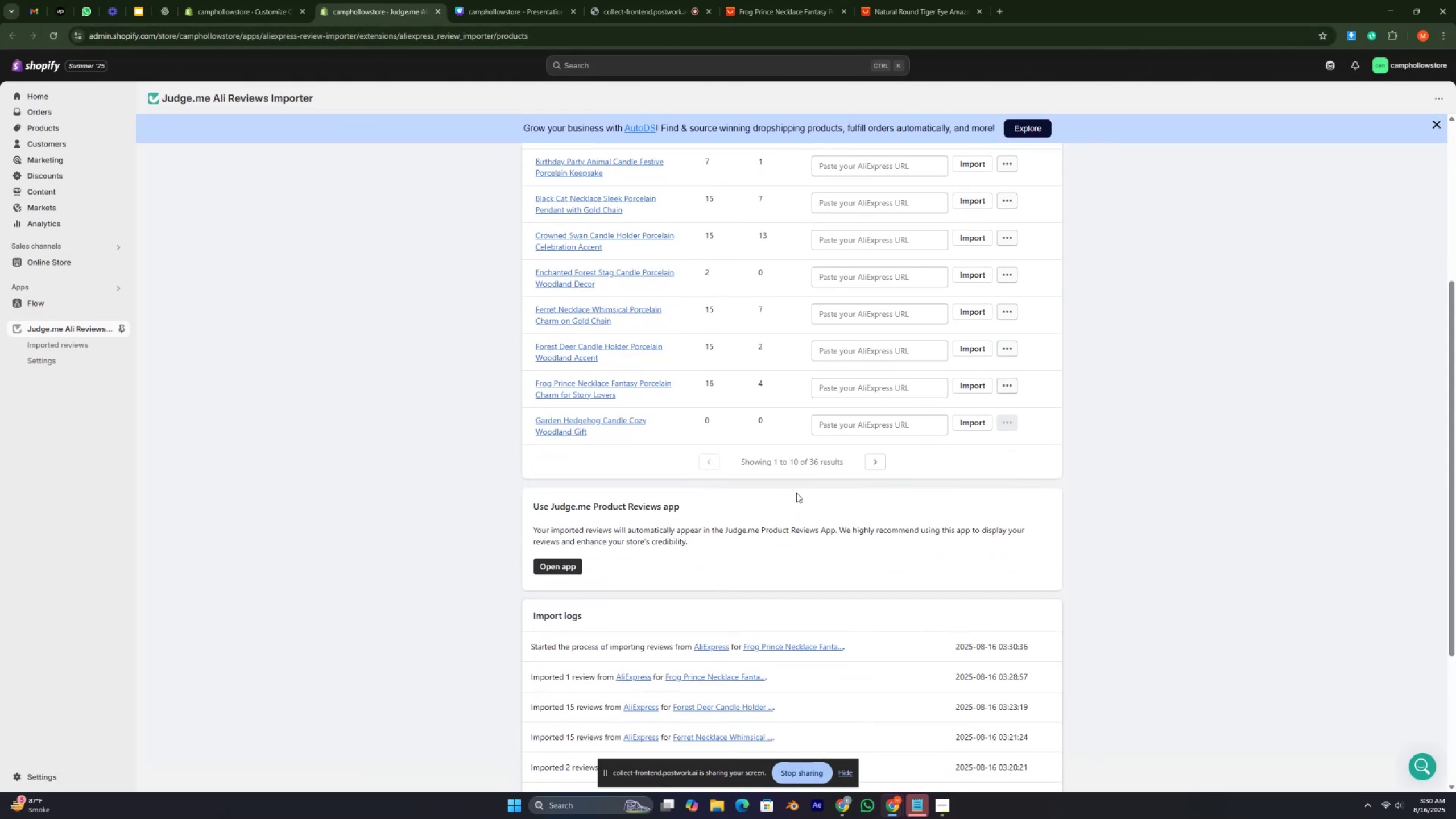 
key(Control+ControlLeft)
 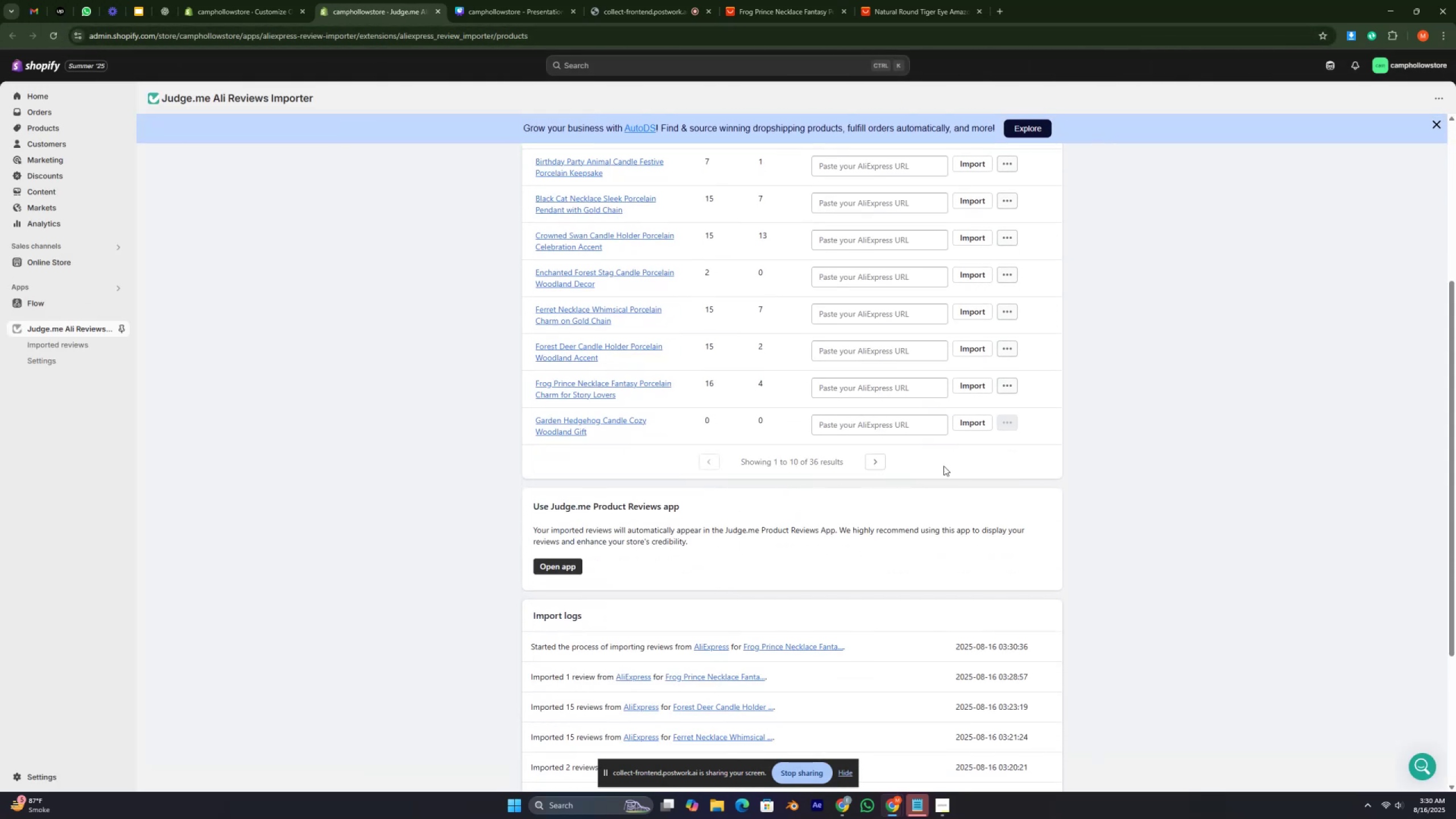 
key(Control+ControlLeft)
 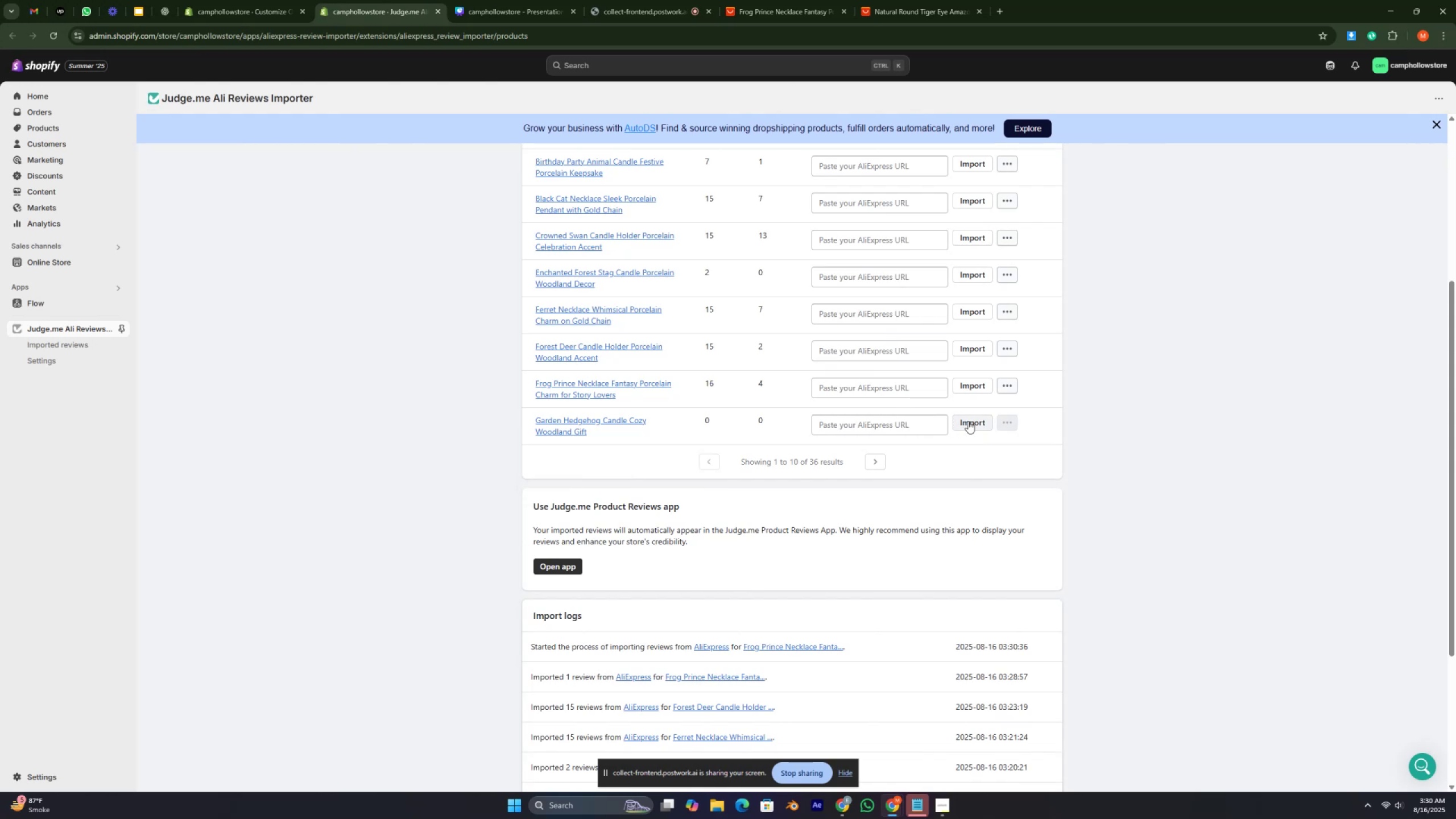 
key(Control+ControlLeft)
 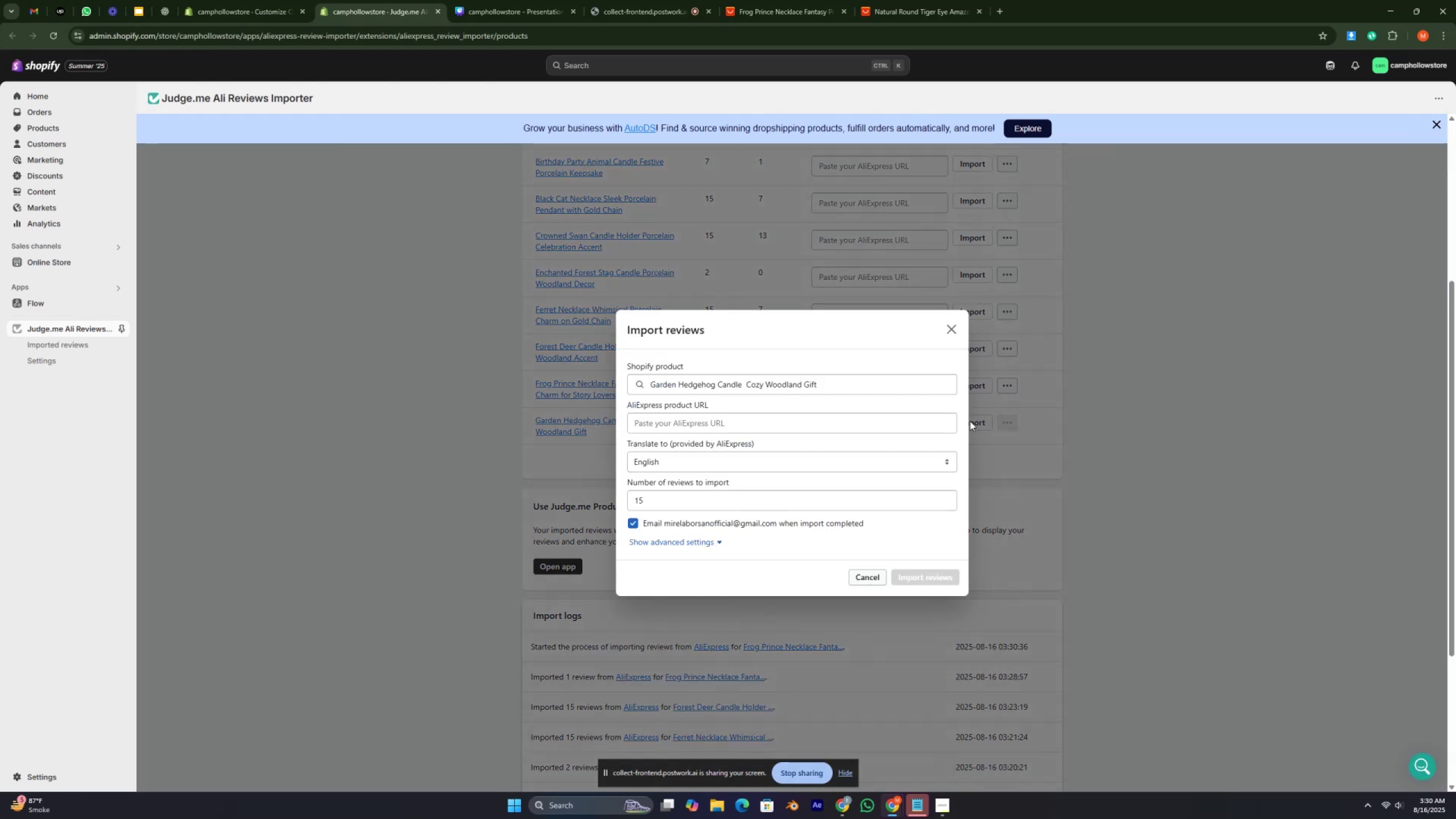 
key(Control+ControlLeft)
 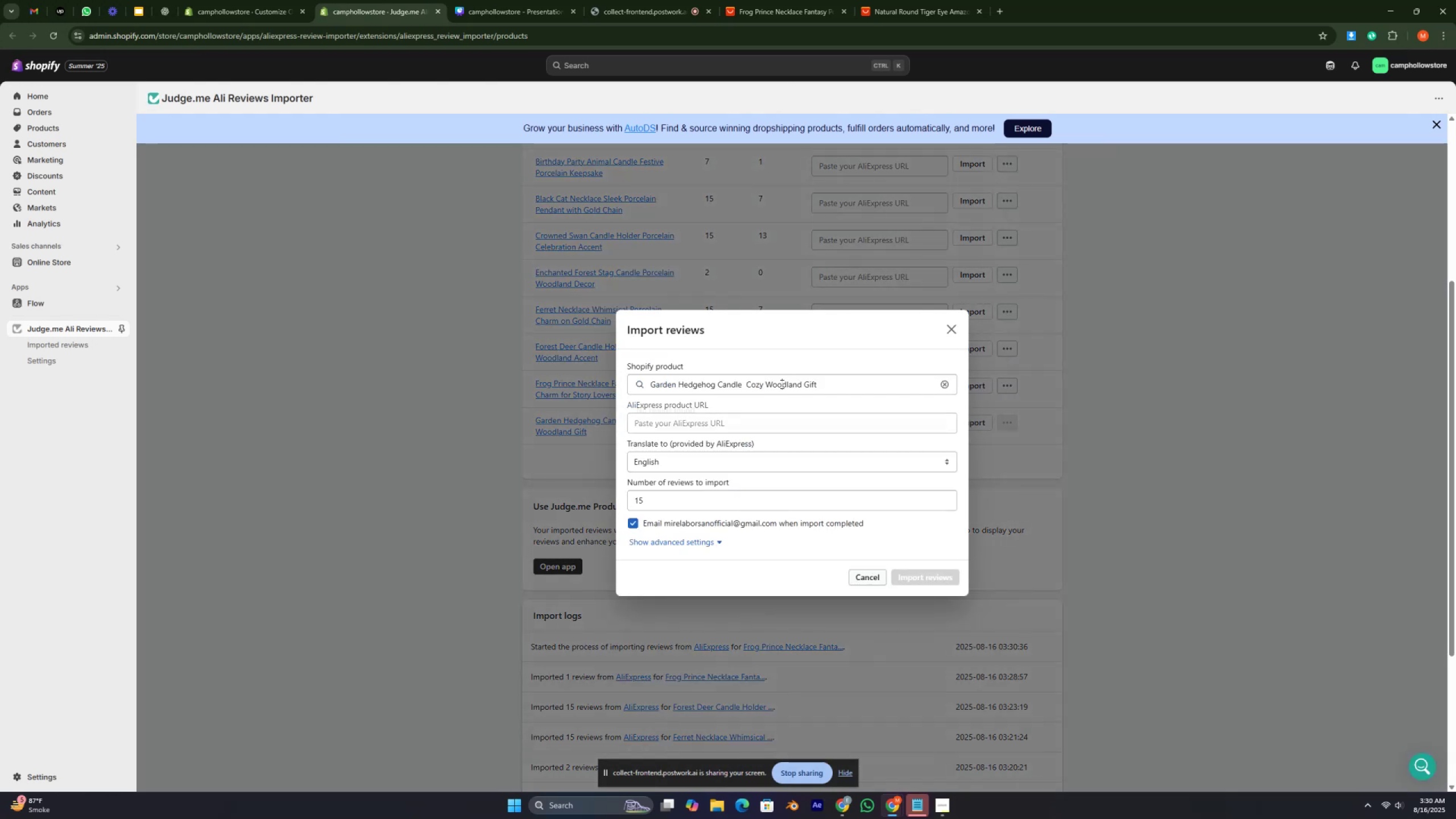 
double_click([781, 384])
 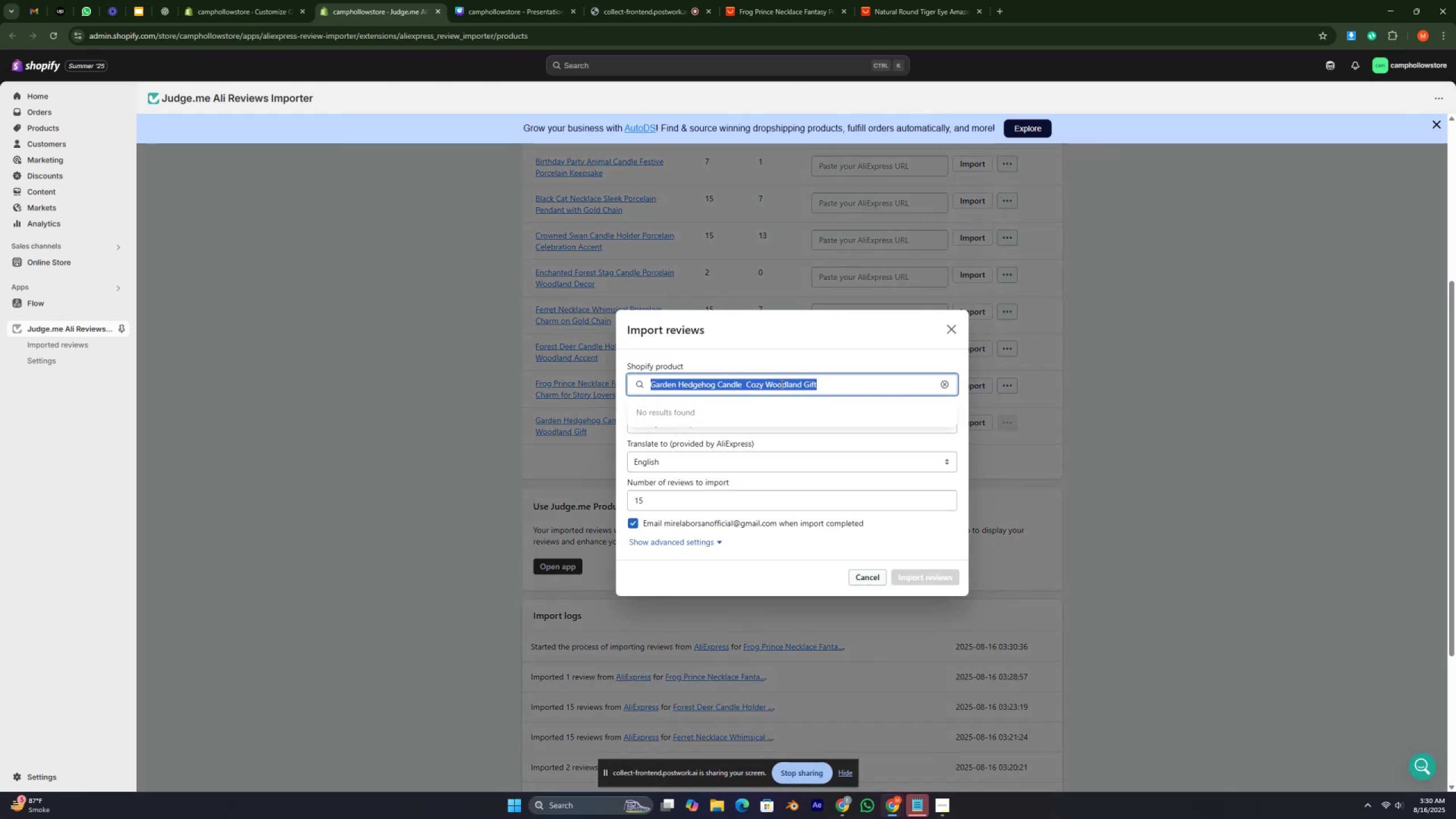 
triple_click([781, 384])
 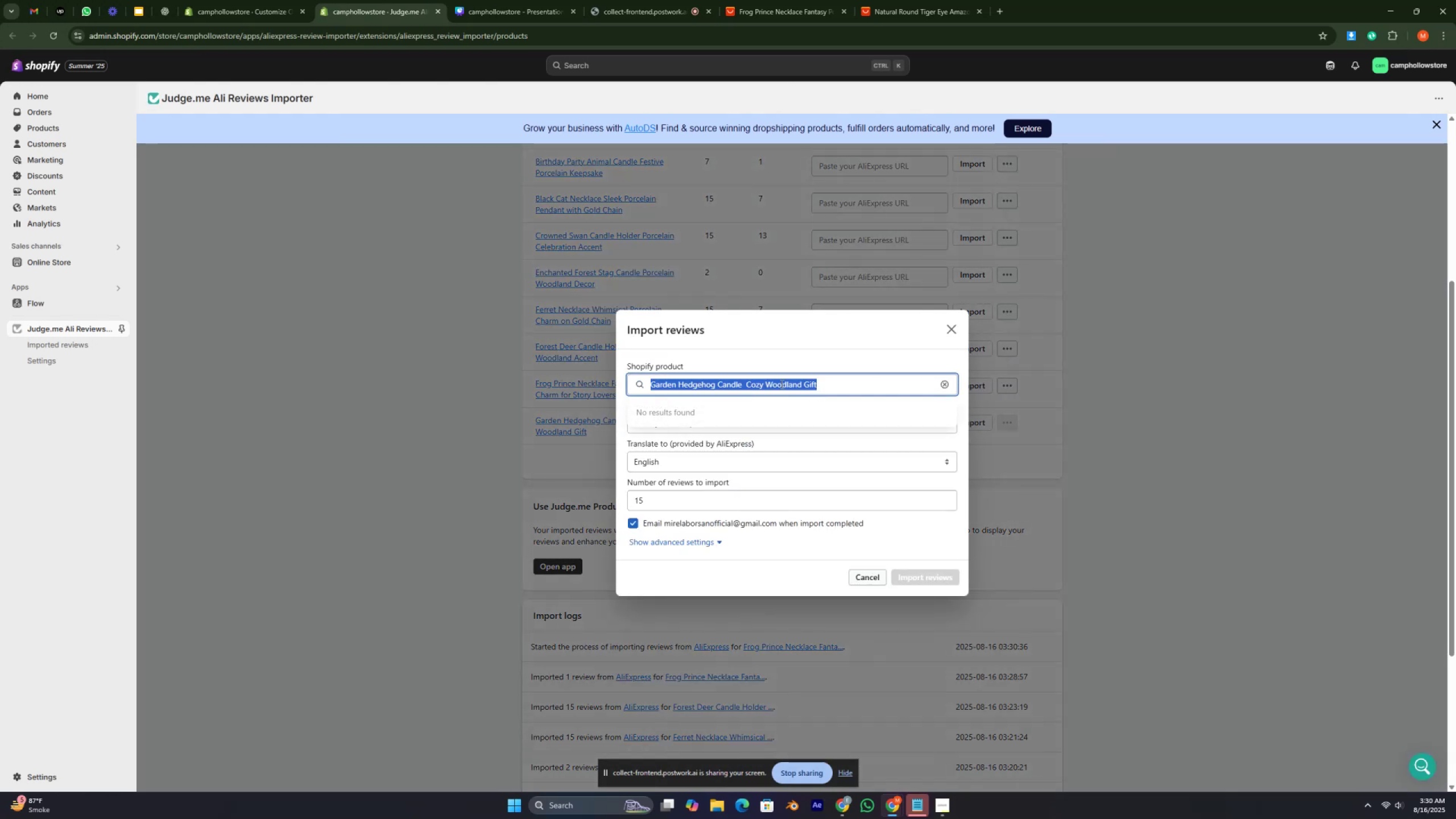 
key(Control+C)
 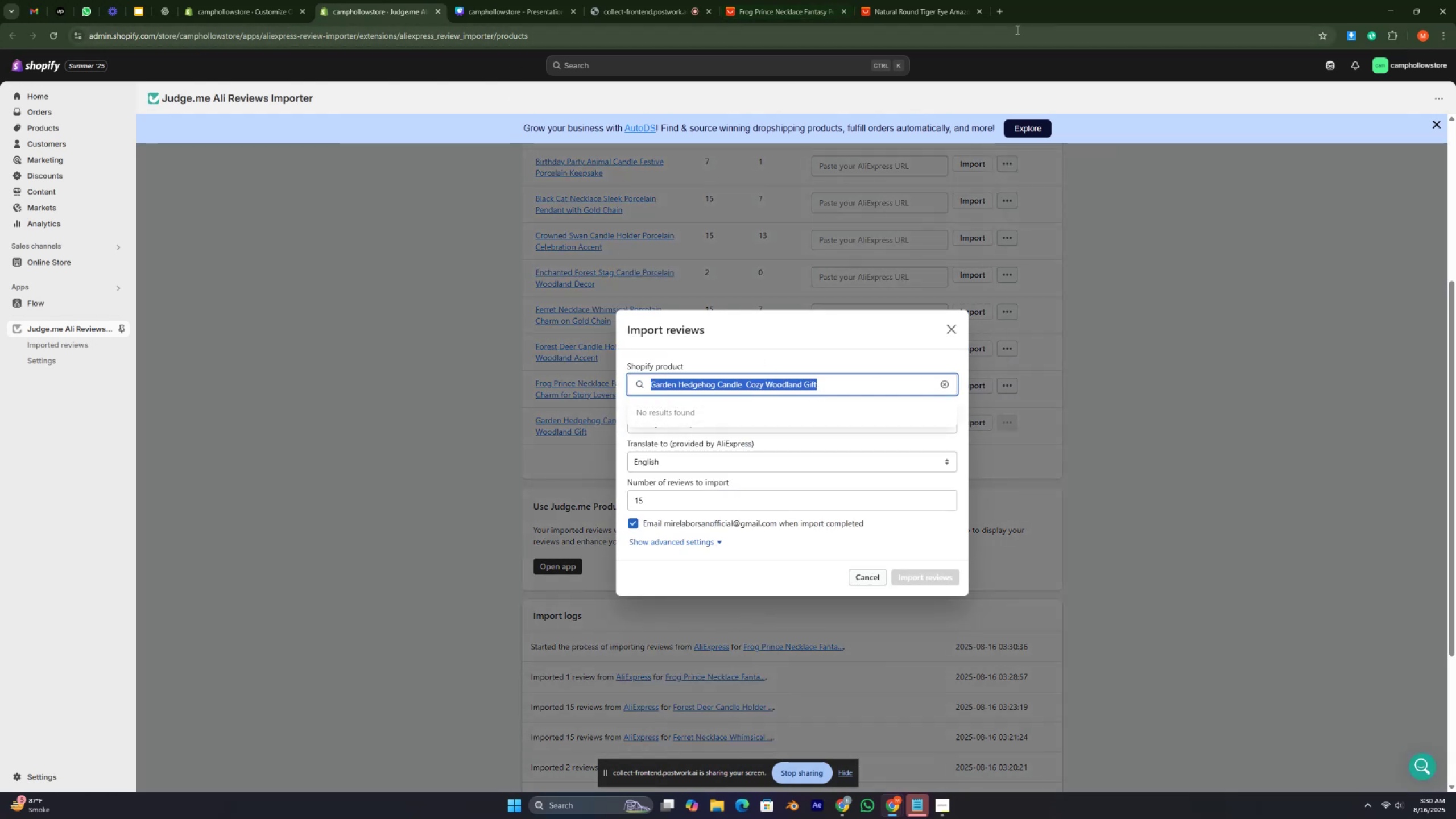 
left_click([982, 10])
 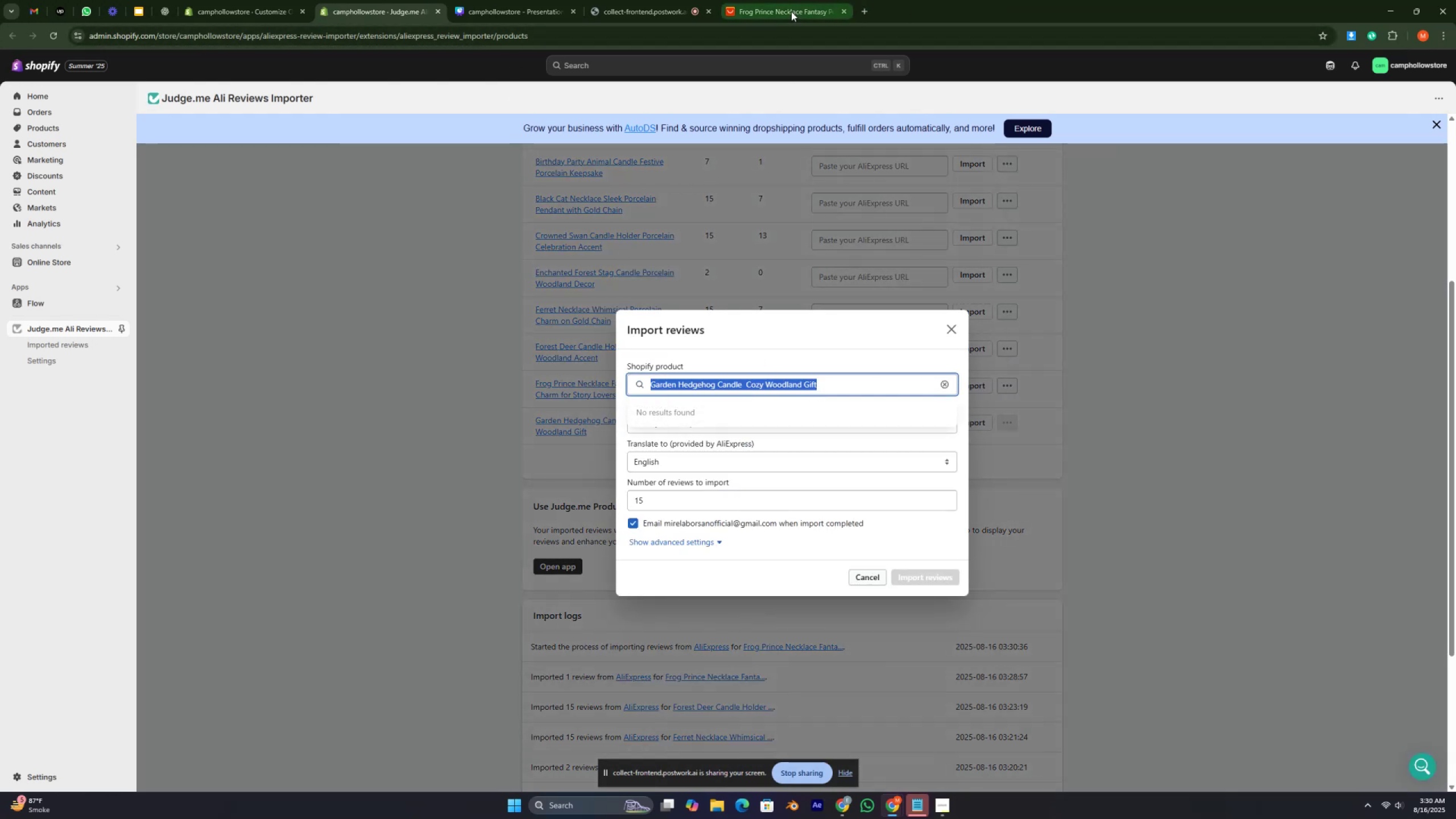 
left_click([791, 11])
 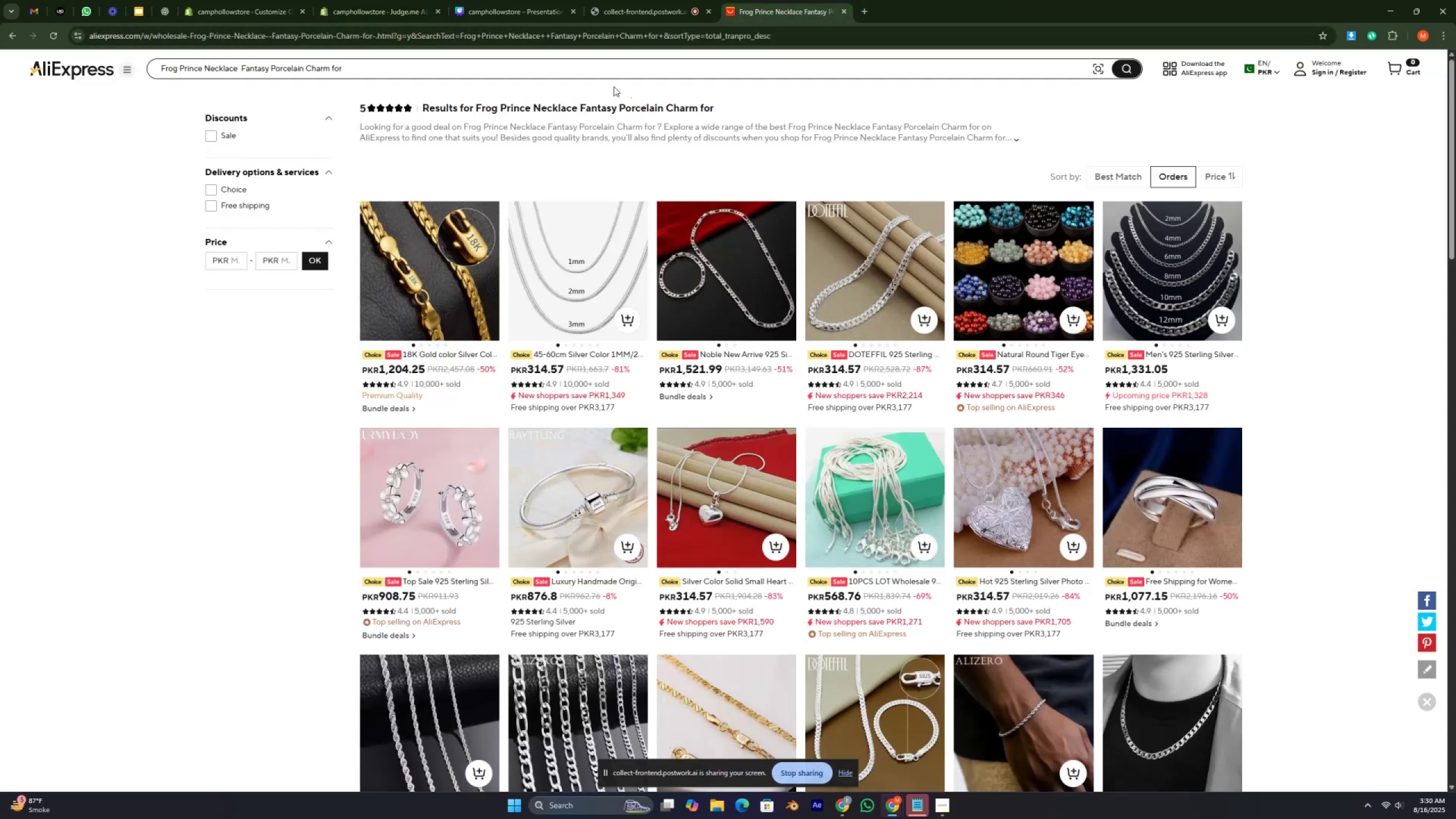 
double_click([612, 86])
 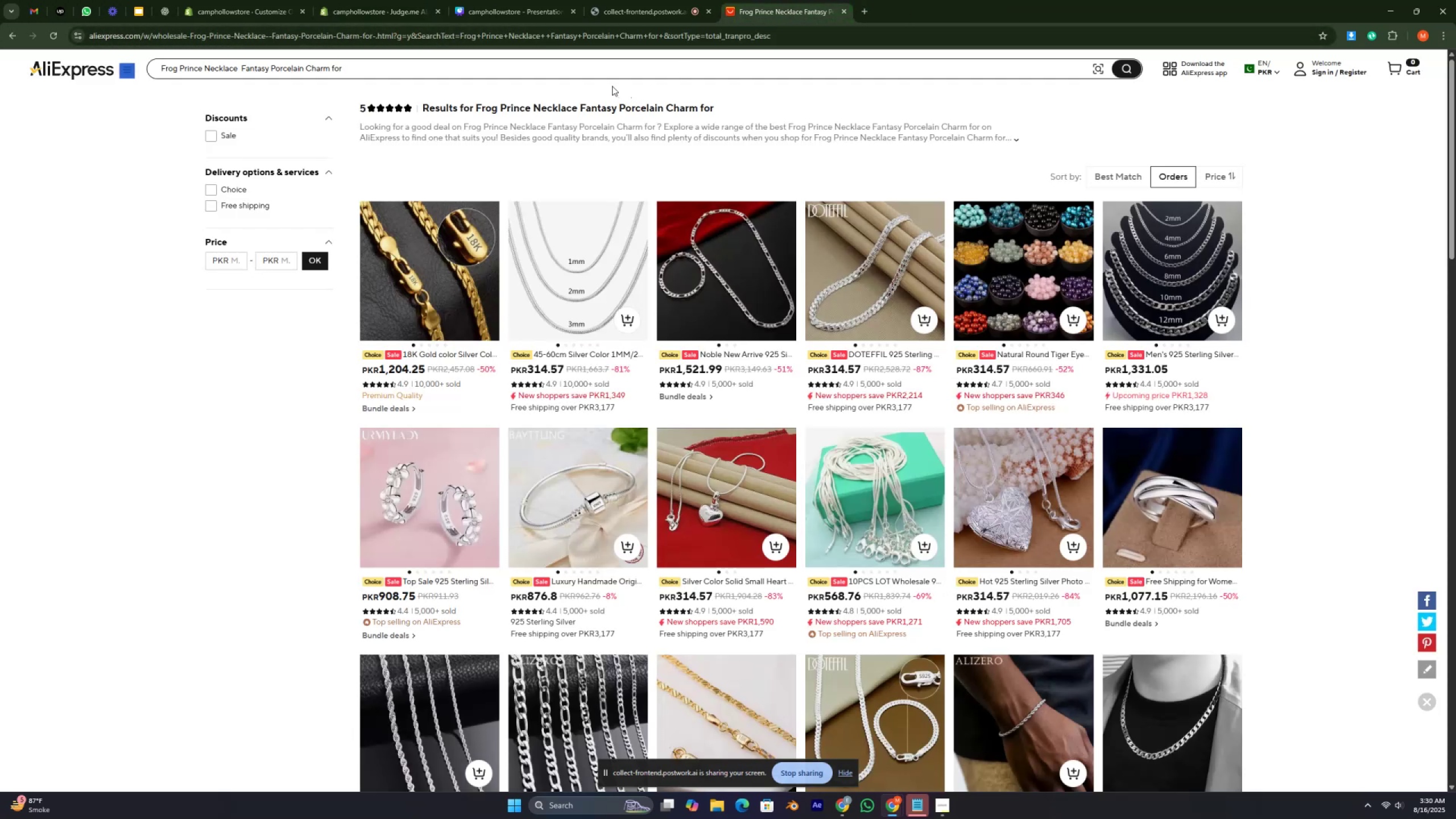 
triple_click([612, 86])
 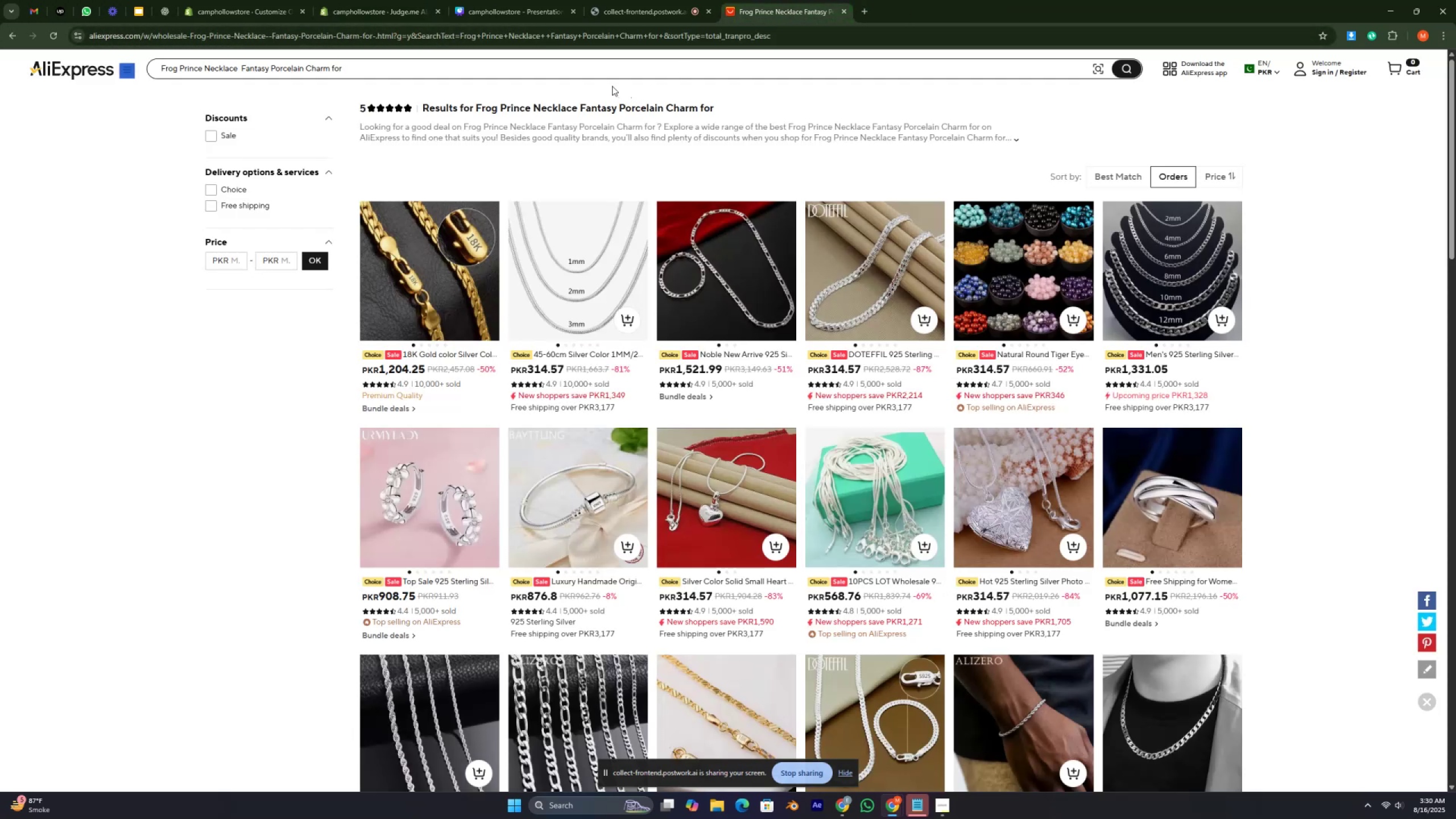 
triple_click([612, 86])
 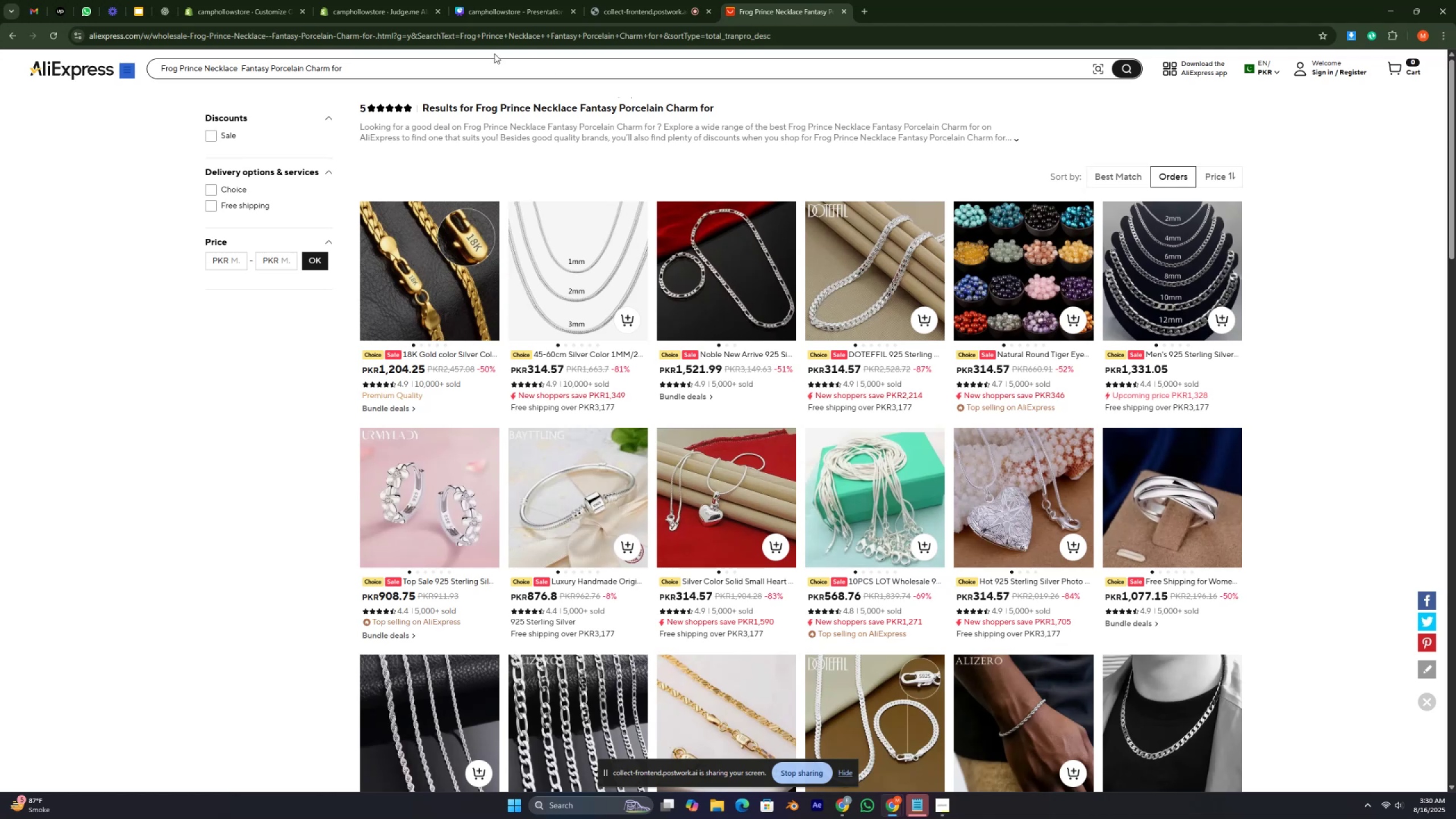 
left_click([494, 53])
 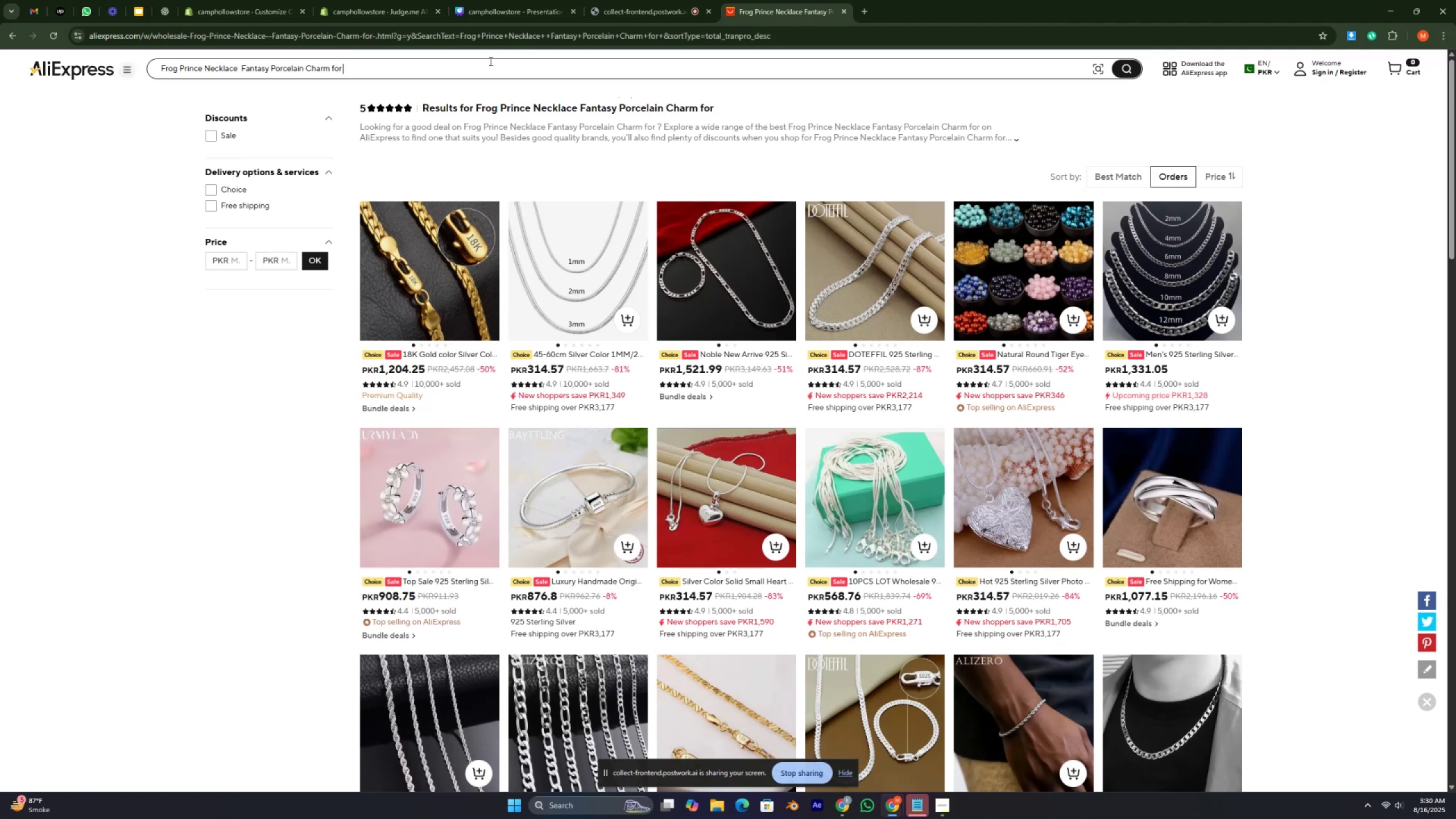 
double_click([490, 61])
 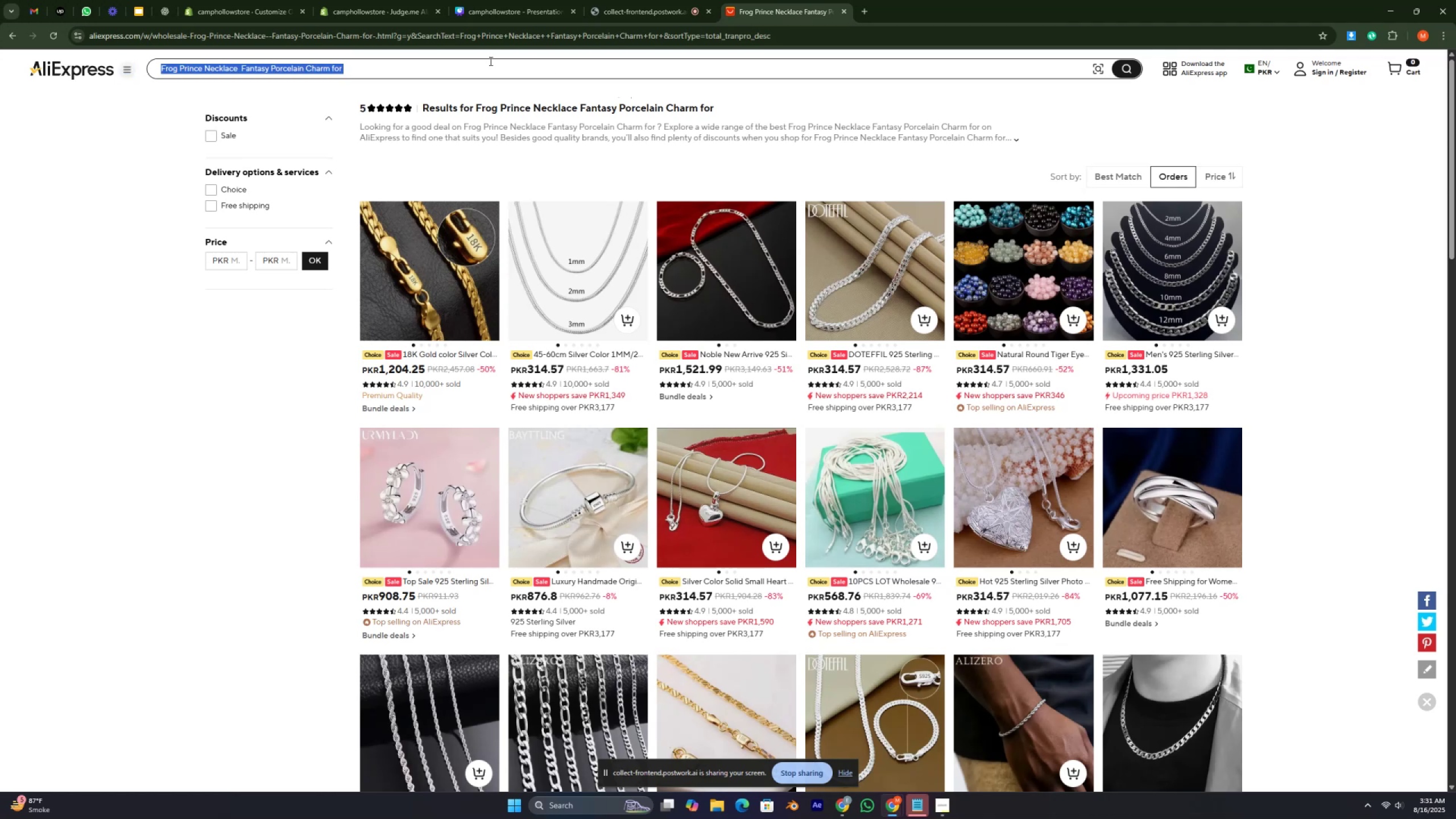 
triple_click([490, 61])
 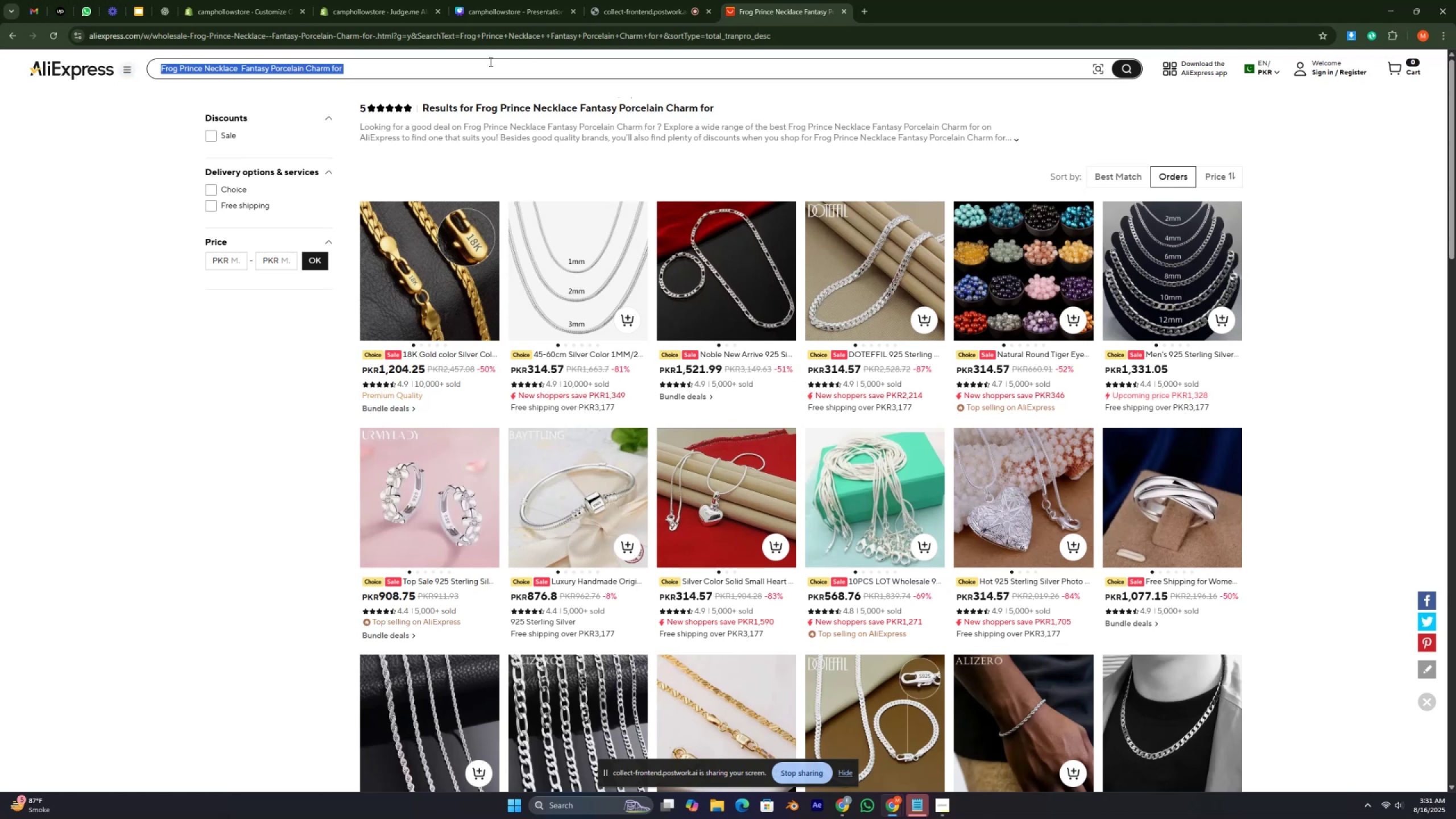 
key(Control+V)
 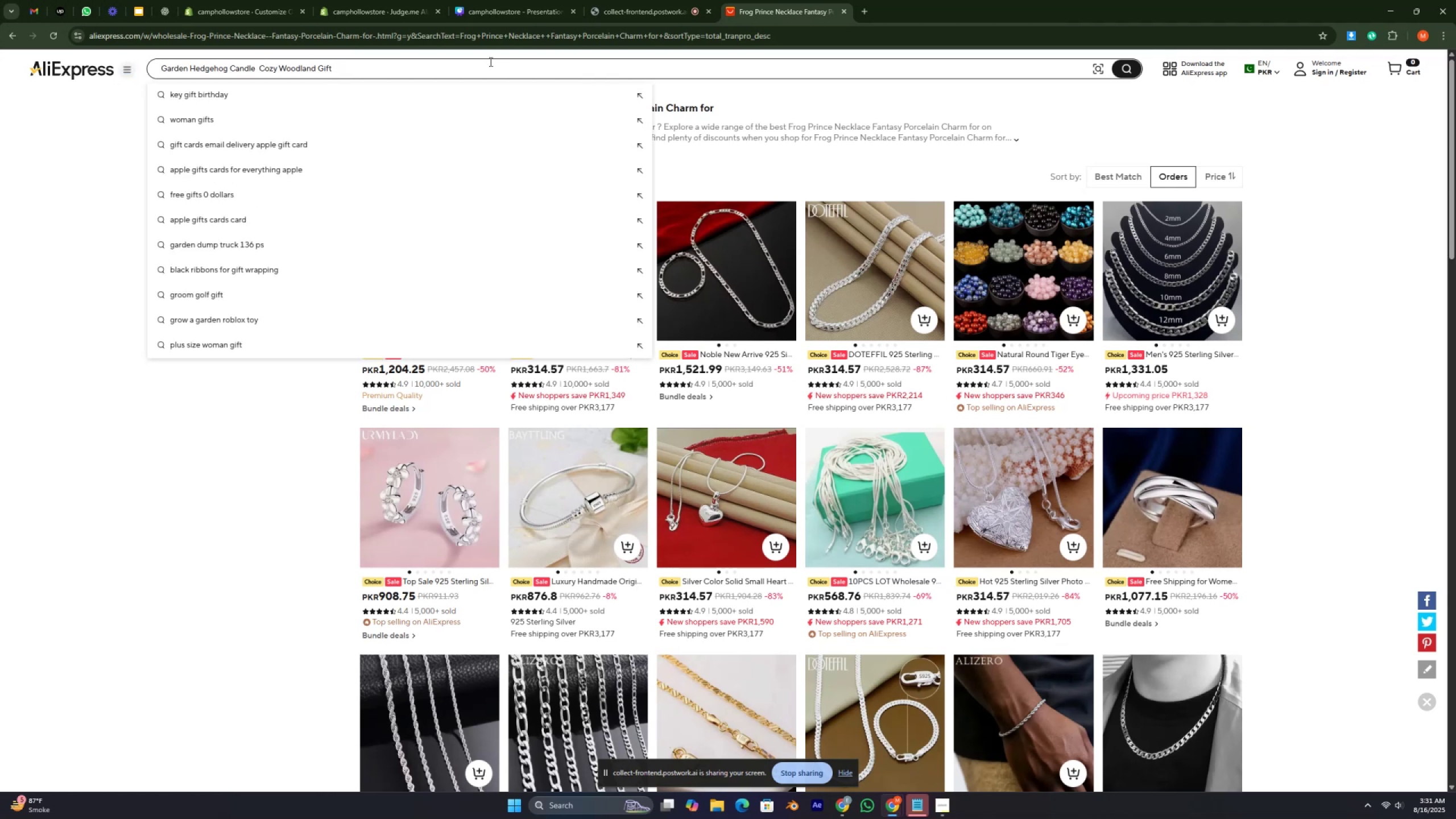 
key(Enter)
 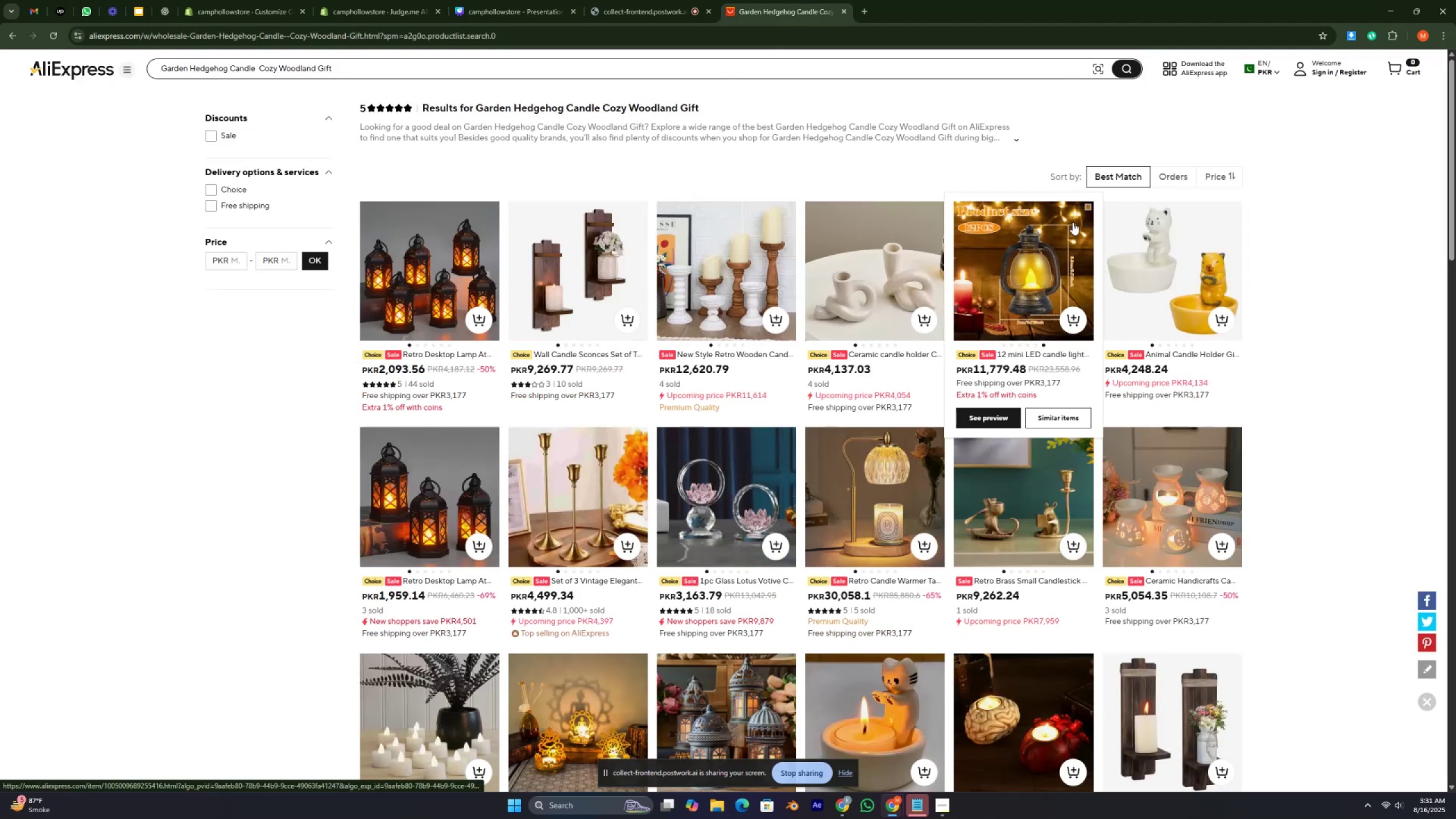 
left_click([1177, 180])
 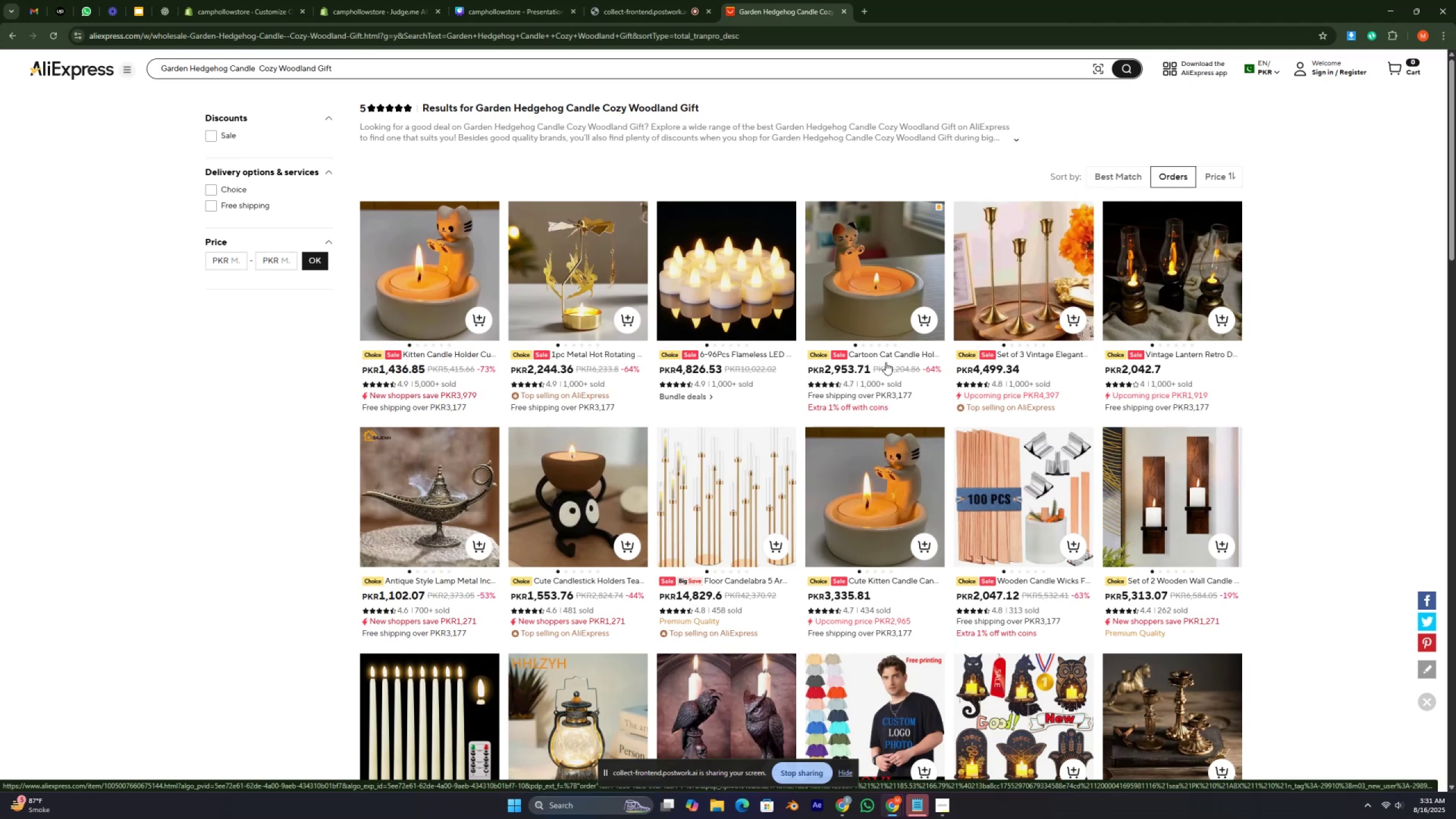 
wait(5.61)
 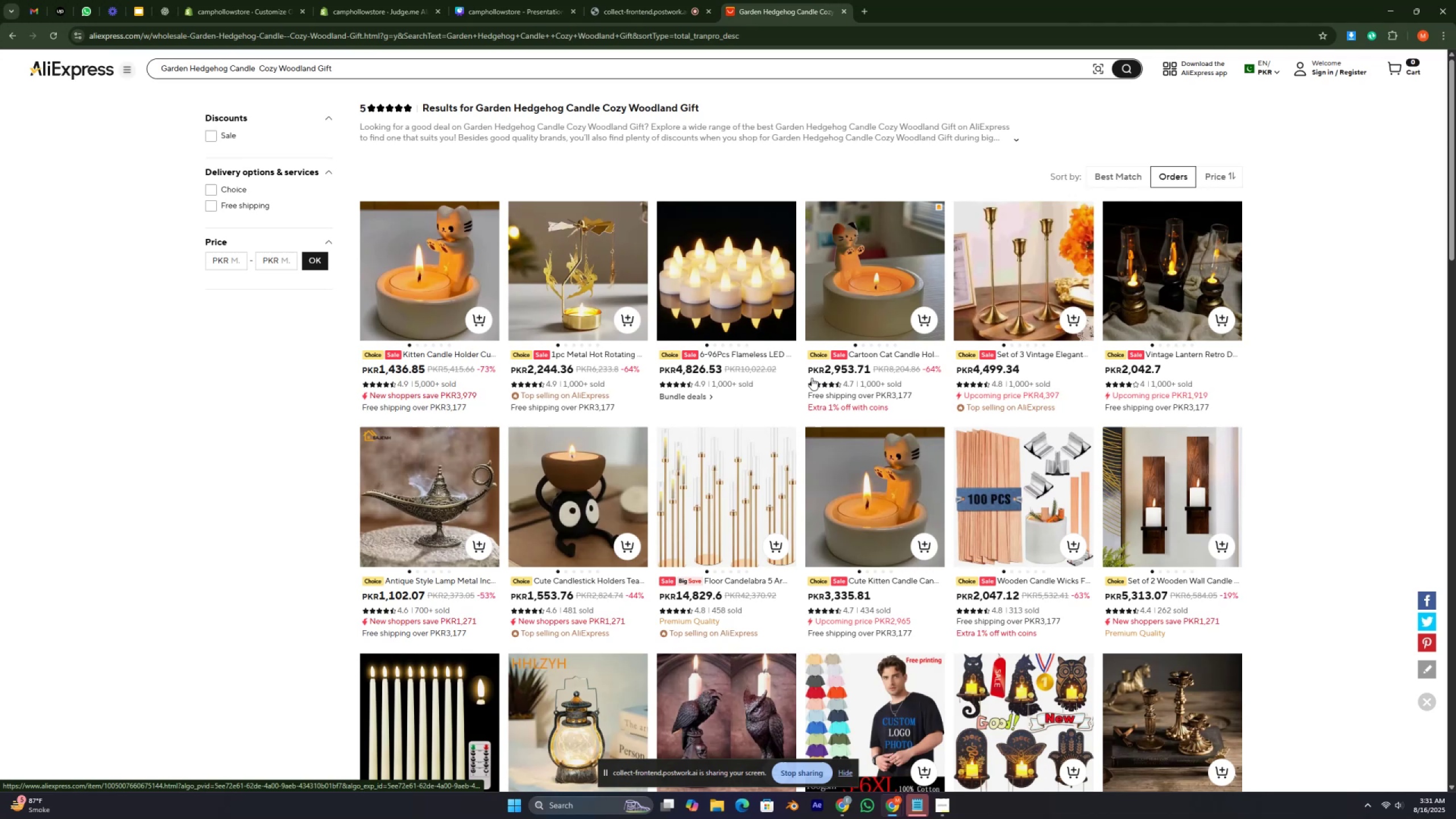 
left_click([439, 299])
 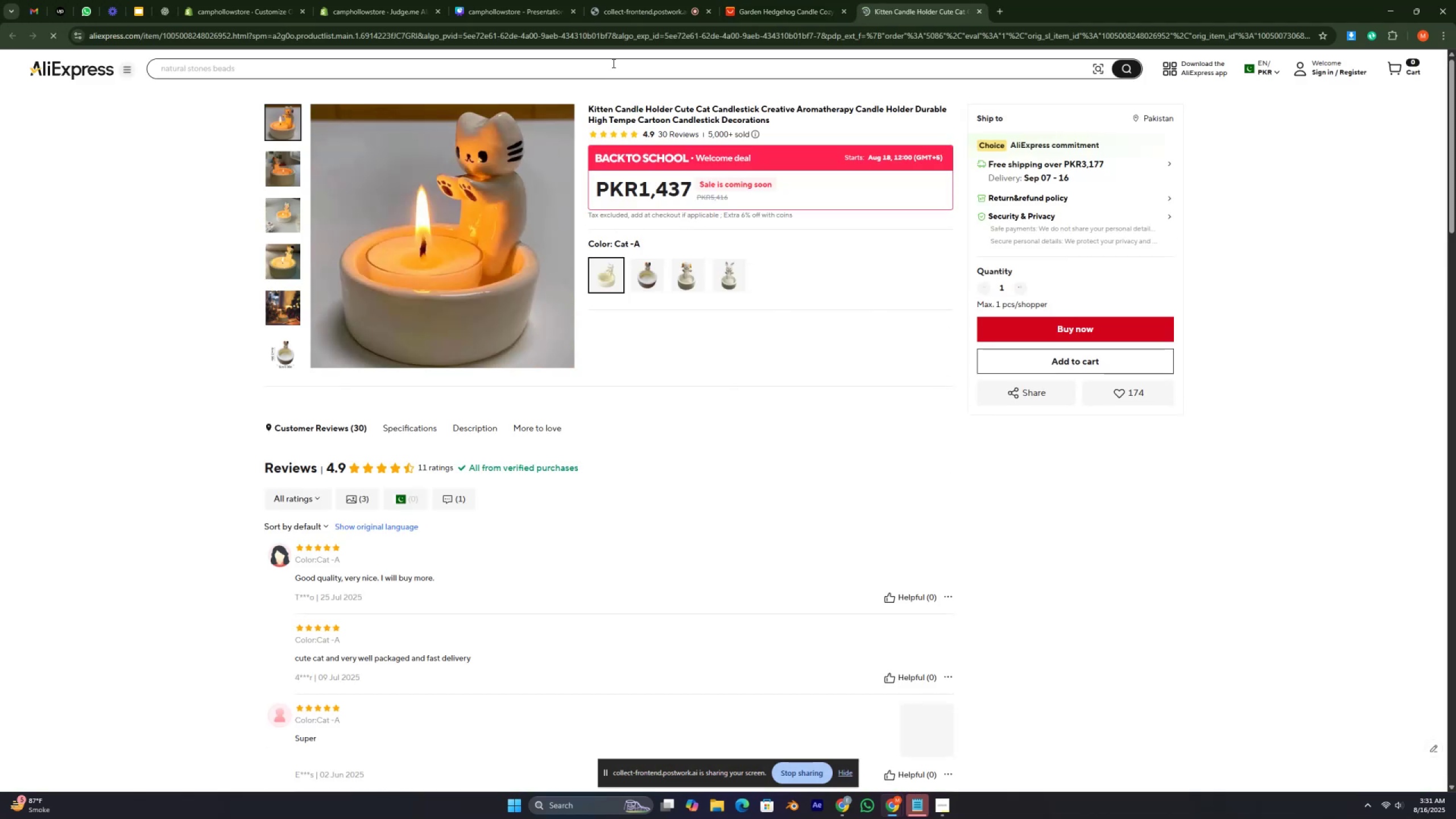 
left_click([617, 34])
 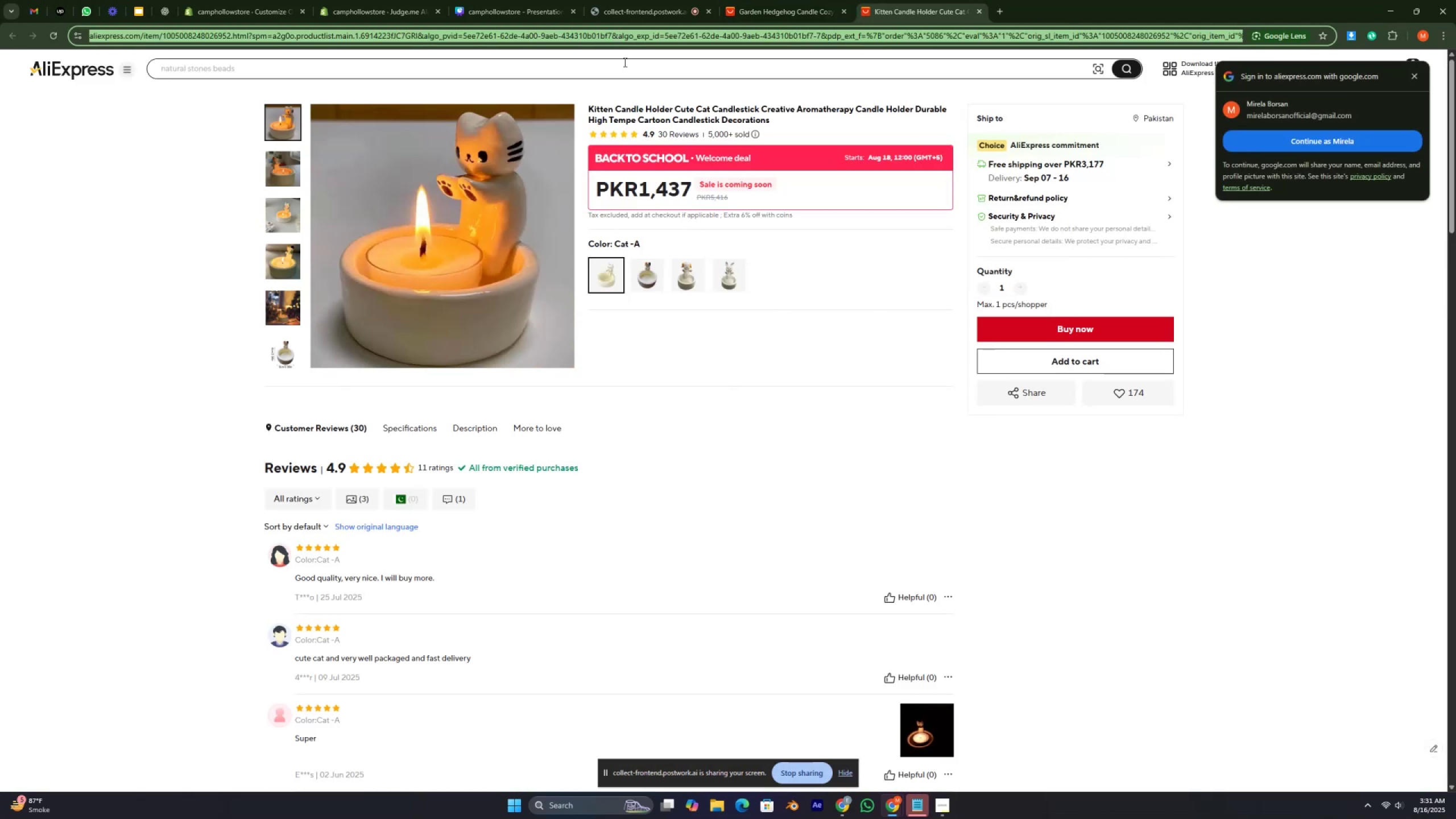 
key(Control+C)
 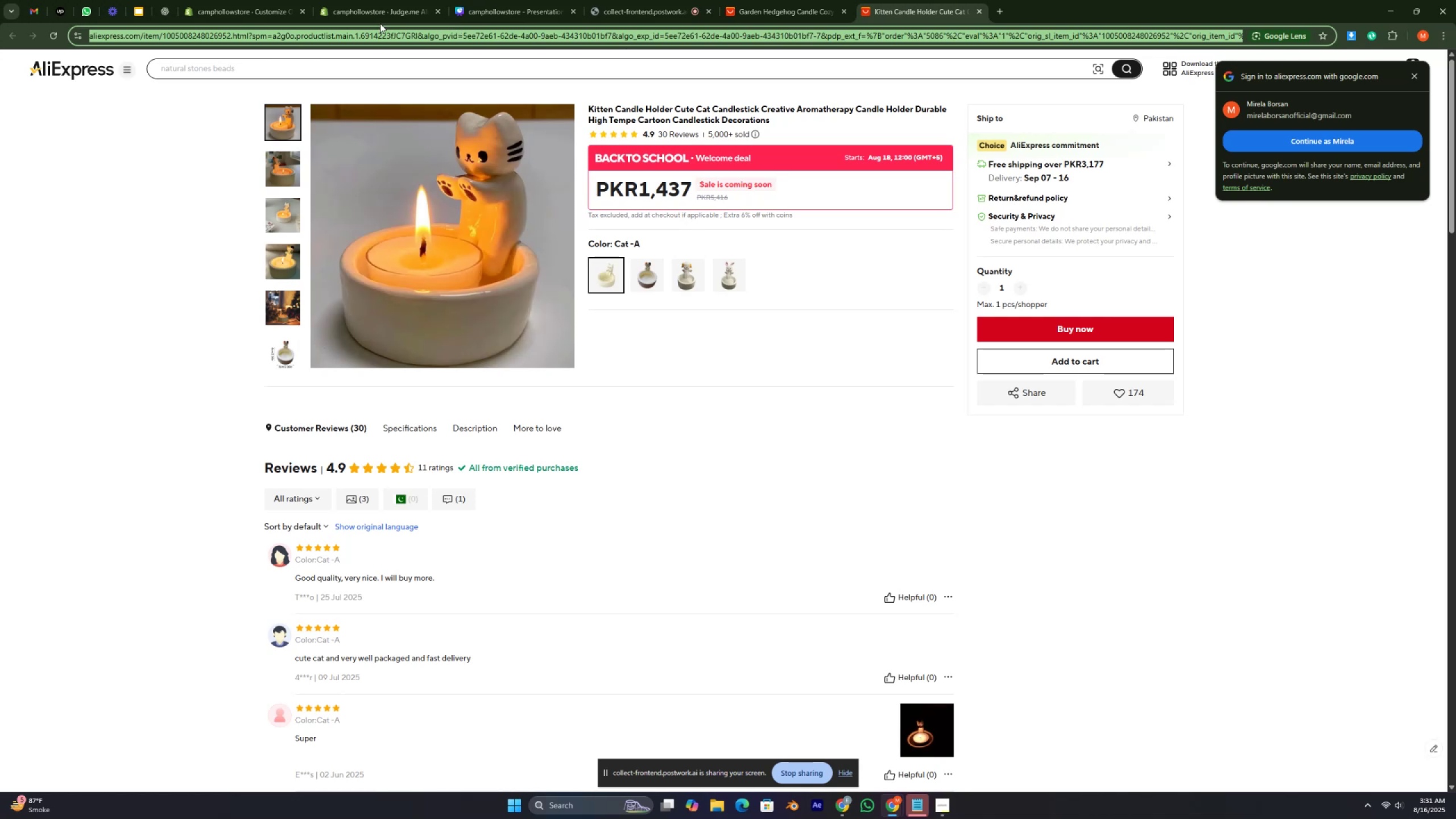 
left_click([363, 14])
 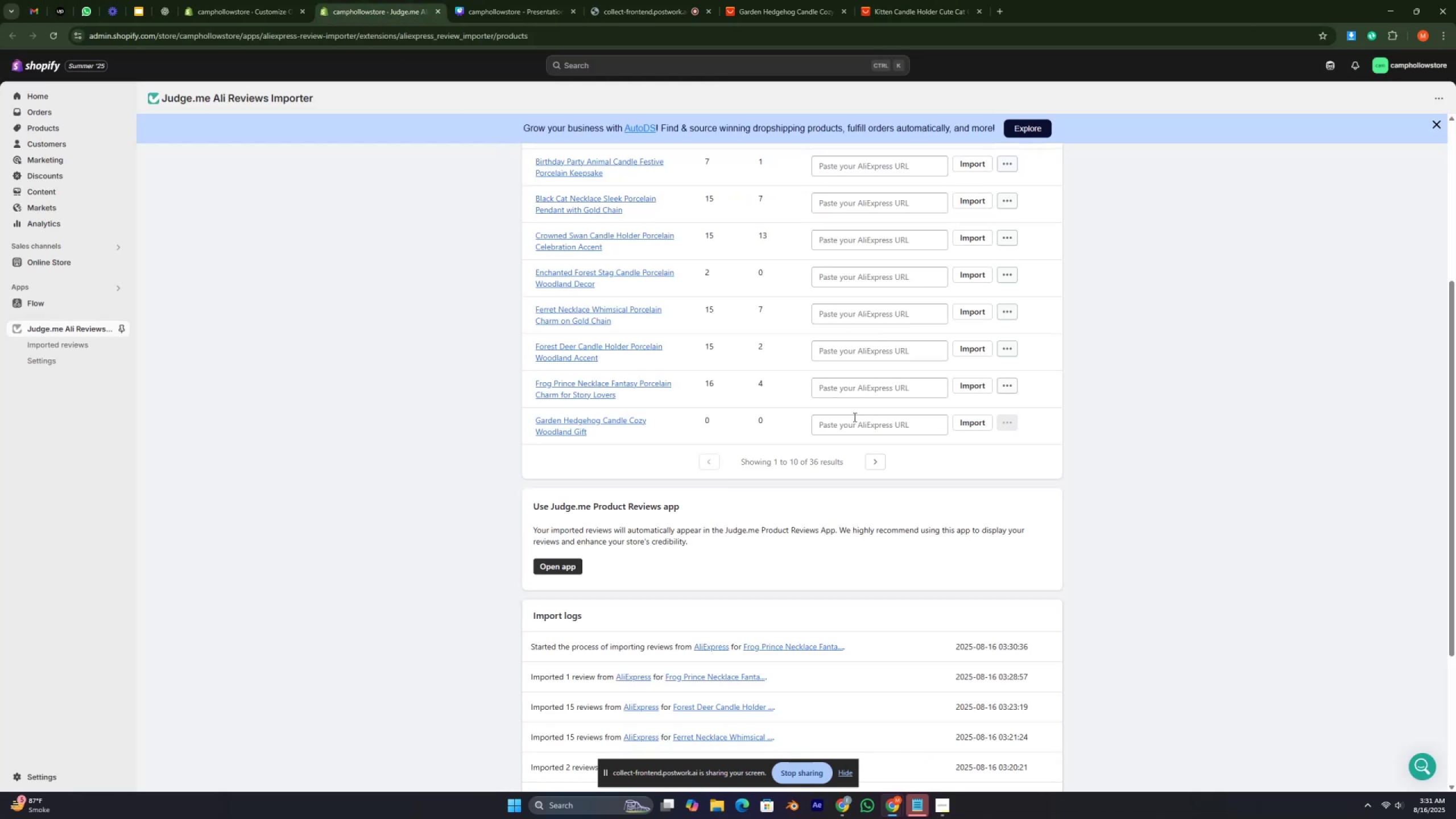 
left_click([851, 430])
 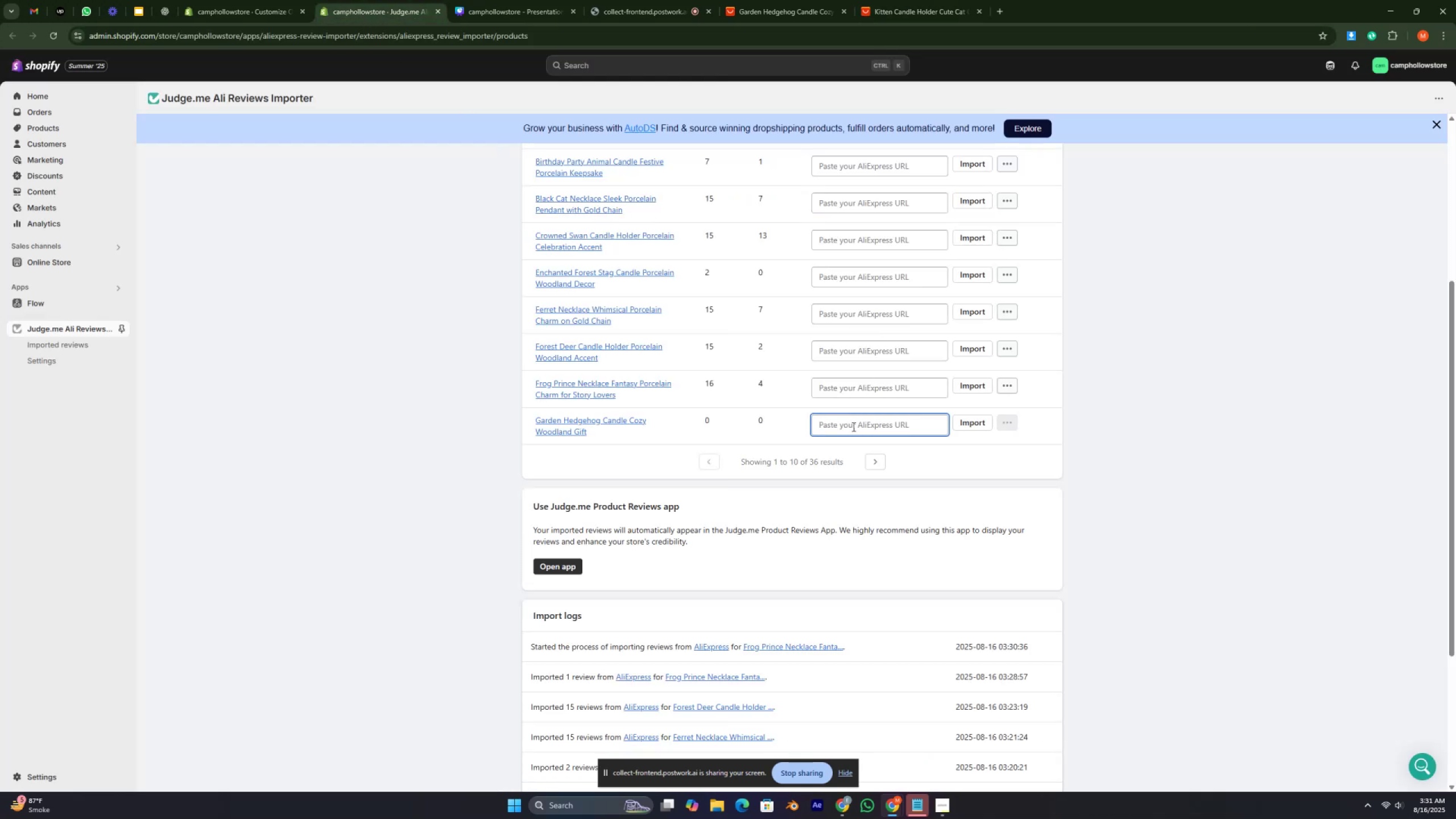 
key(Control+V)
 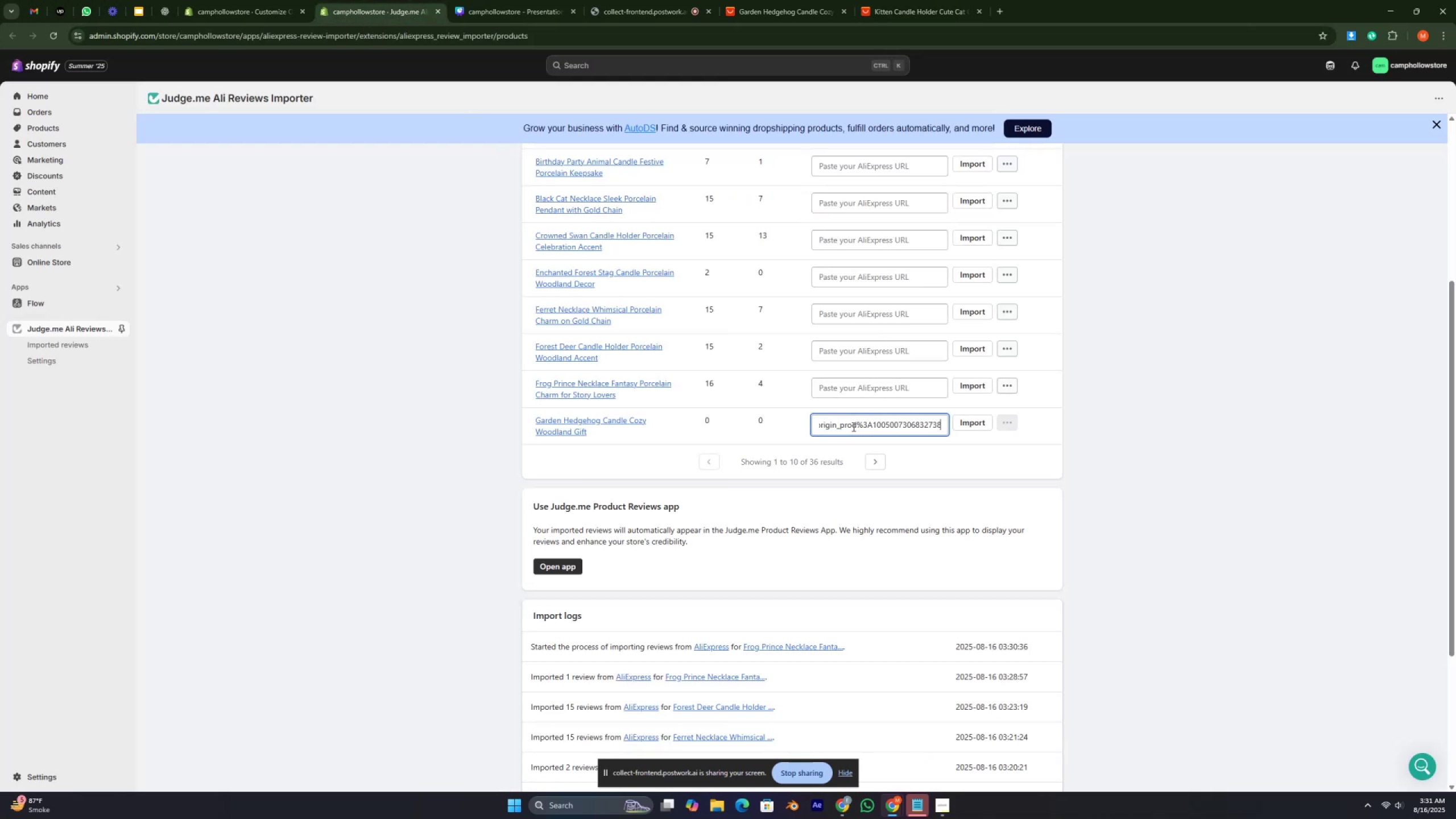 
key(Enter)
 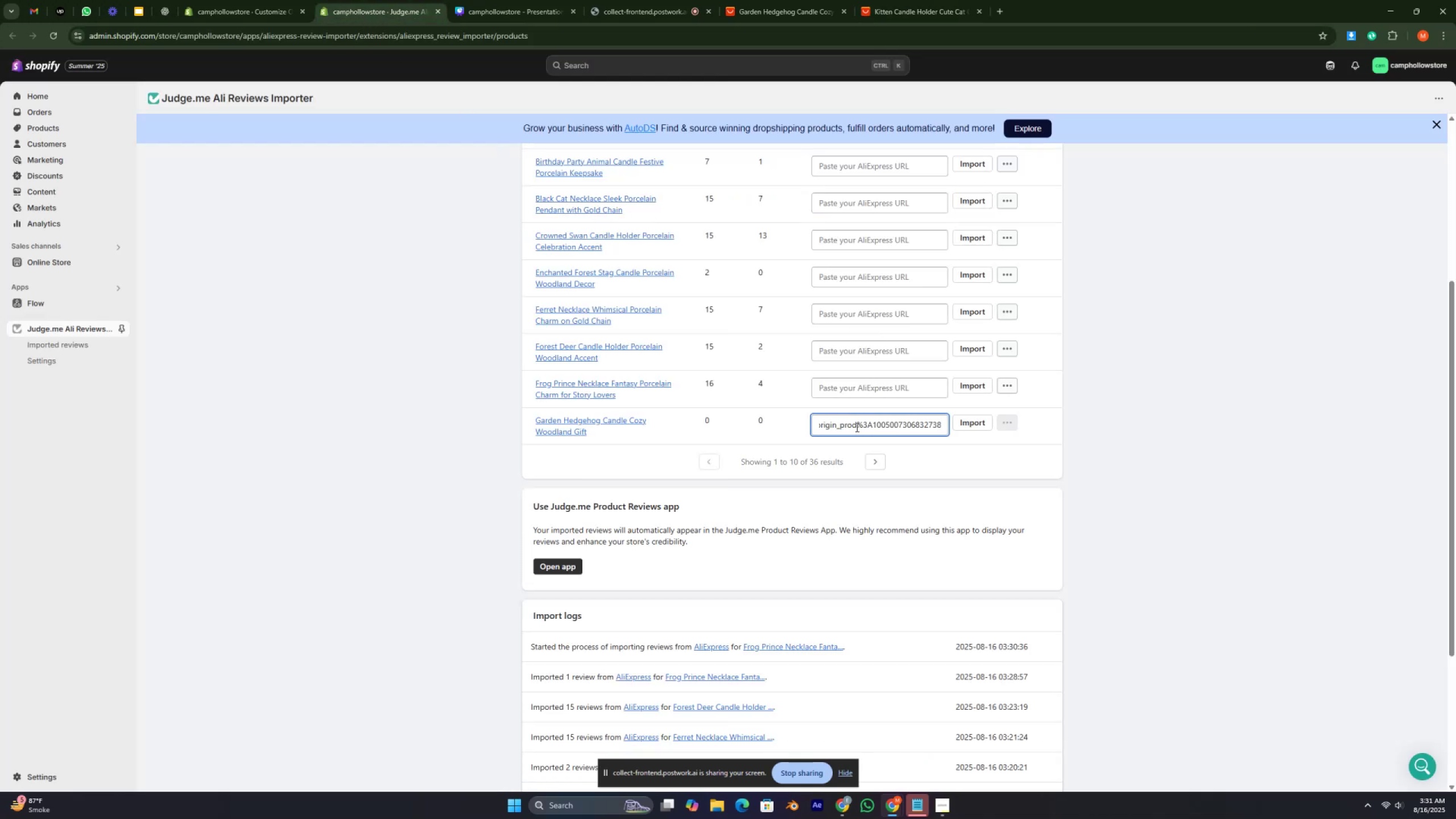 
left_click([966, 420])
 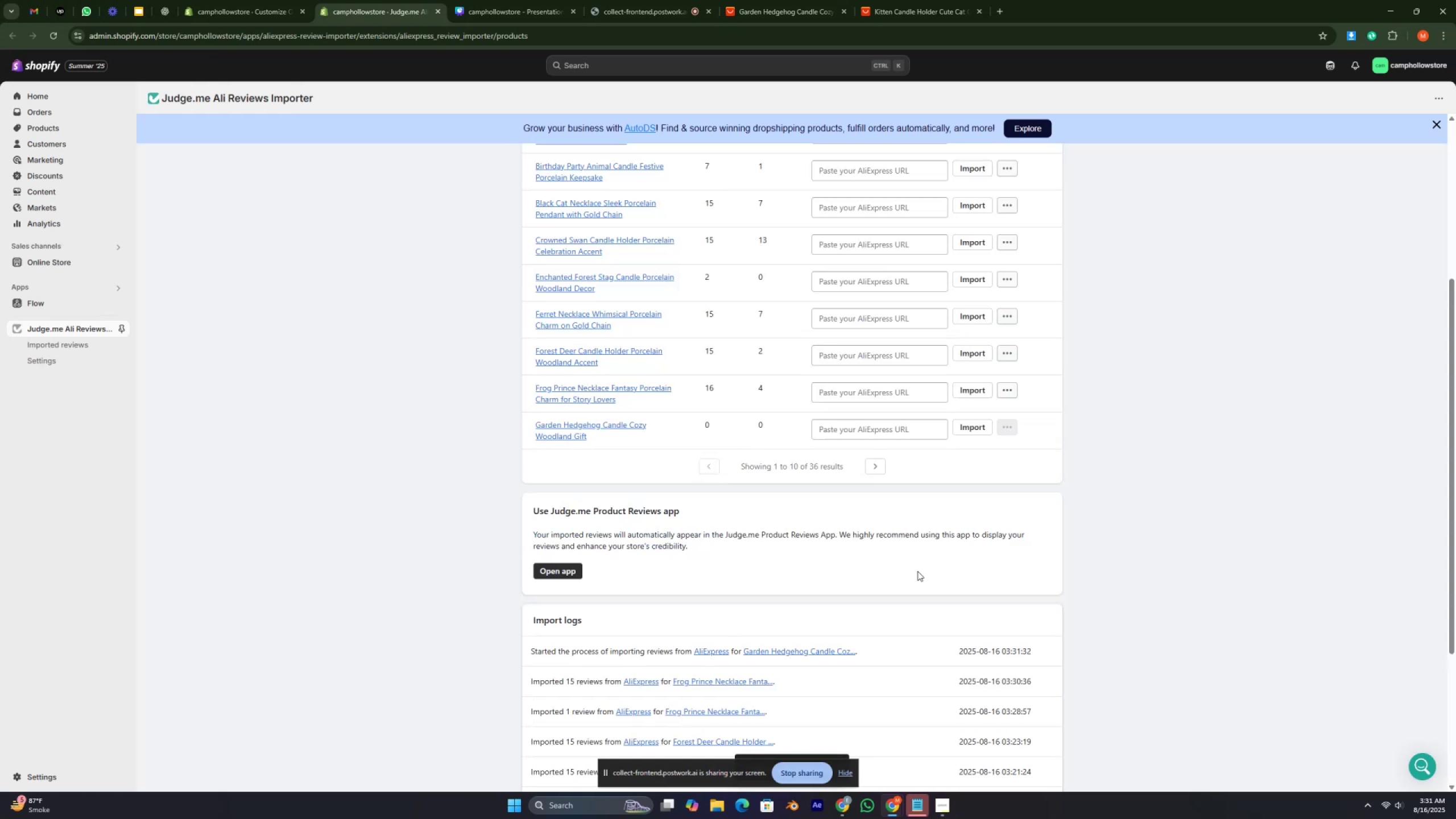 
wait(10.87)
 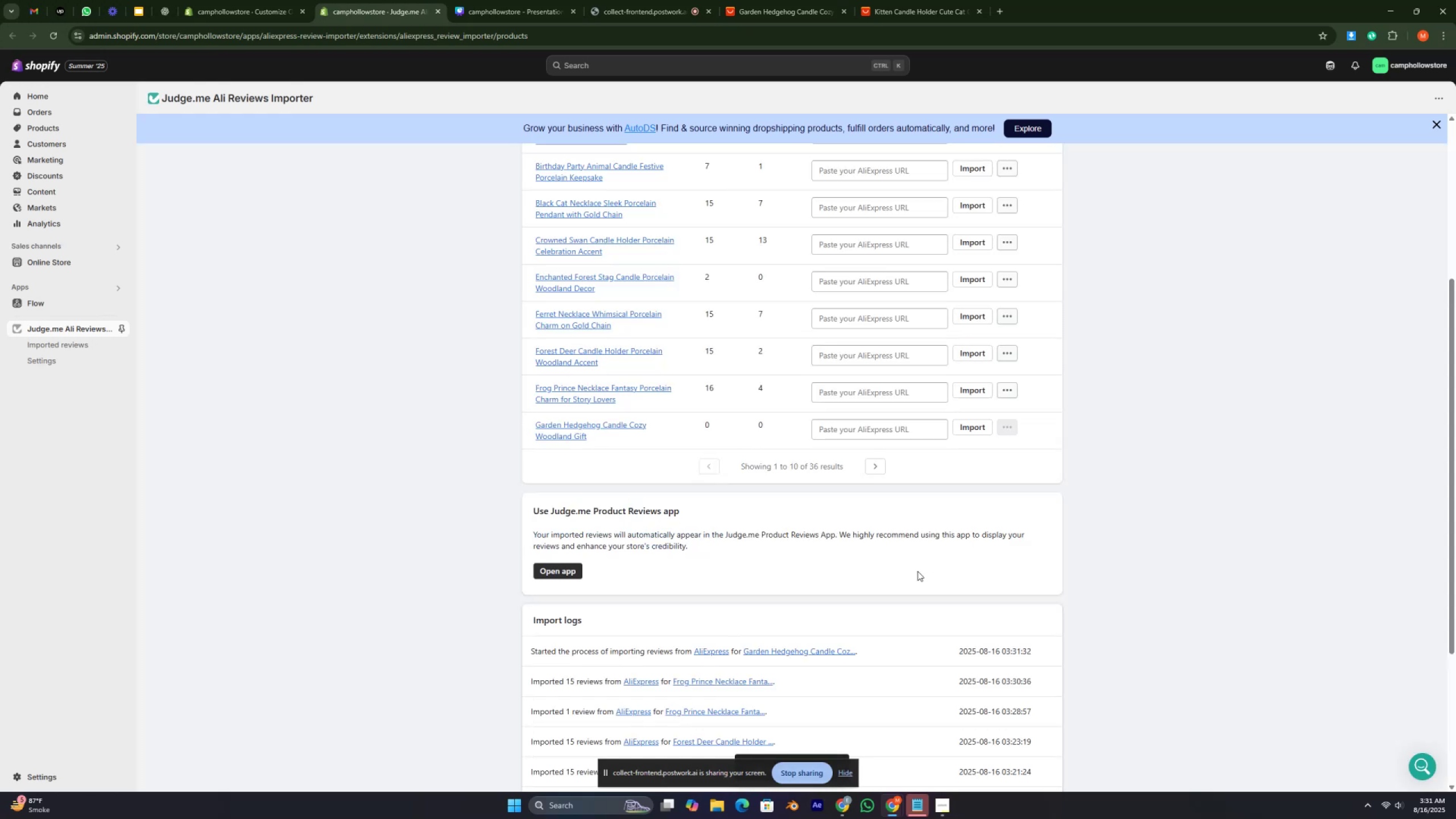 
left_click([59, 34])
 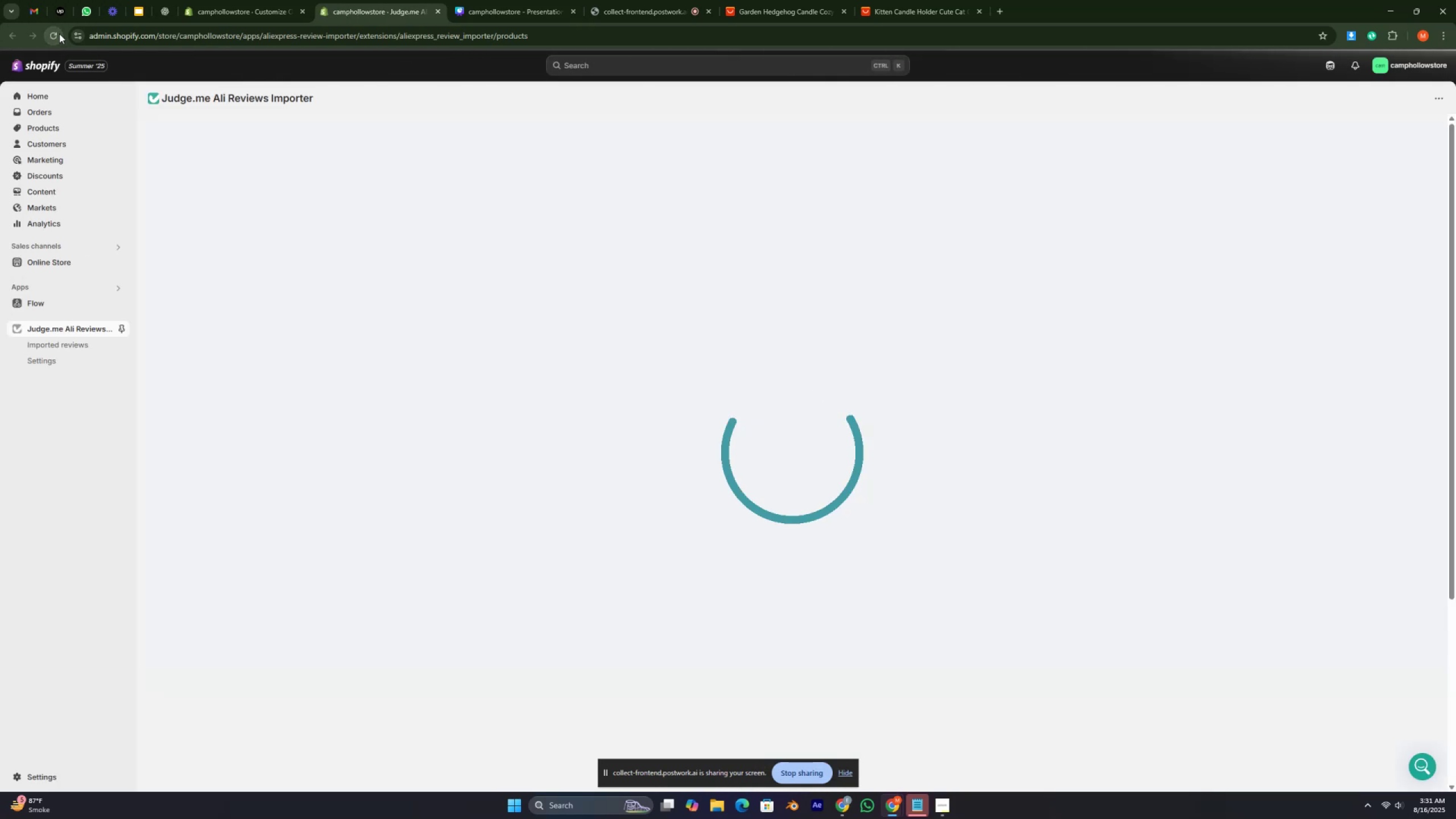 
wait(8.69)
 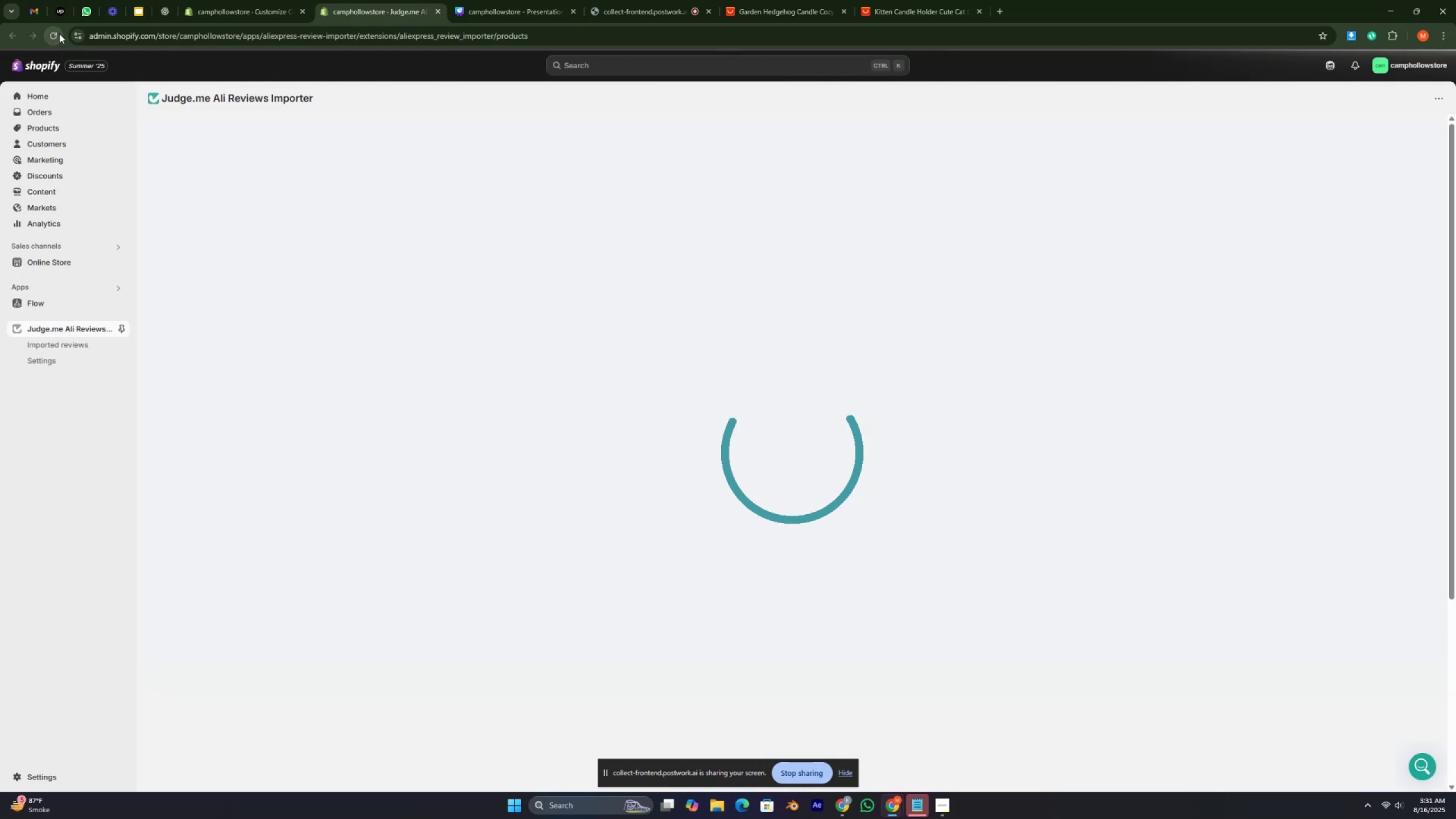 
scroll: coordinate [795, 438], scroll_direction: down, amount: 3.0
 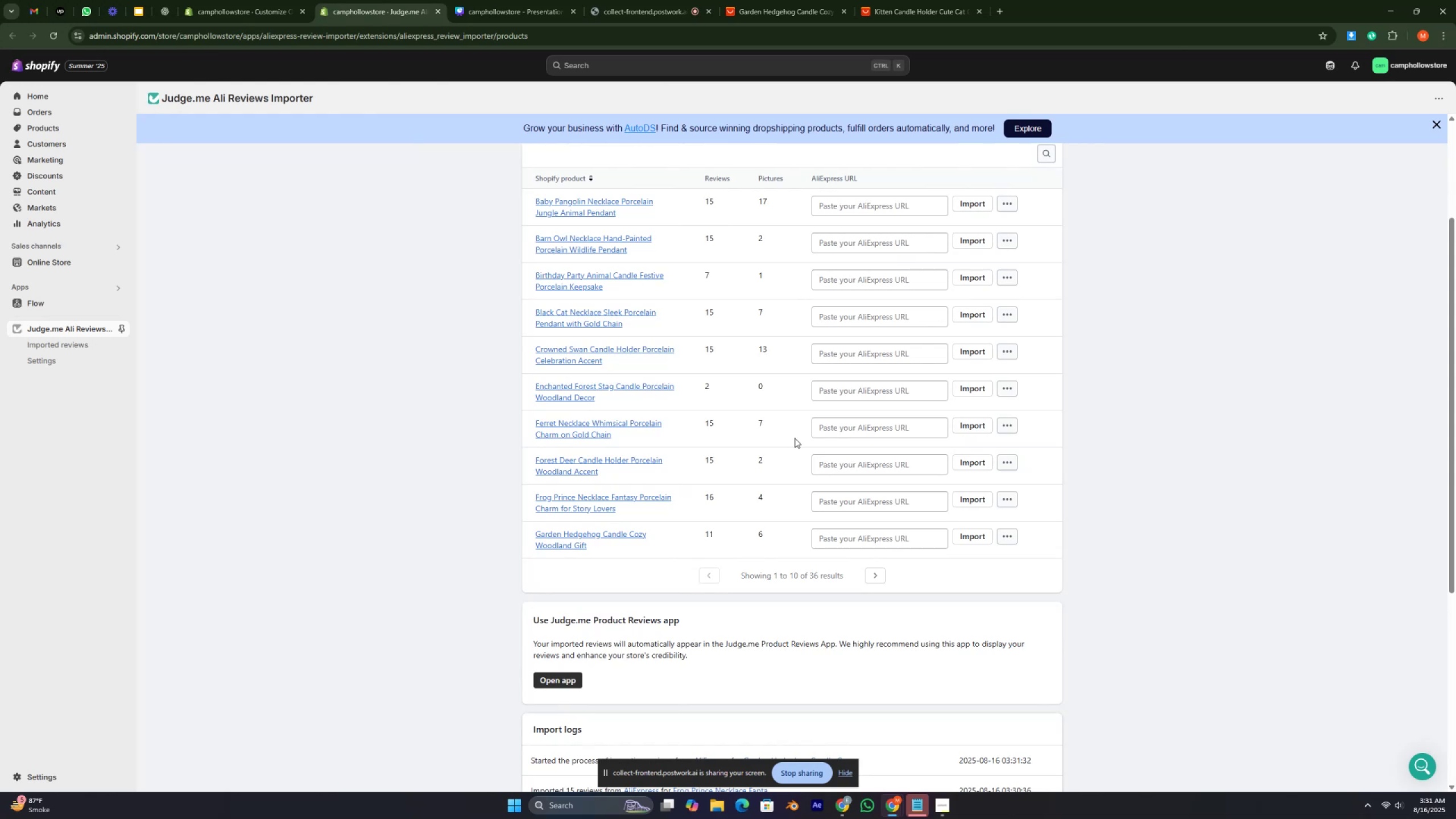 
wait(12.68)
 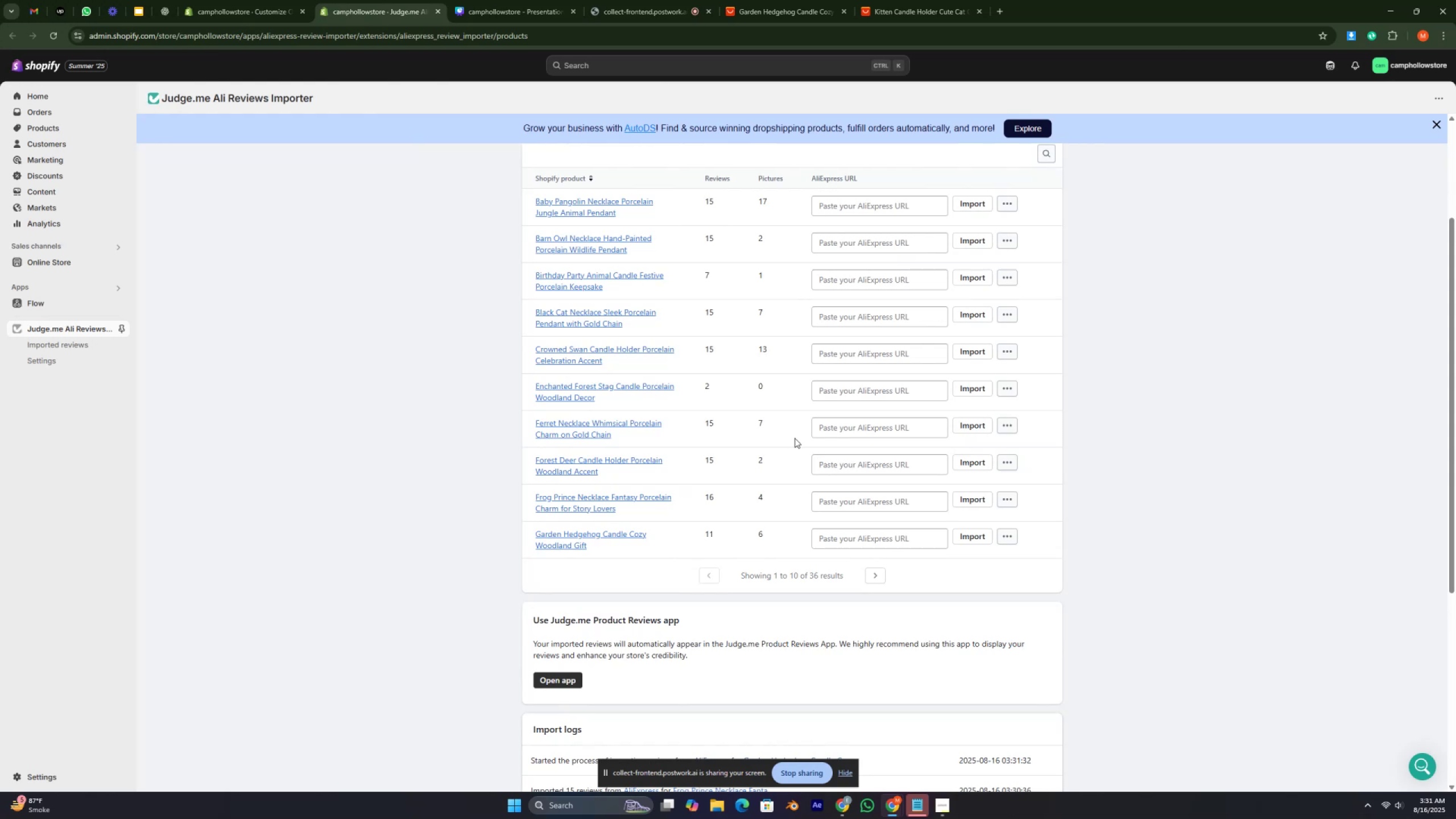 
left_click([57, 38])
 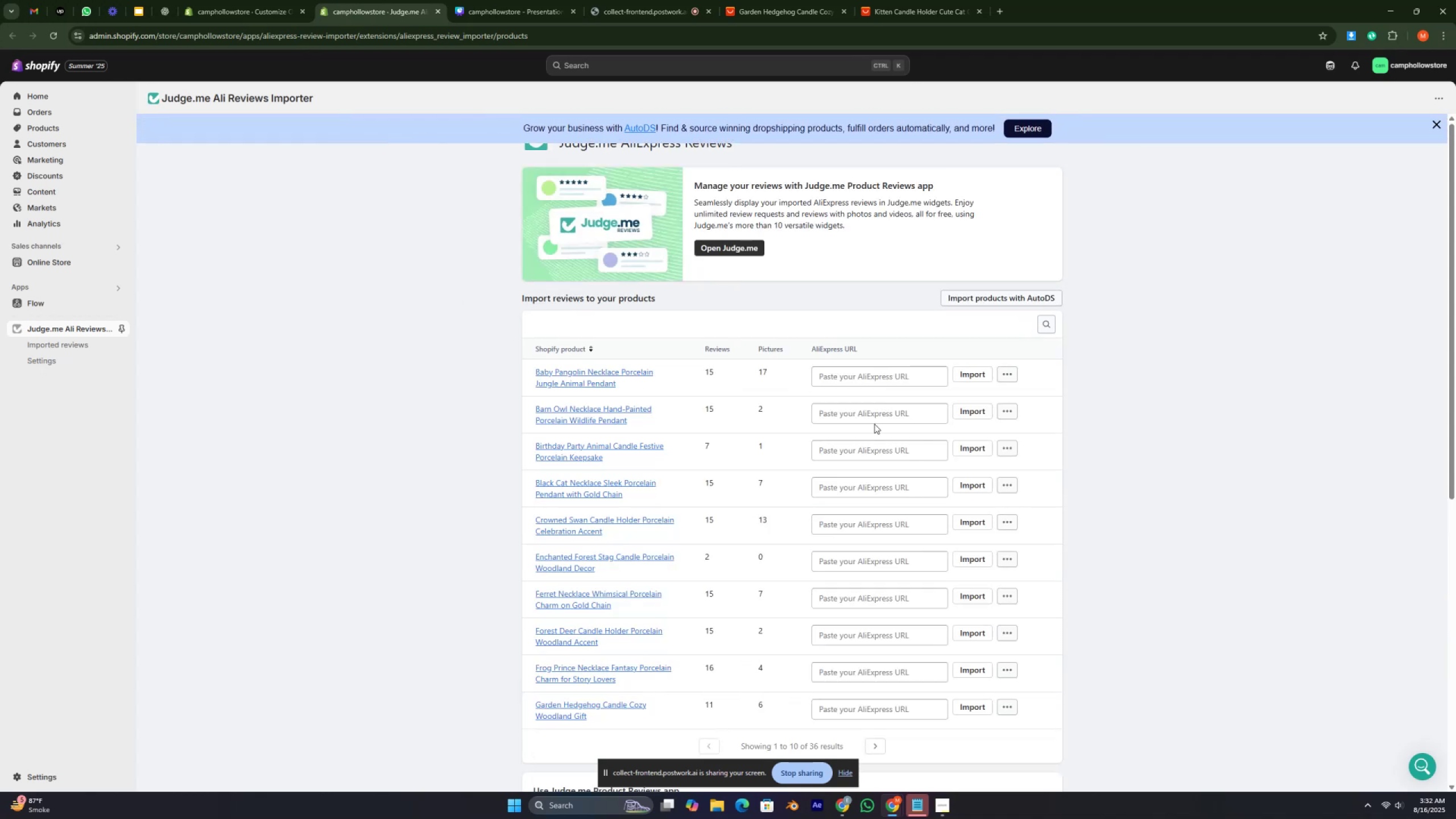 
wait(7.2)
 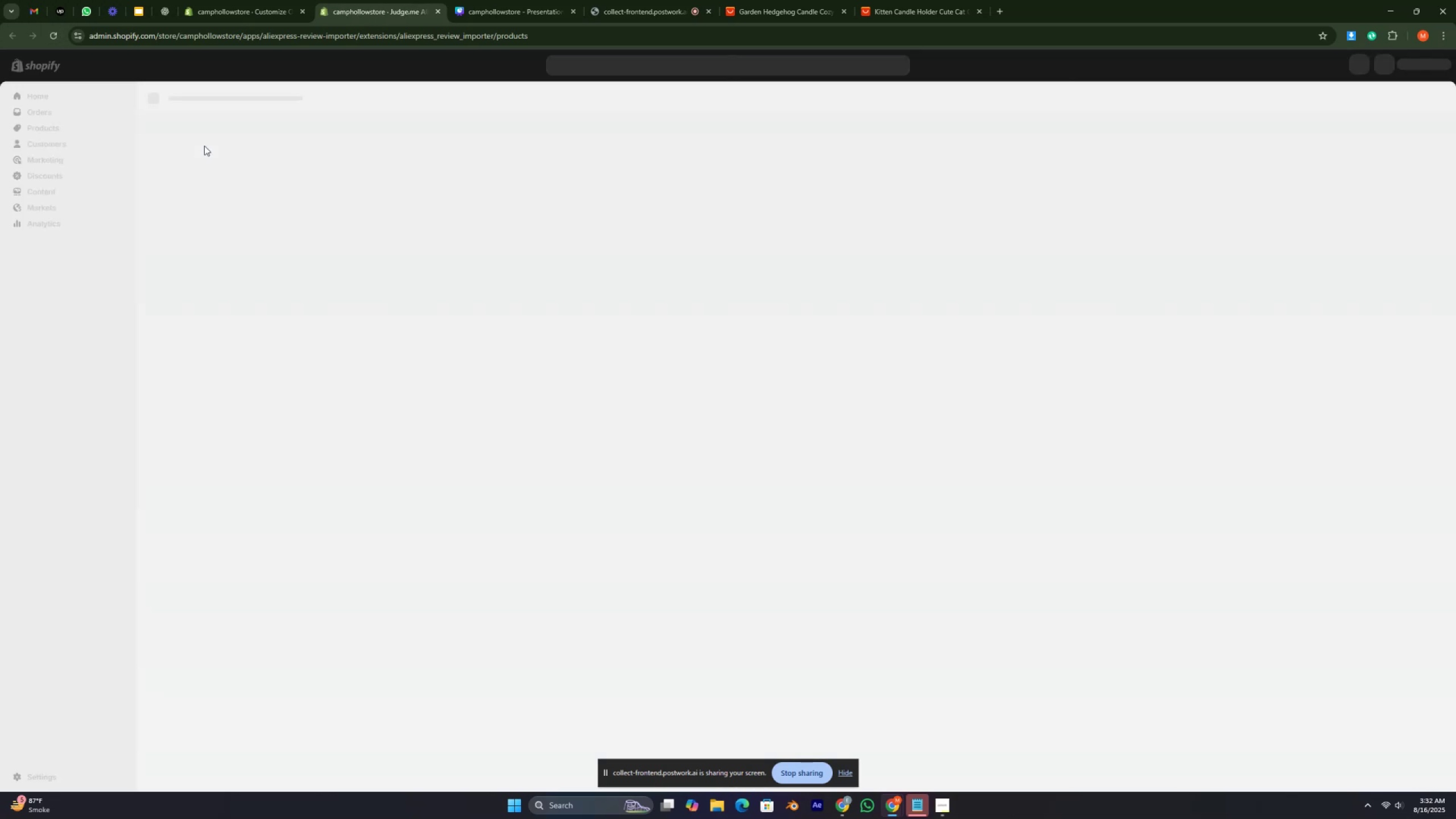 
scroll: coordinate [871, 509], scroll_direction: down, amount: 2.0
 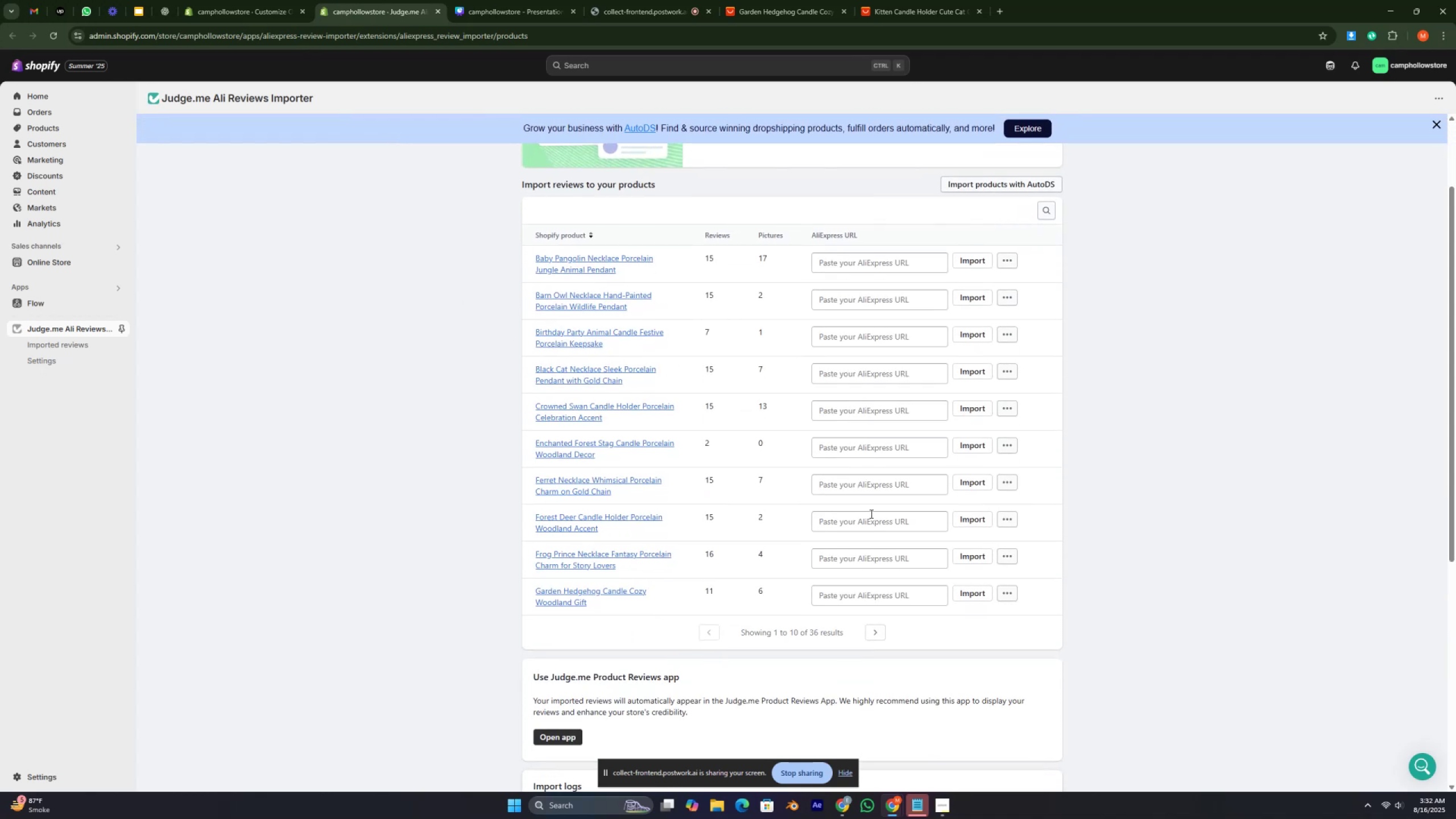 
scroll: coordinate [864, 523], scroll_direction: up, amount: 4.0
 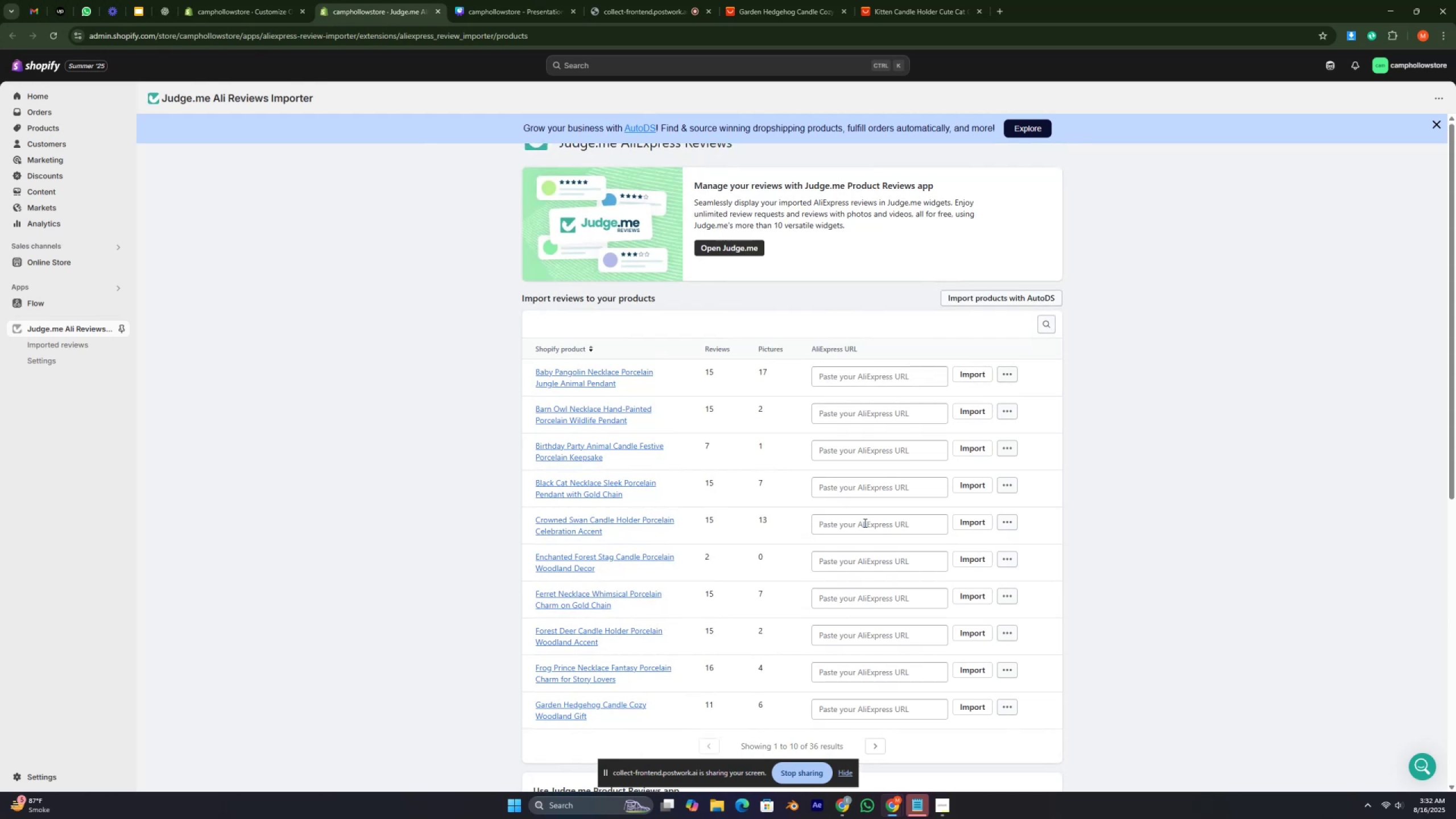 
wait(16.34)
 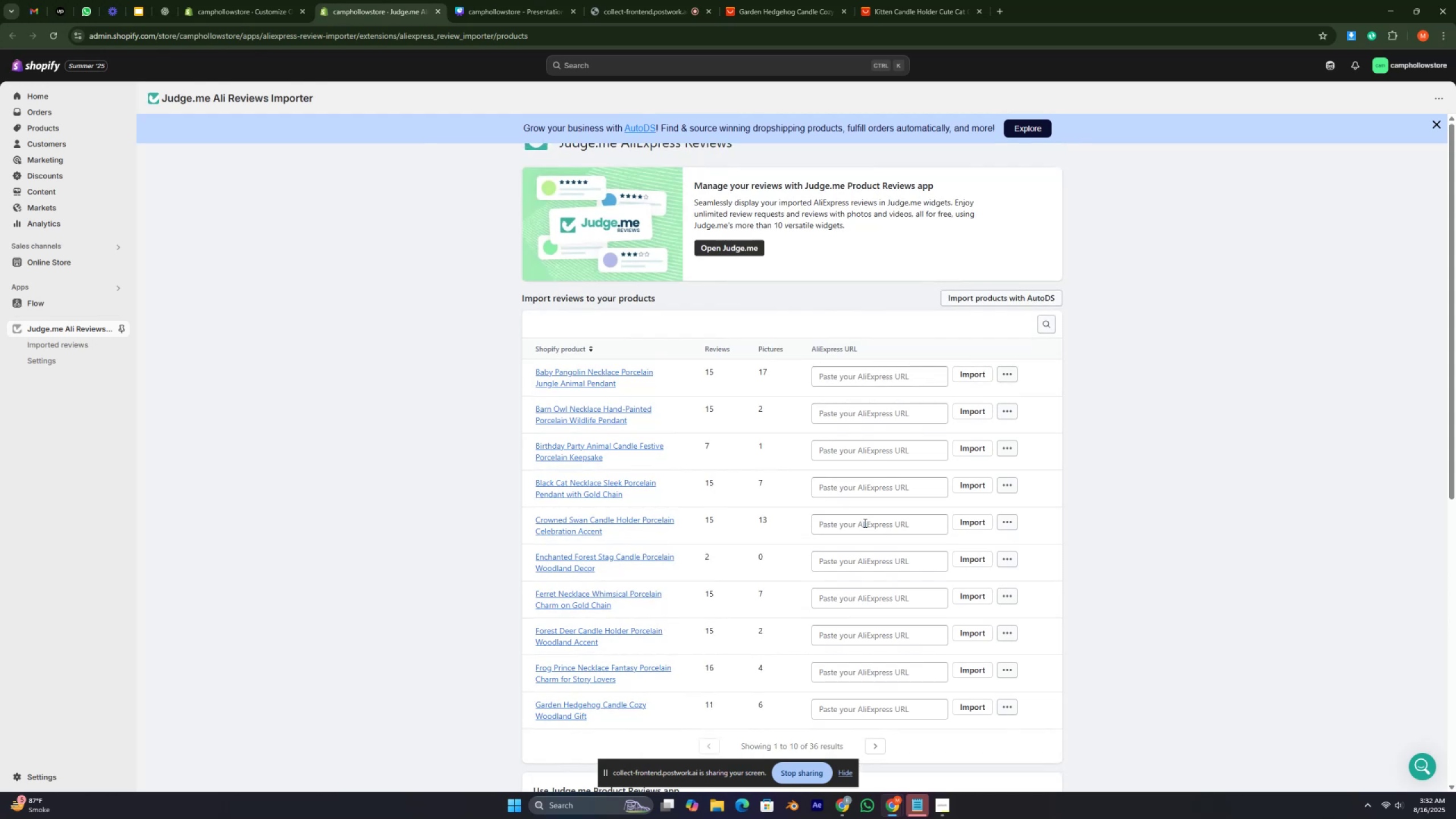 
scroll: coordinate [864, 524], scroll_direction: down, amount: 3.0
 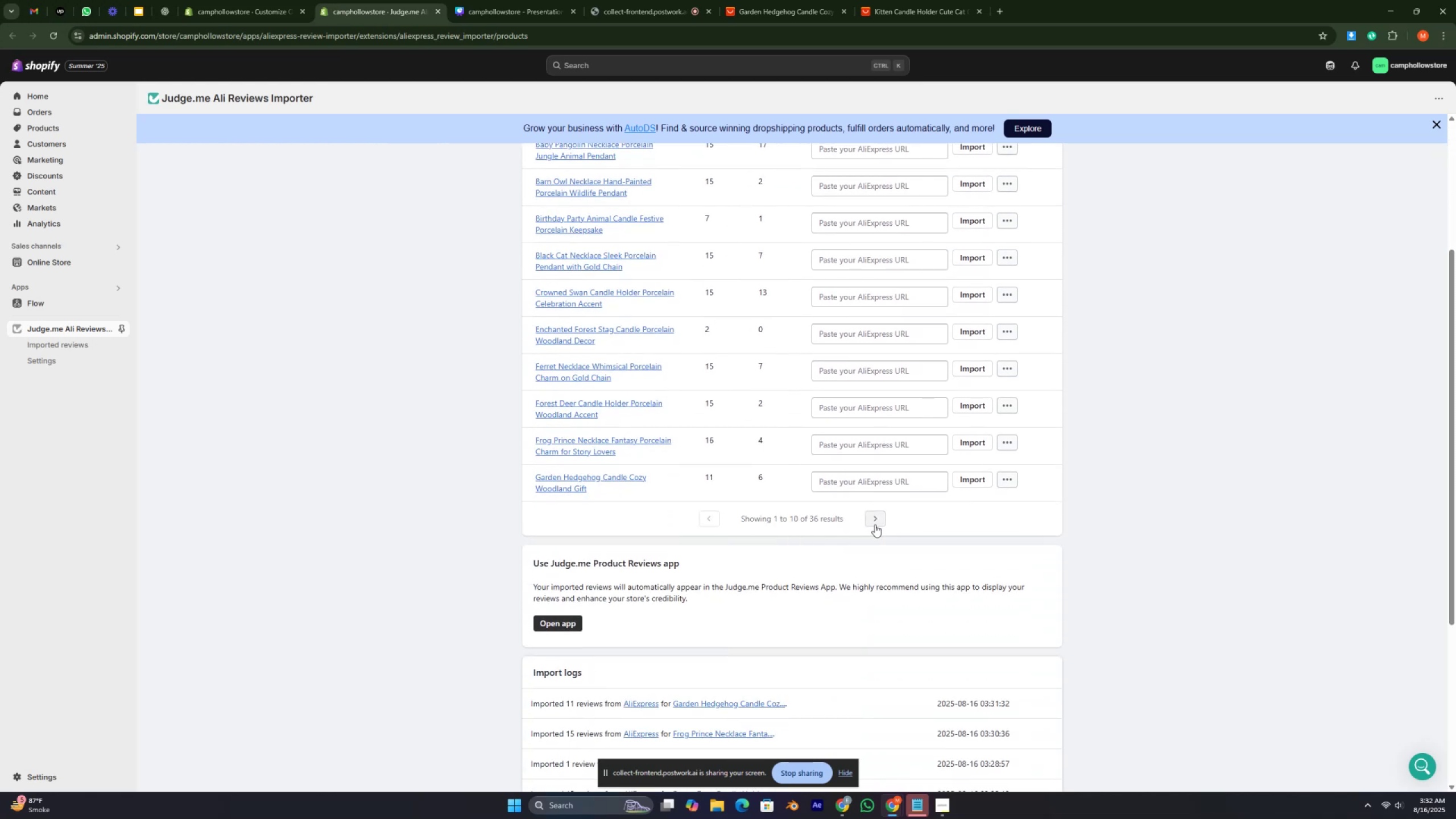 
left_click([875, 524])
 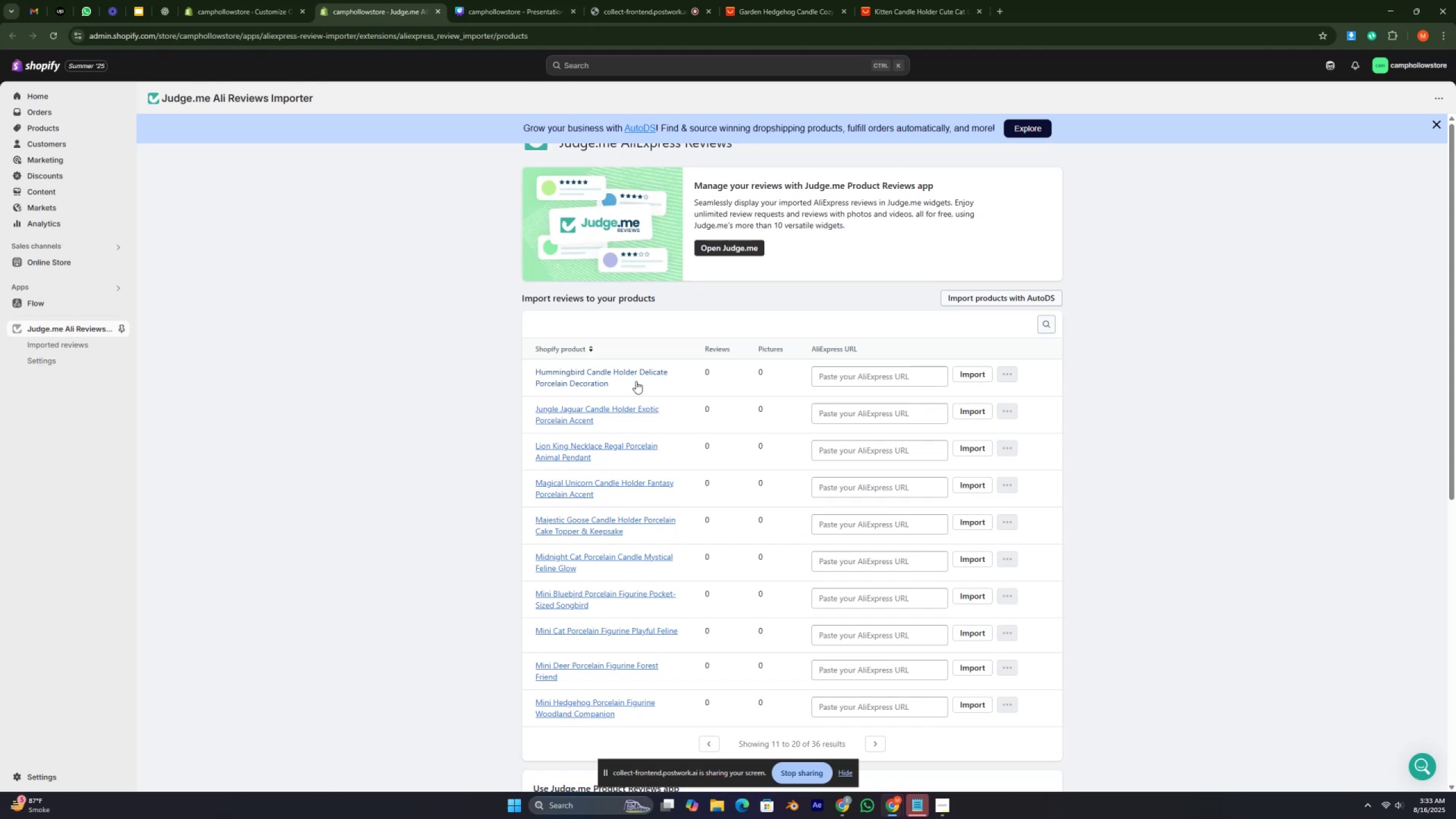 
wait(36.04)
 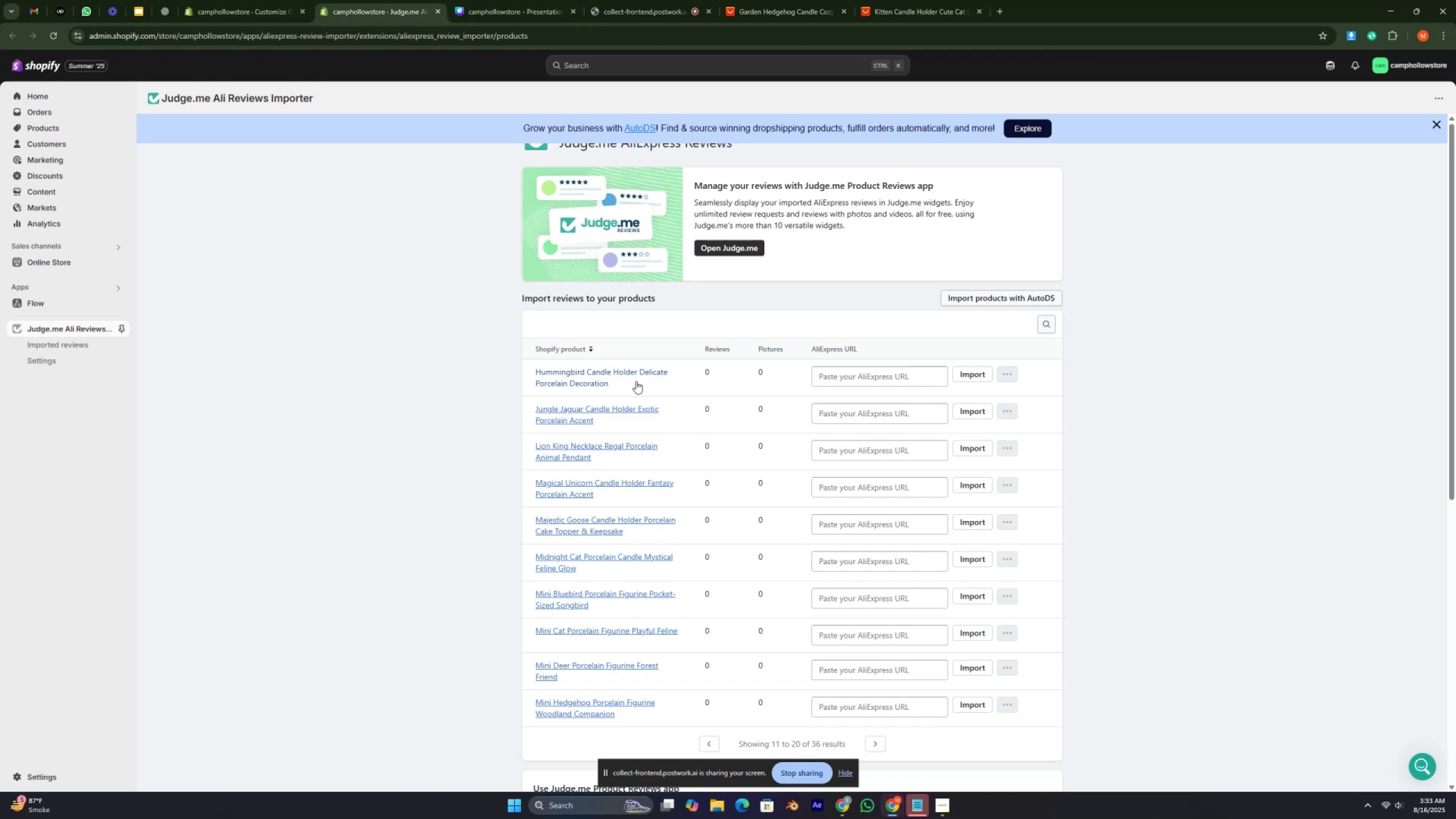 
scroll: coordinate [827, 439], scroll_direction: down, amount: 1.0
 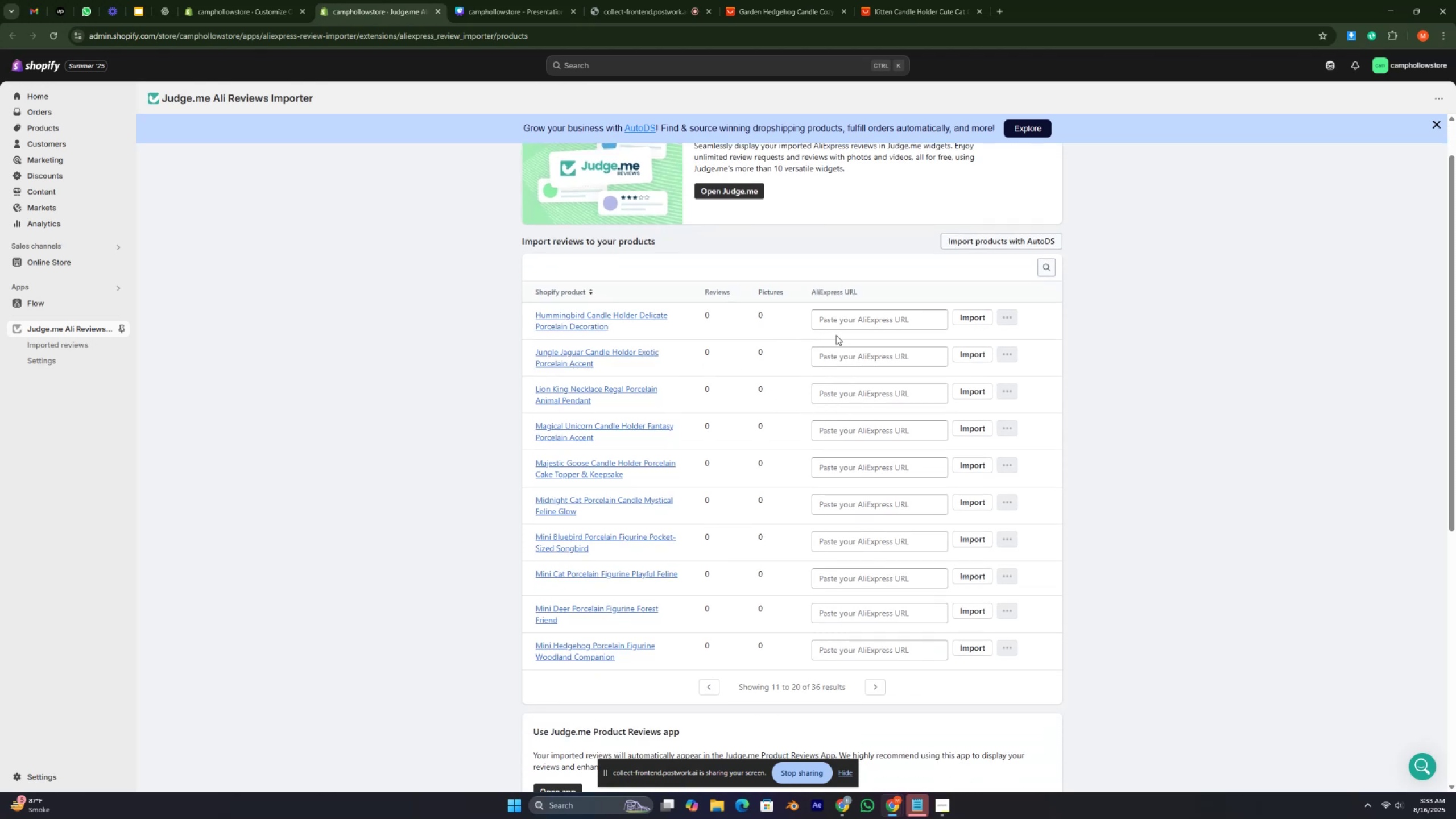 
left_click([829, 321])
 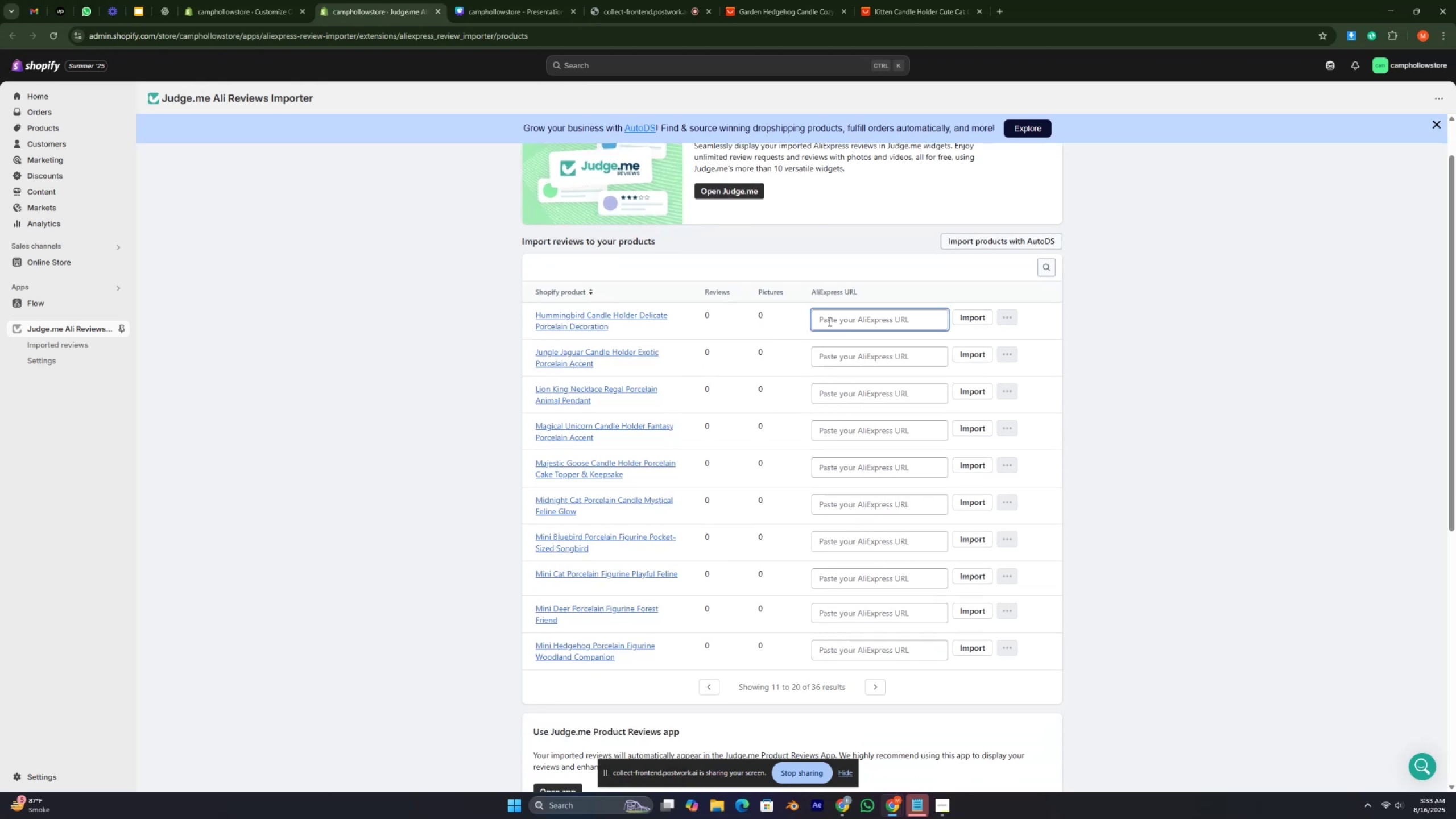 
wait(8.99)
 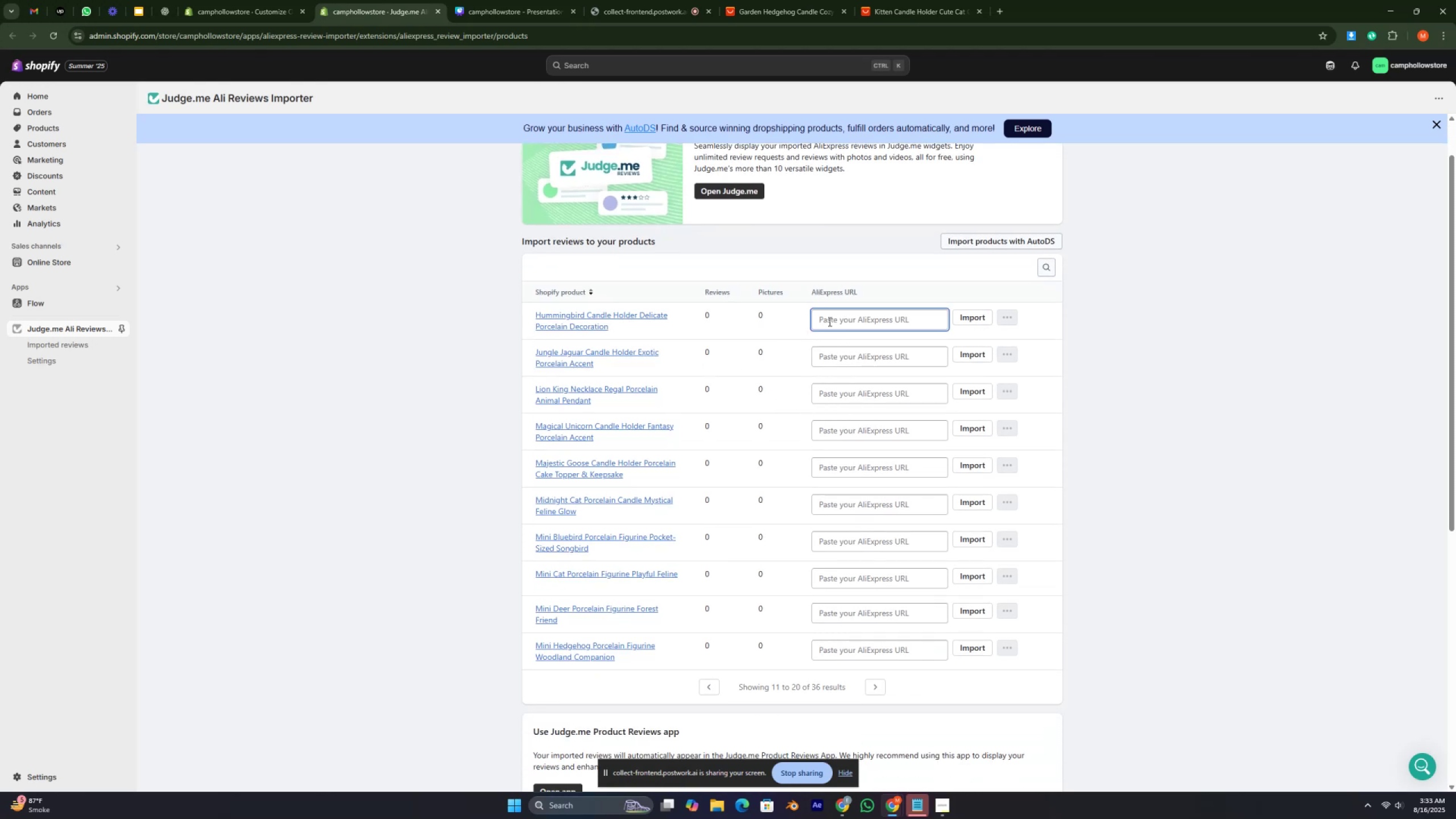 
left_click([974, 315])
 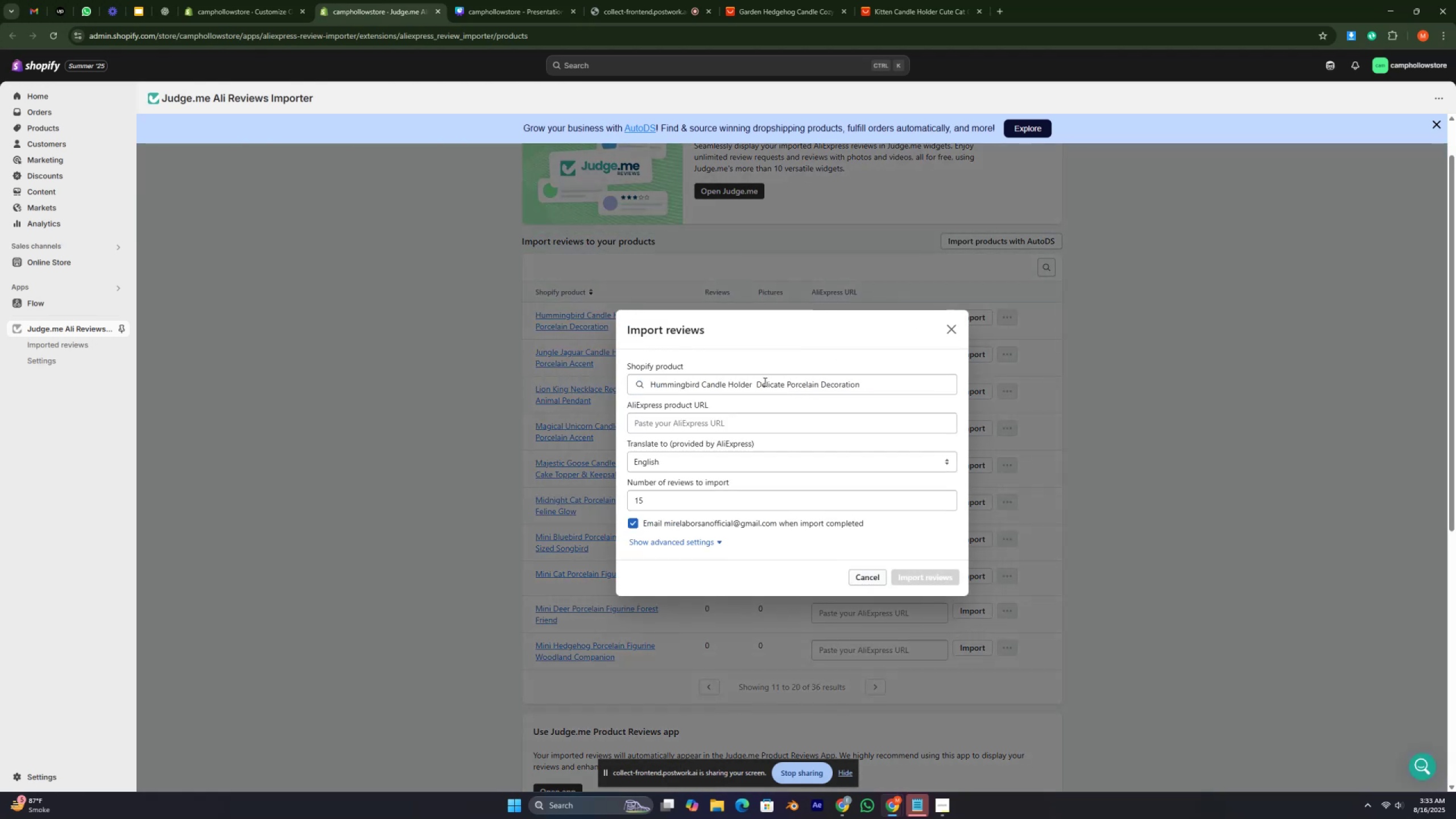 
double_click([764, 382])
 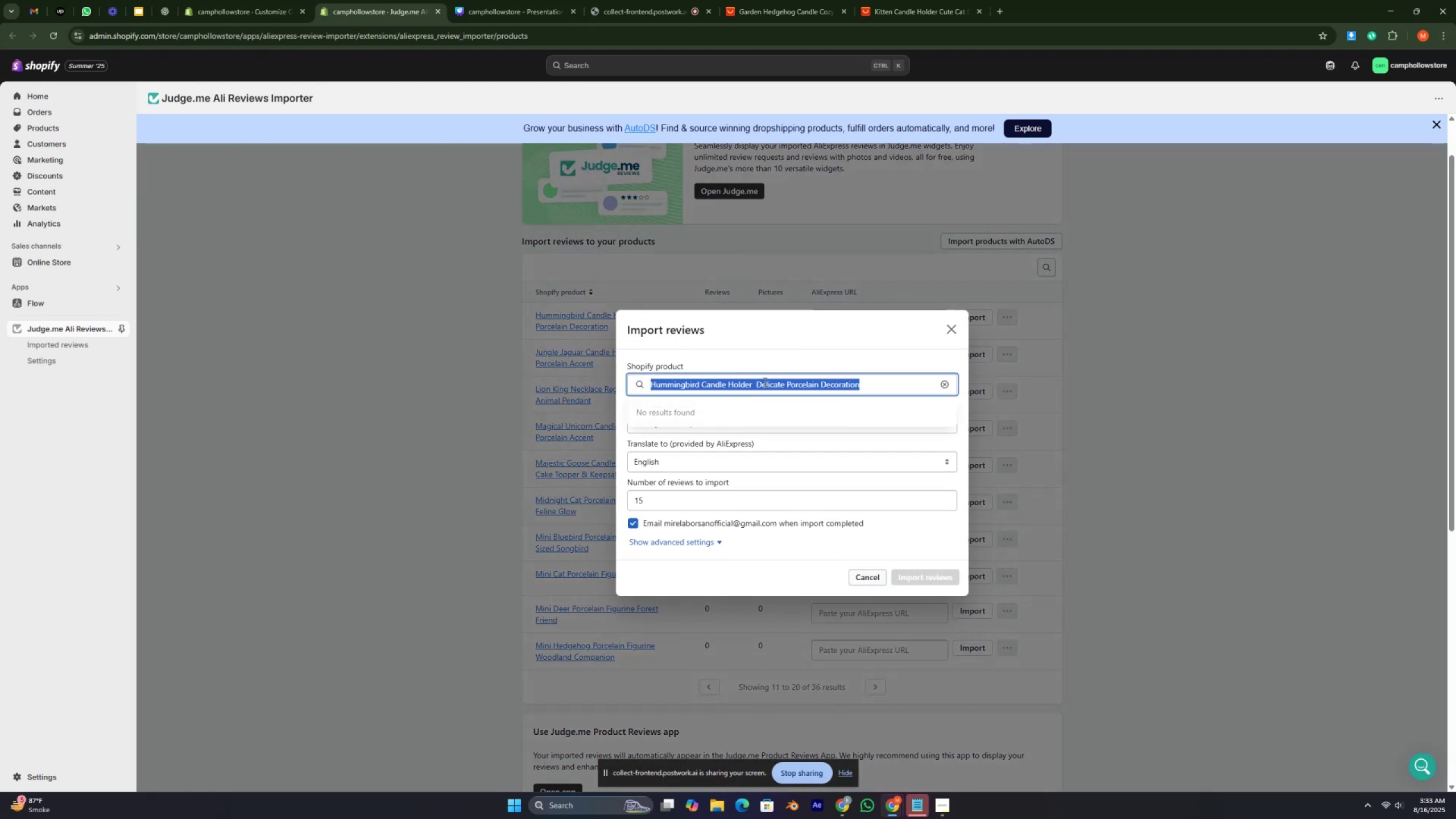 
triple_click([764, 382])
 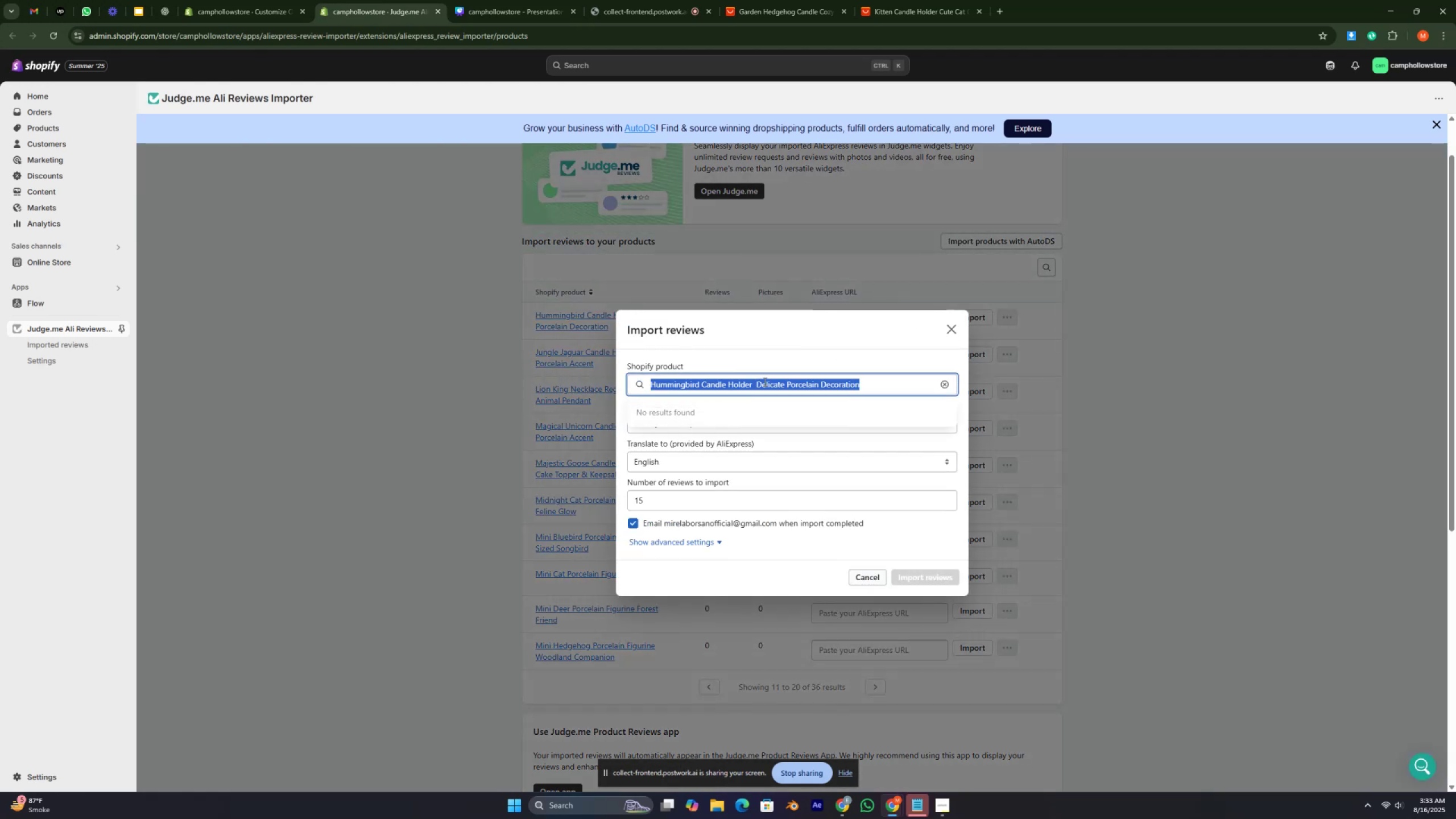 
key(Control+C)
 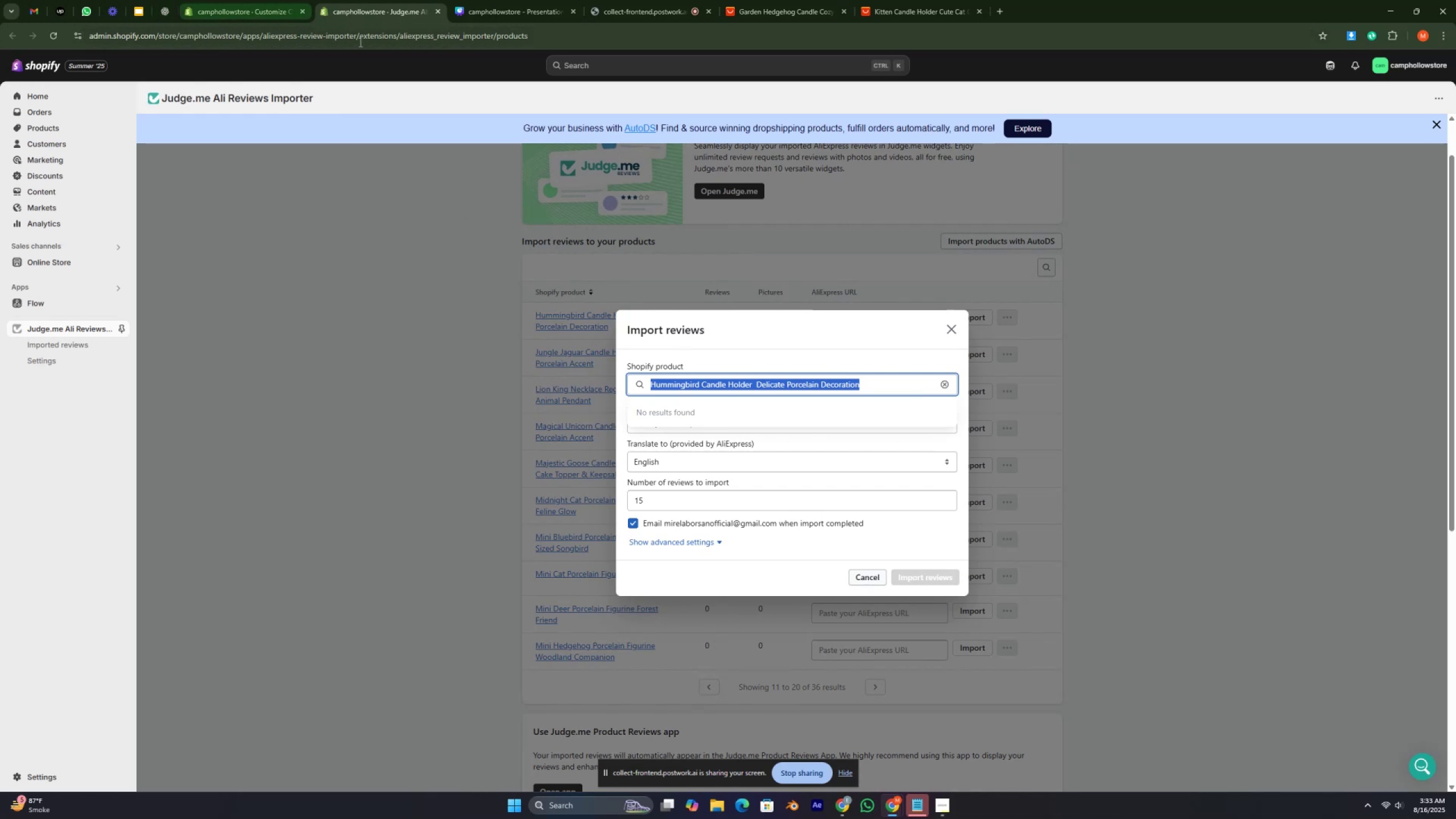 
wait(7.5)
 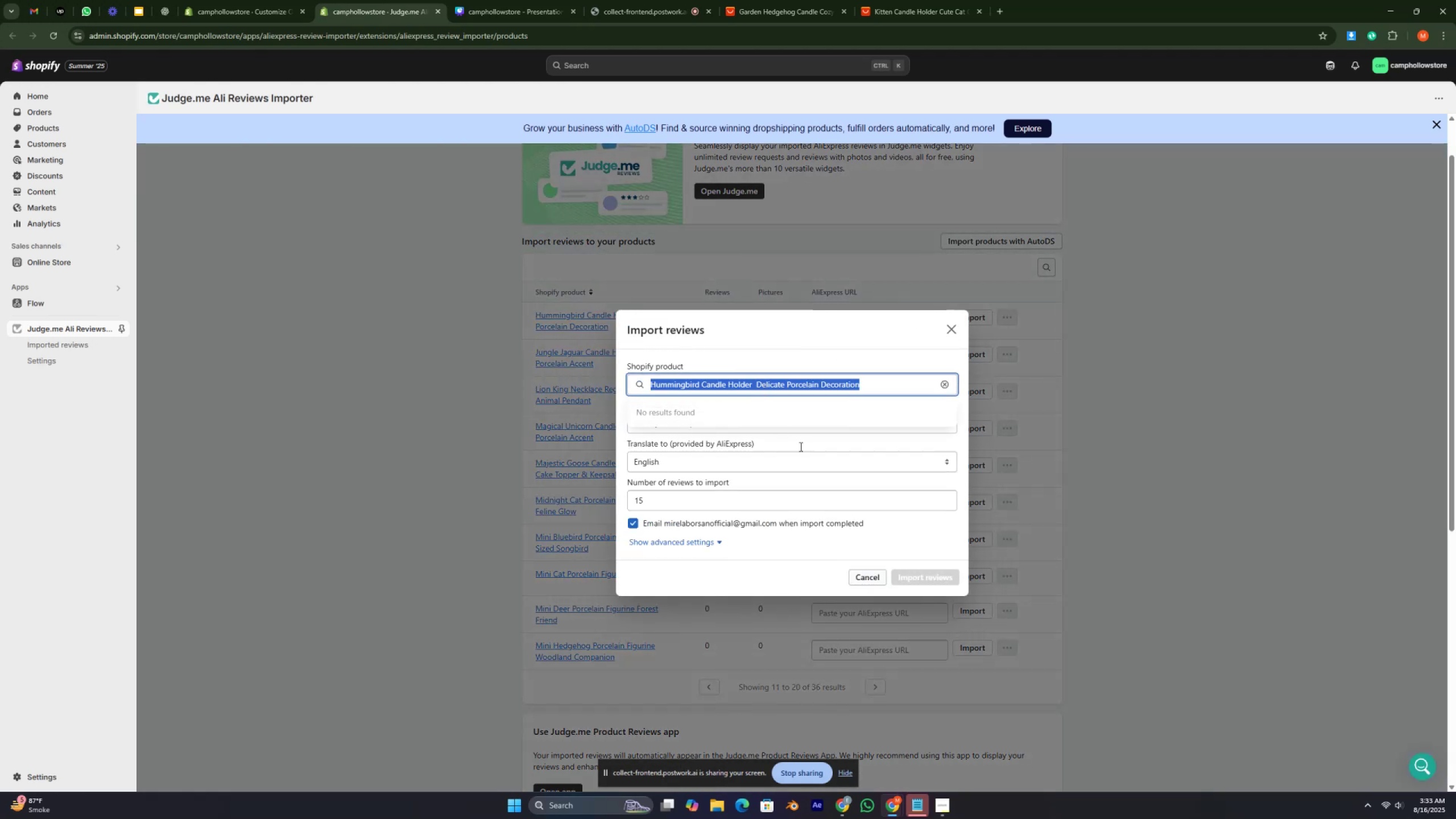 
left_click([975, 10])
 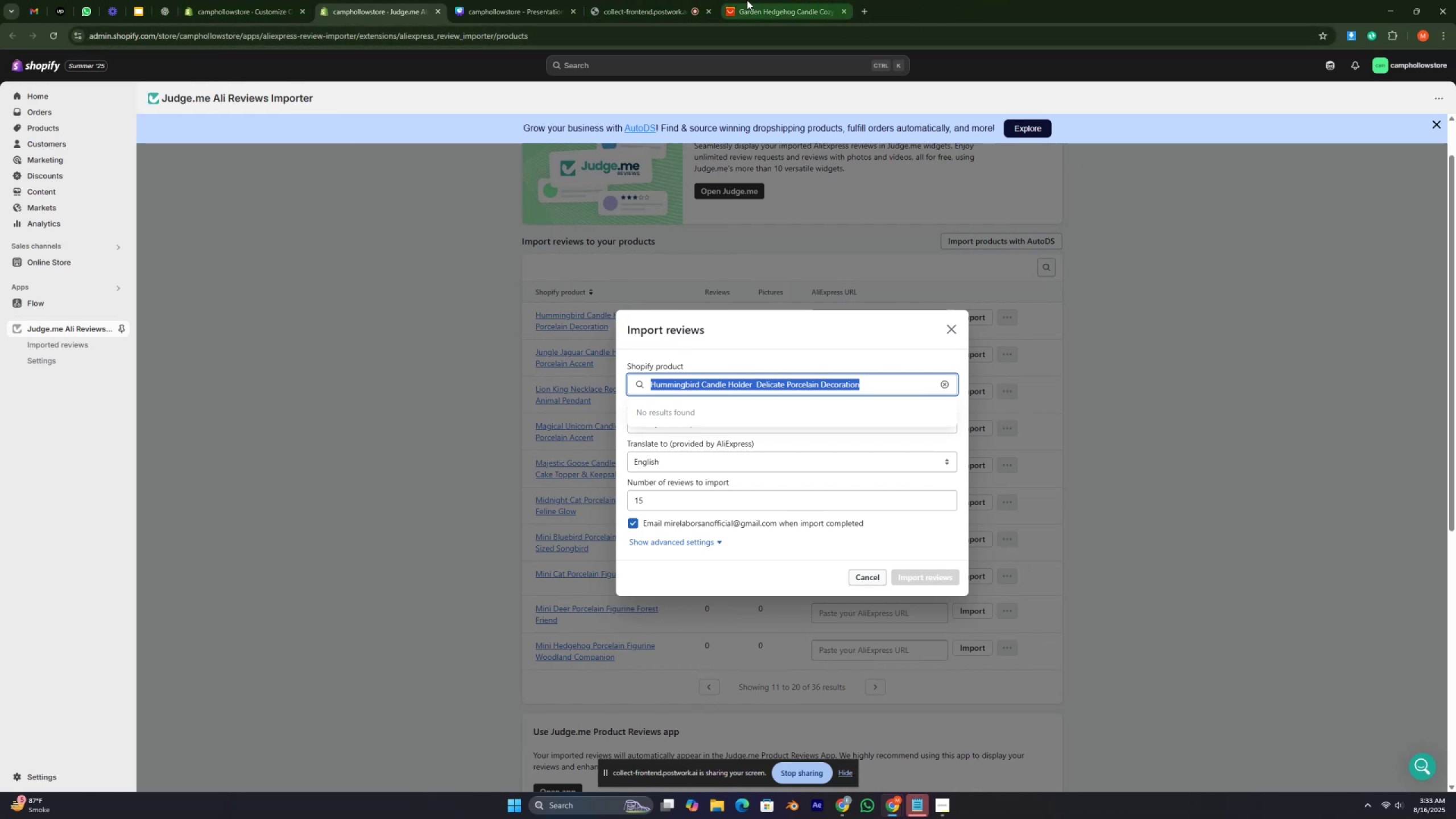 
left_click([747, 0])
 